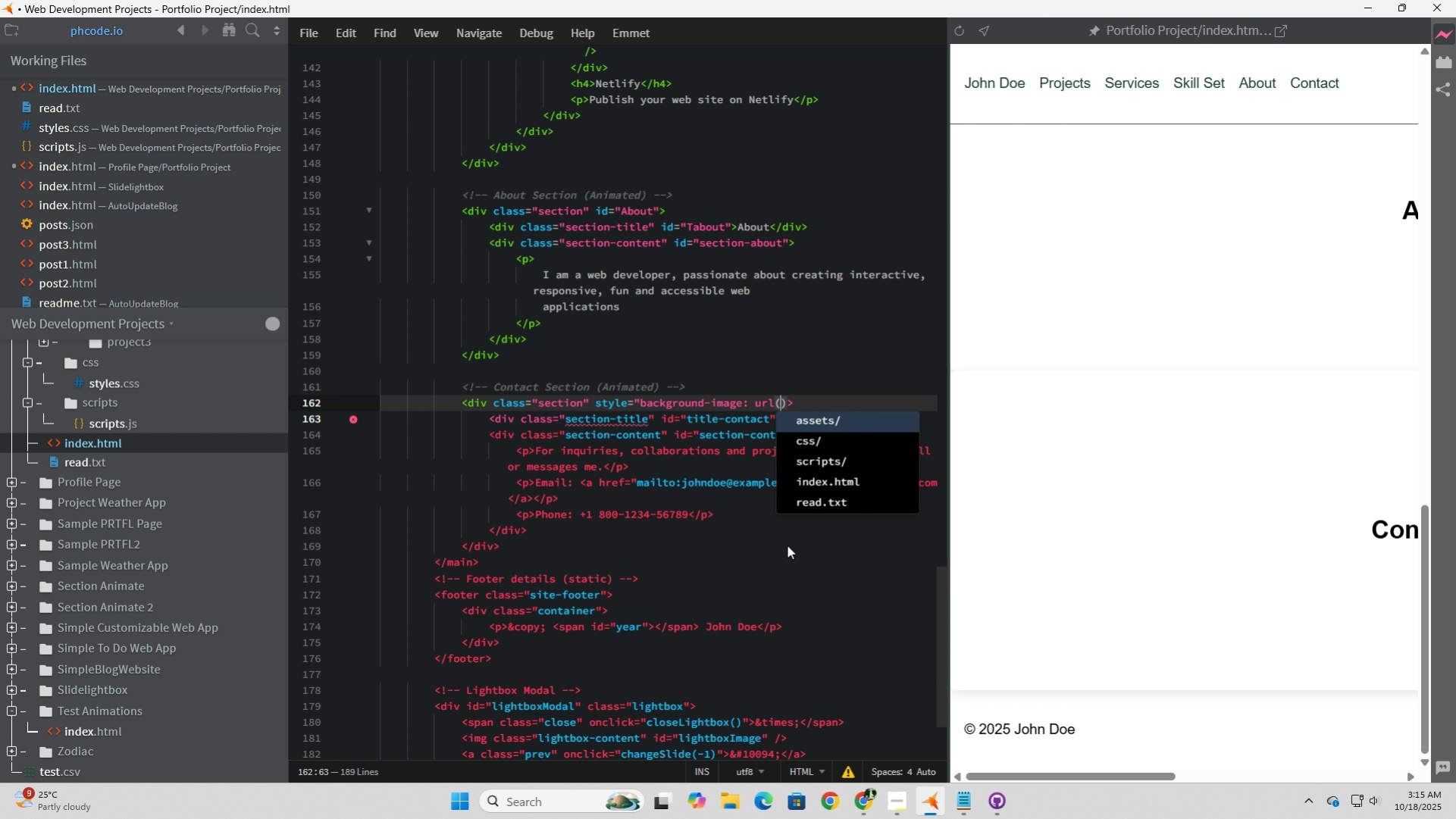 
key(Tab)
 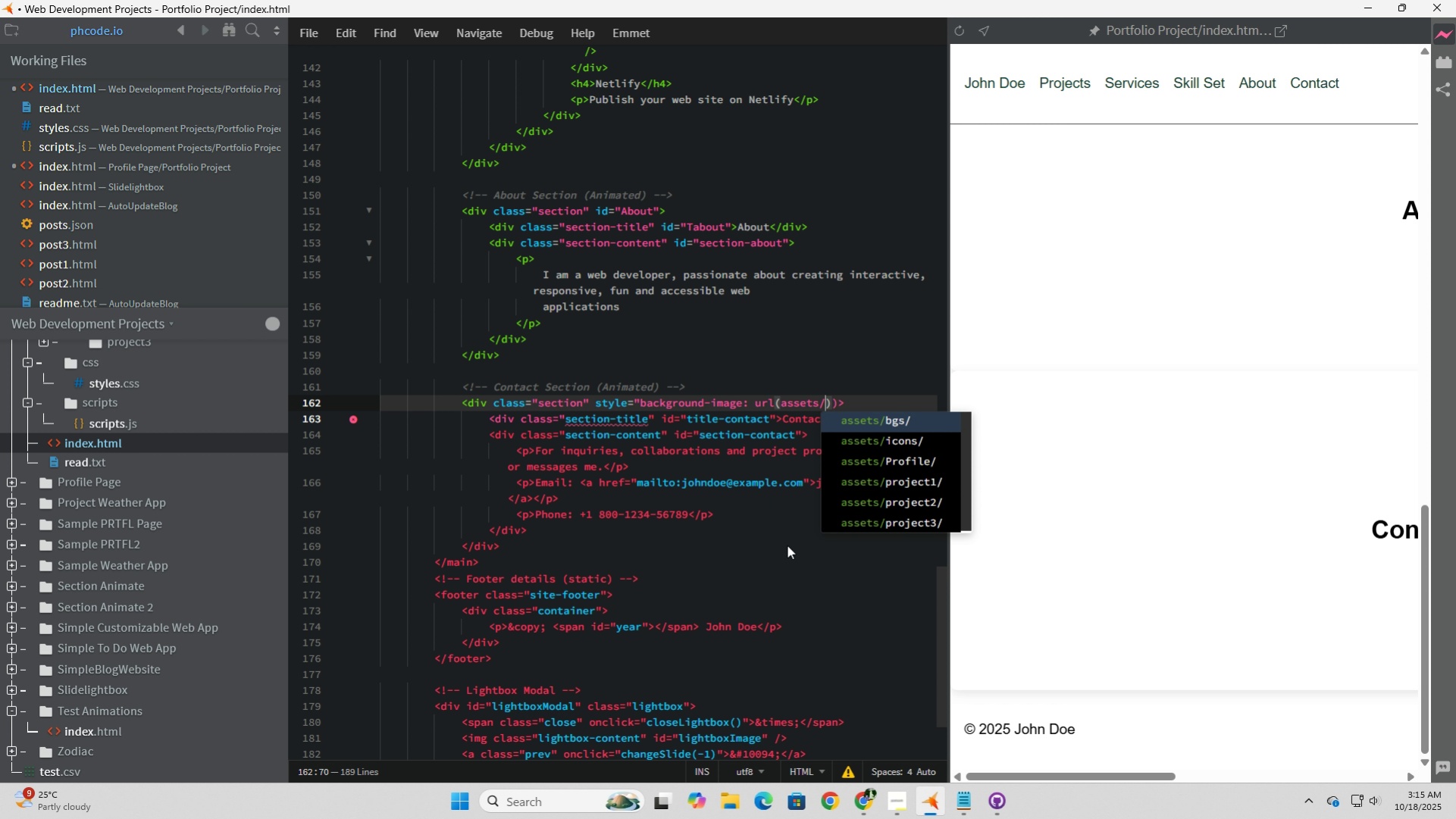 
key(Tab)
 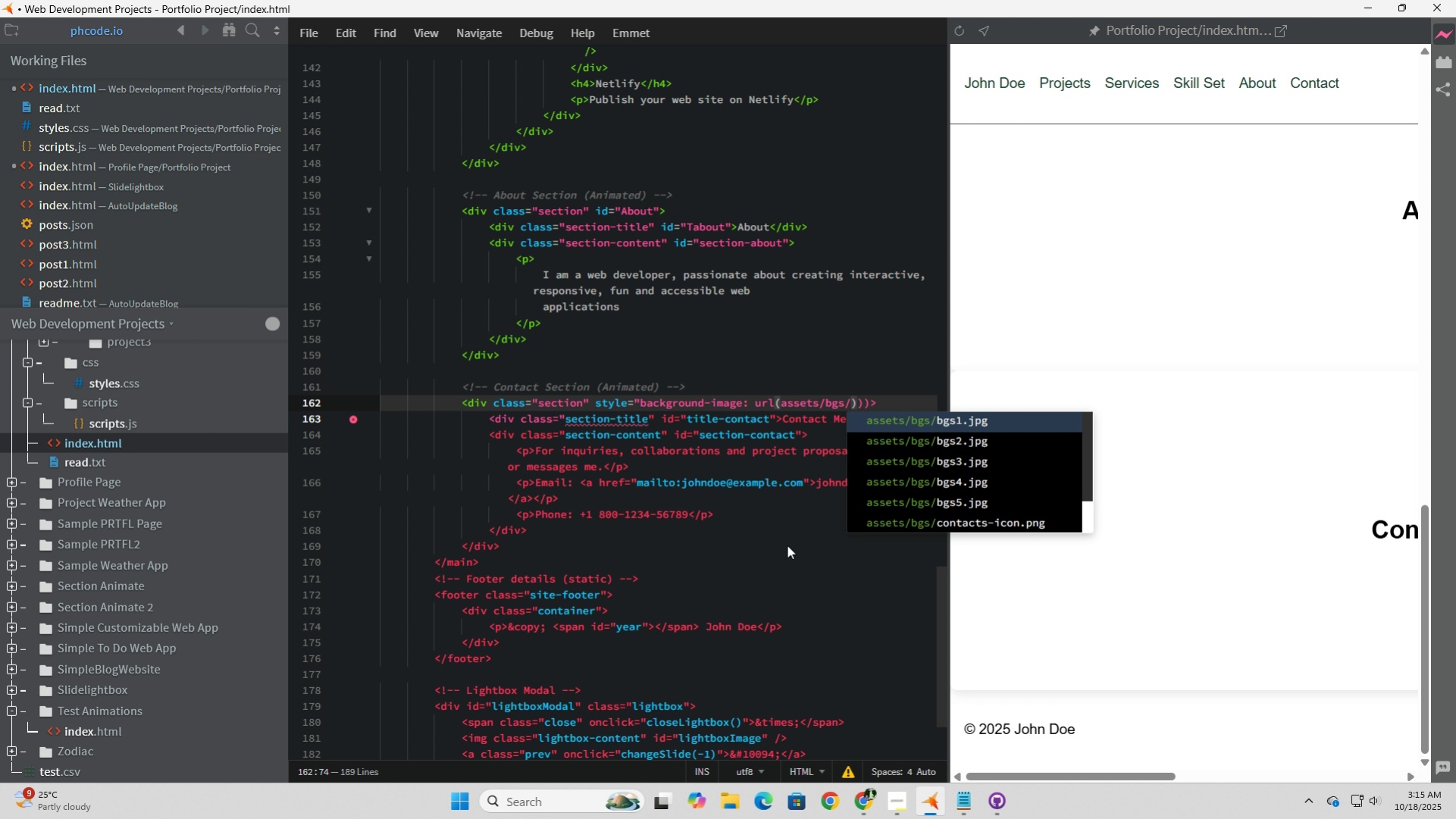 
key(ArrowDown)
 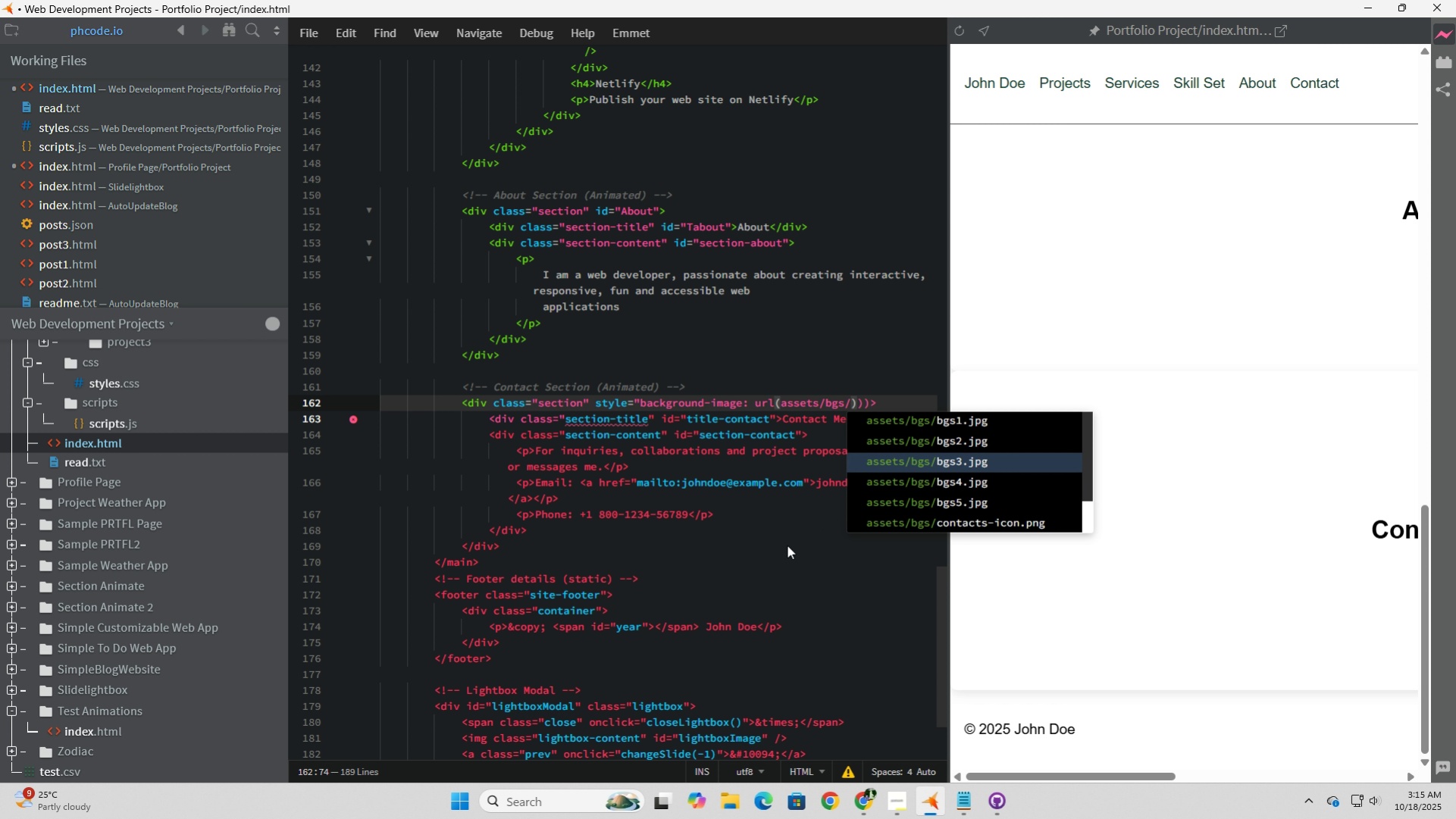 
key(ArrowDown)
 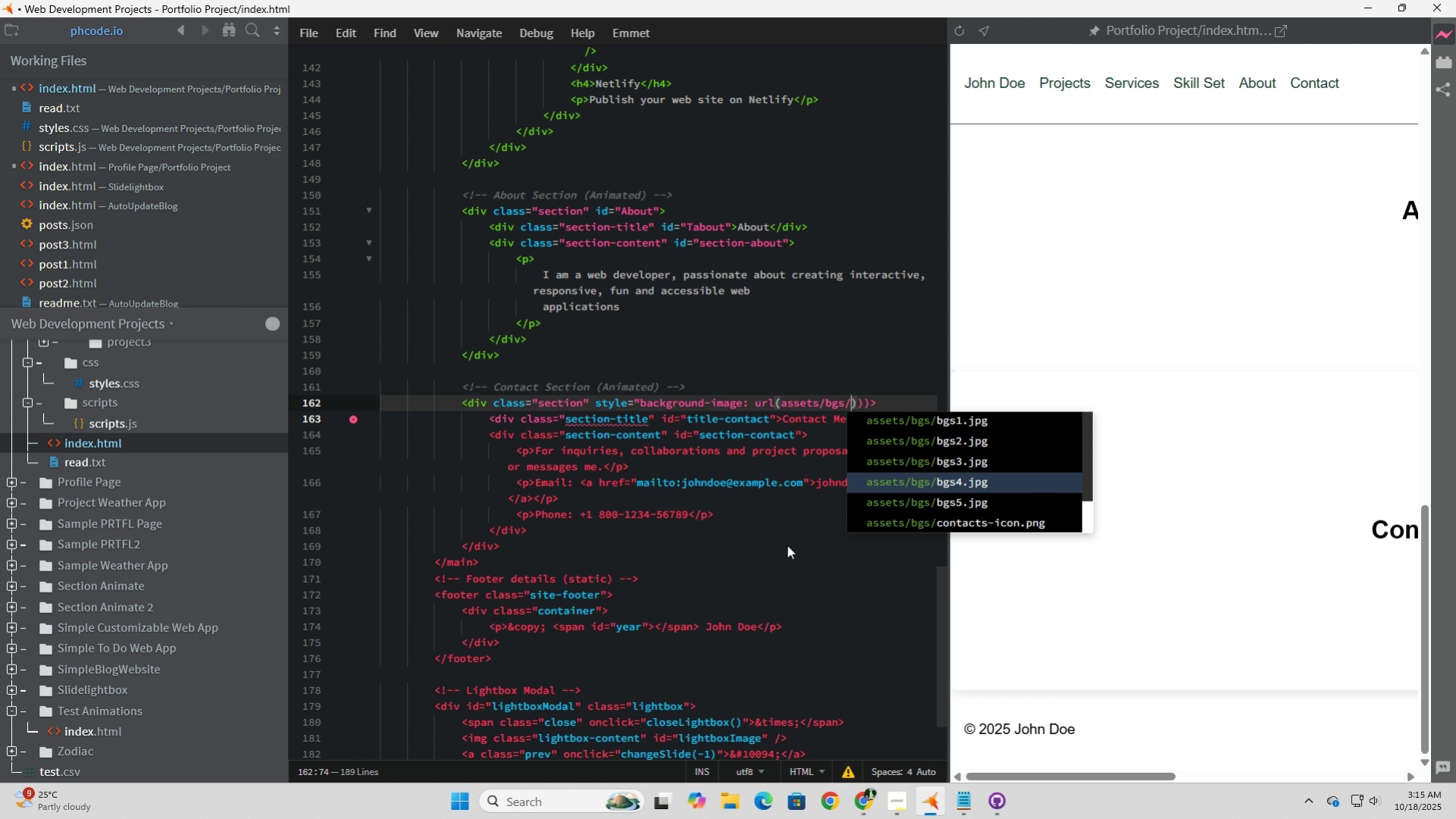 
key(ArrowDown)
 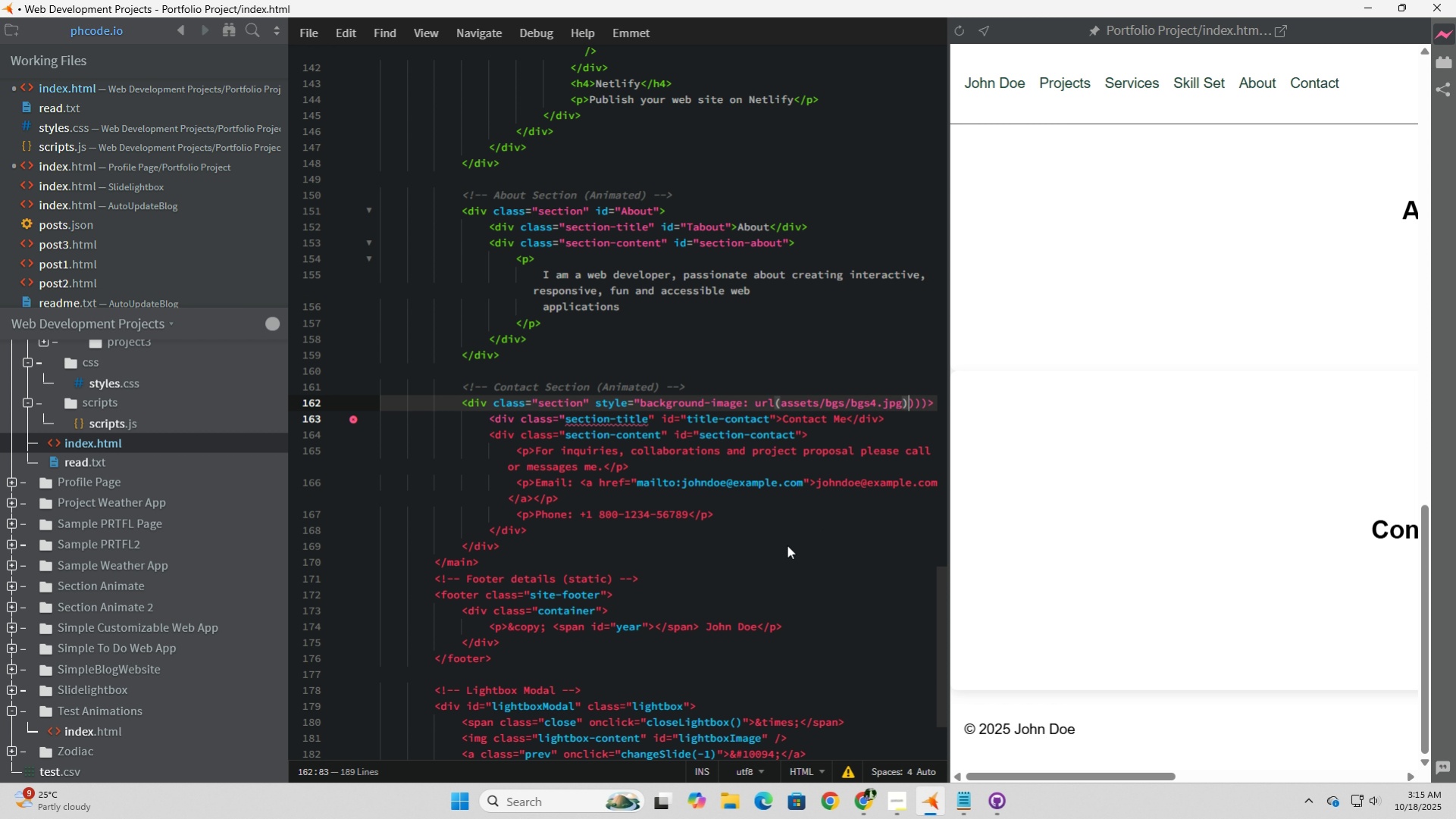 
key(Tab)
 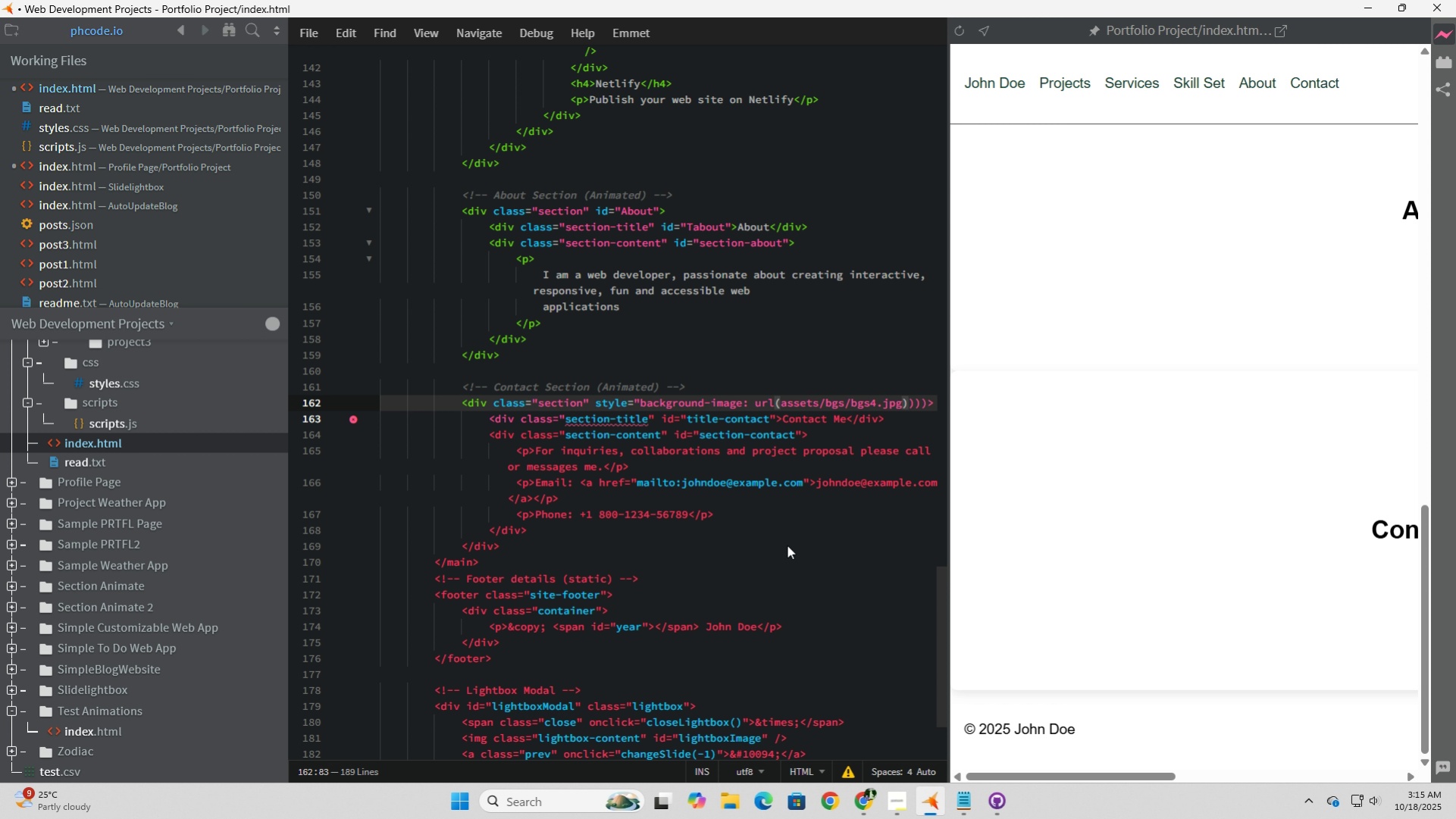 
wait(13.05)
 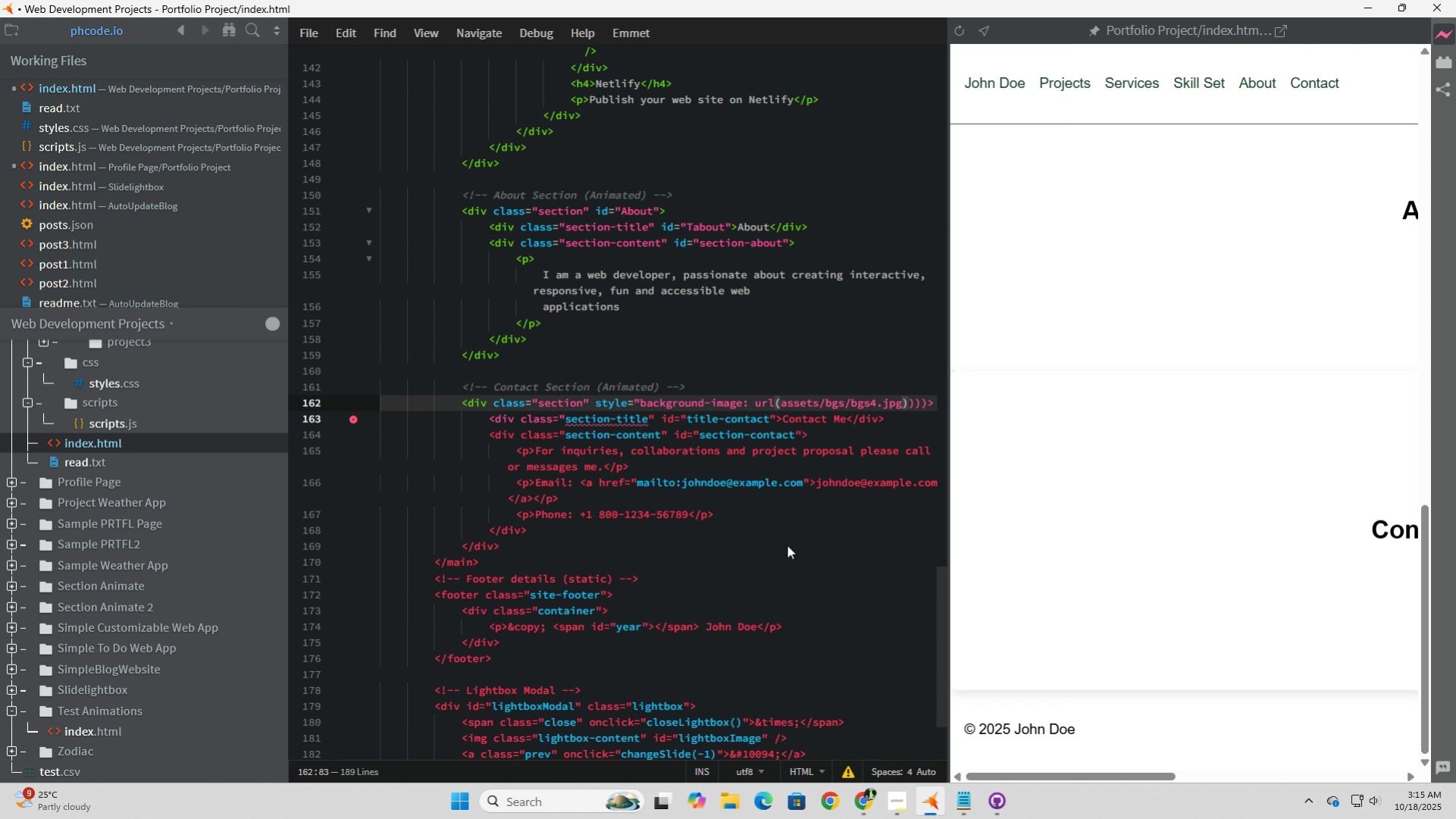 
key(Semicolon)
 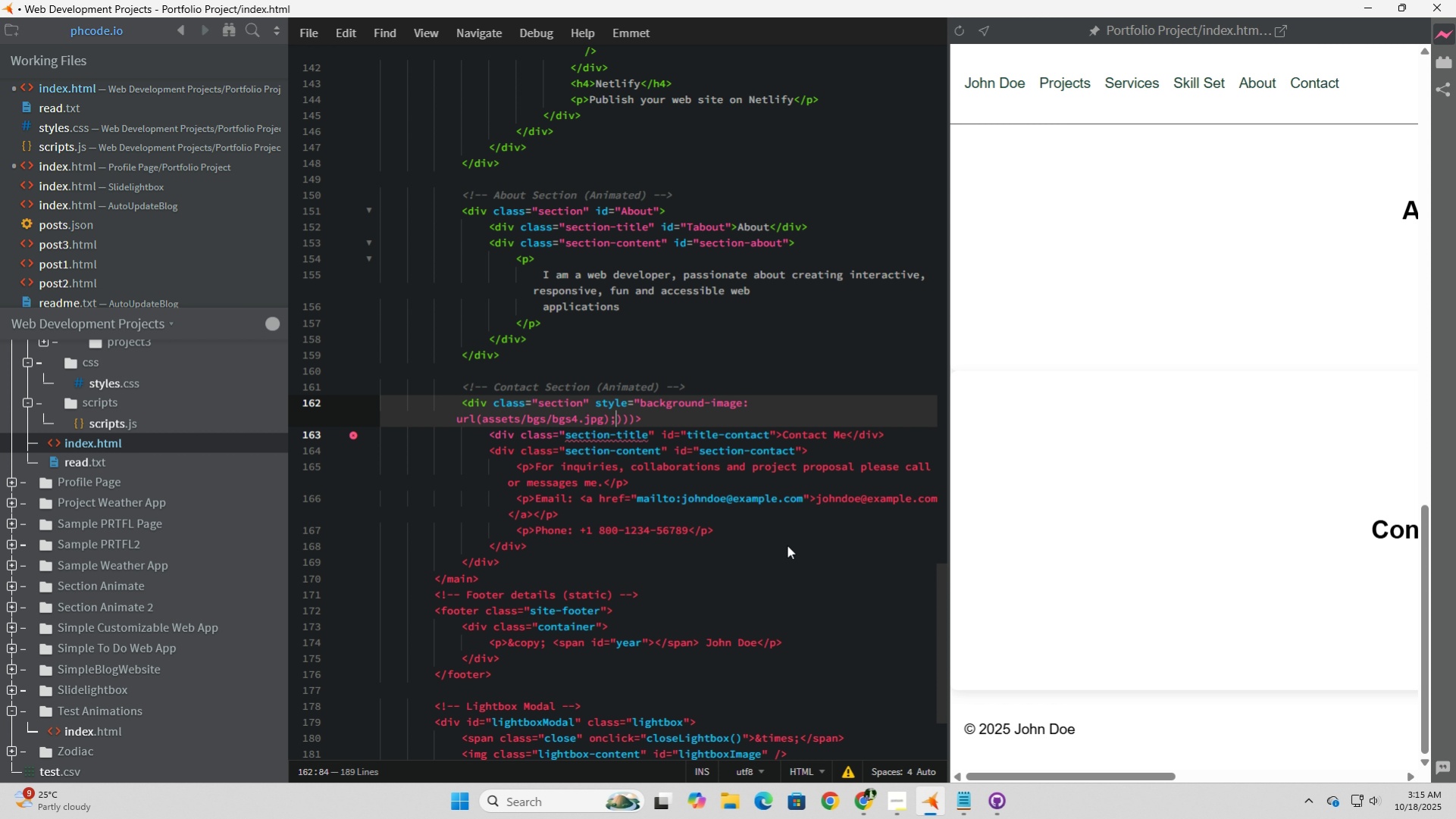 
key(Space)
 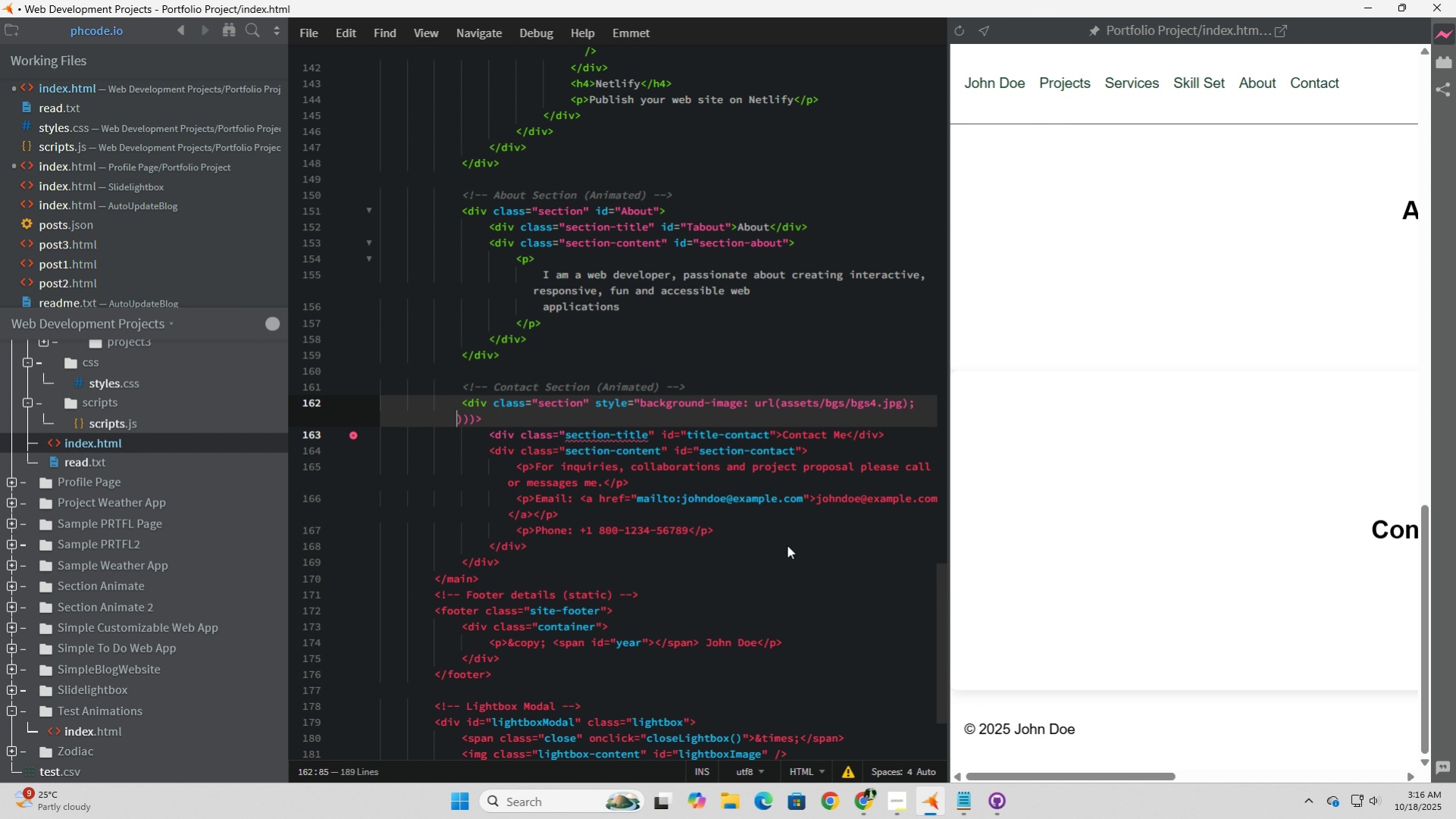 
key(Delete)
 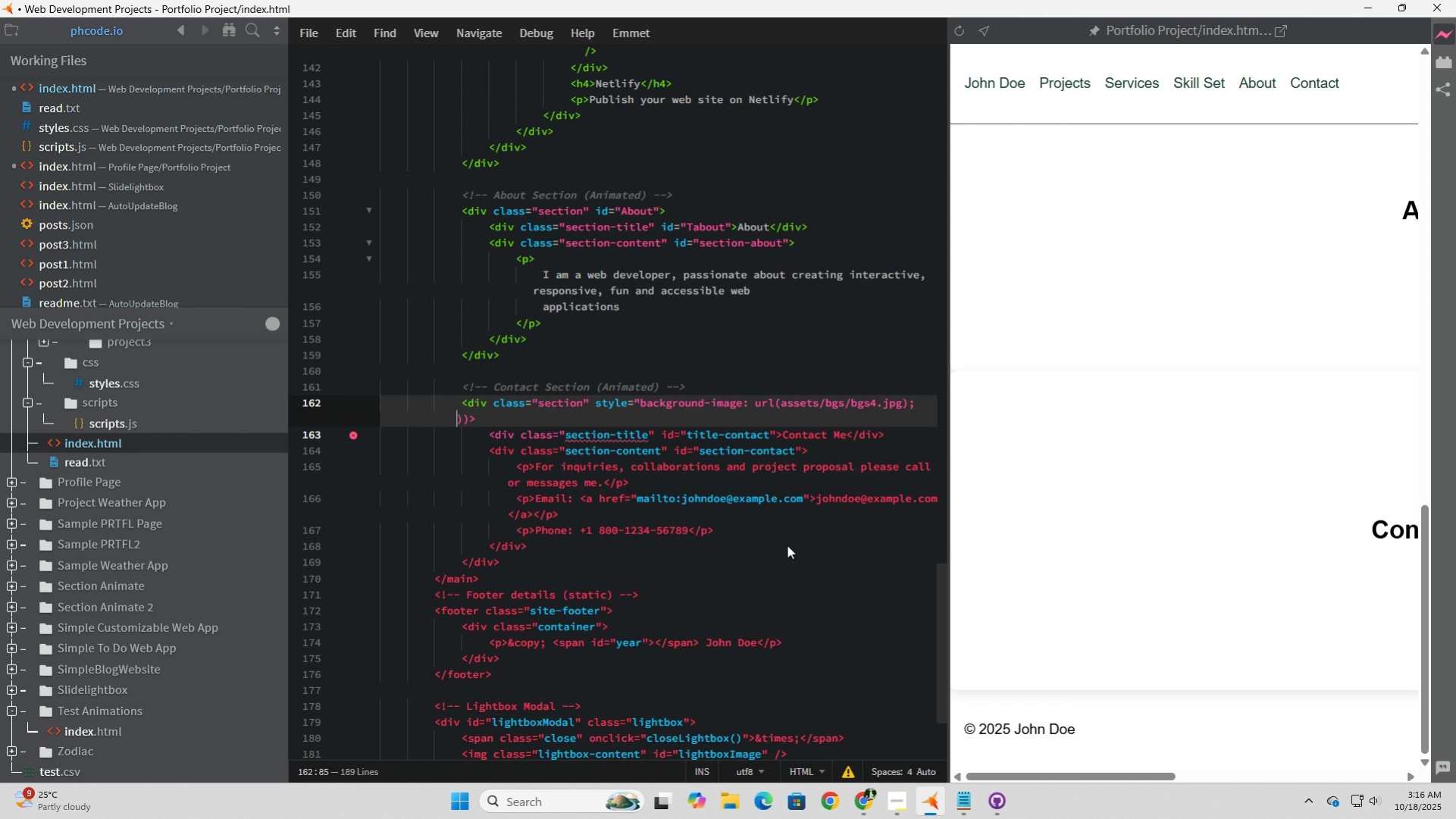 
key(Delete)
 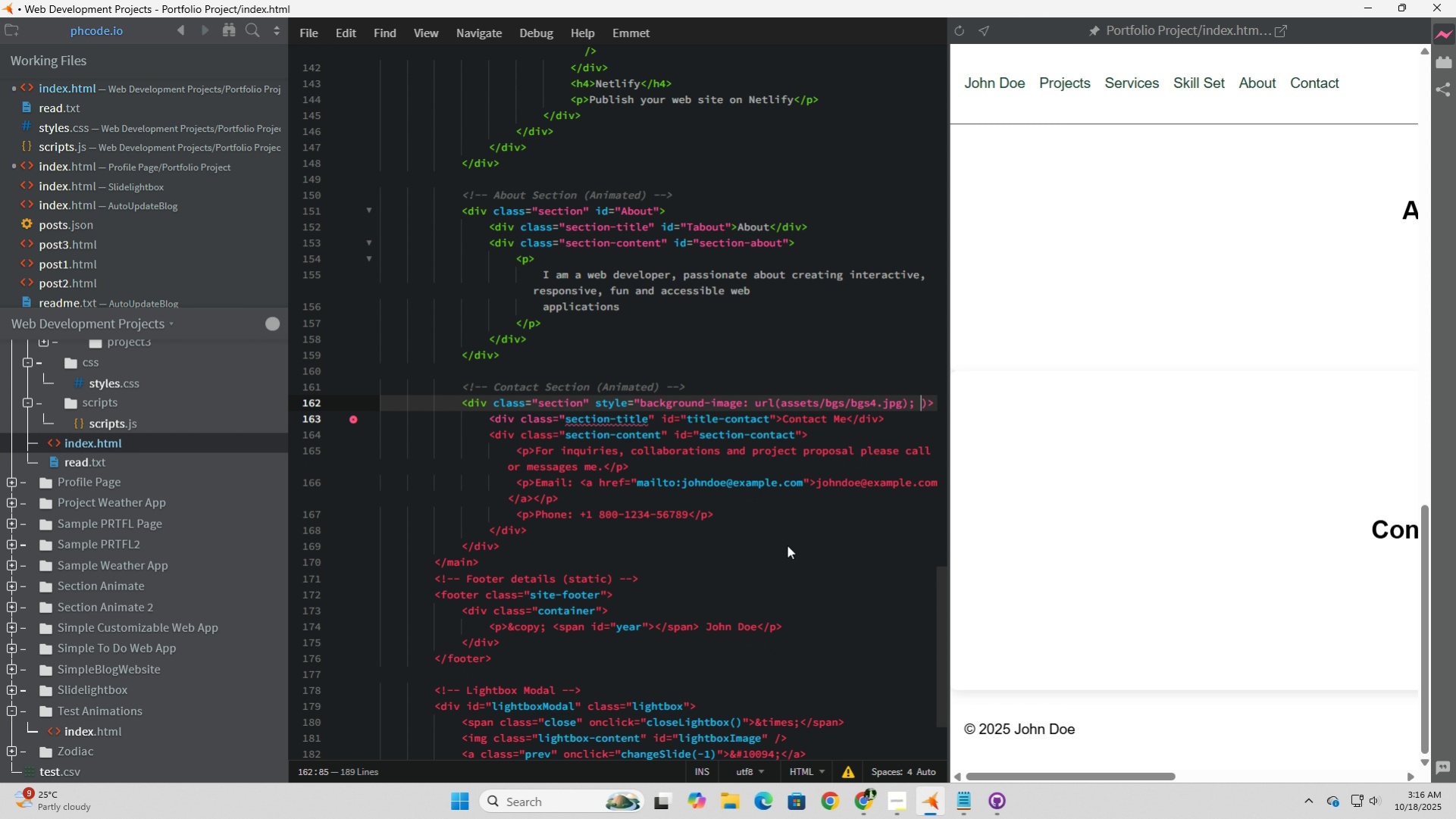 
key(Delete)
 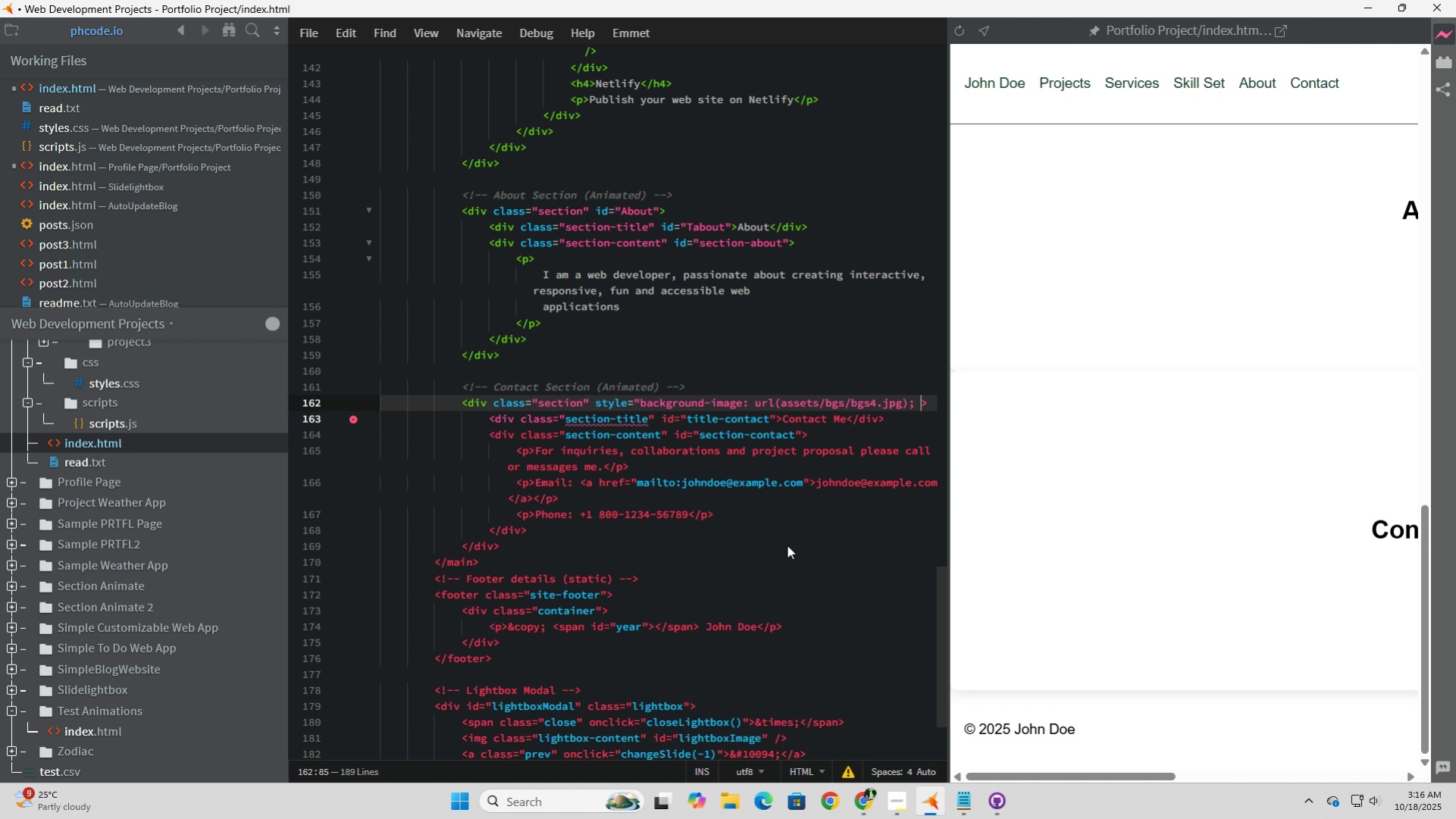 
wait(13.35)
 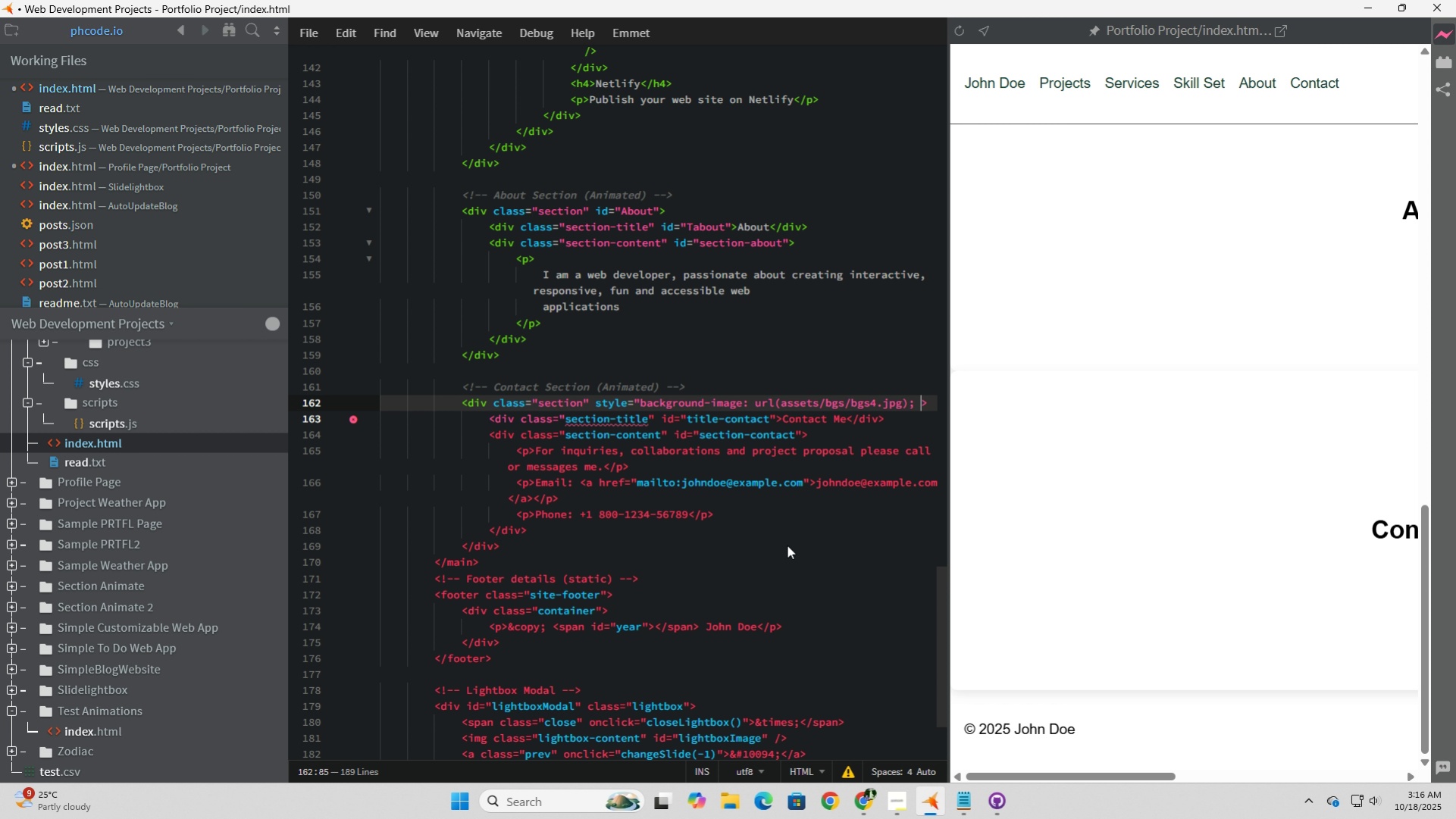 
type(background)
 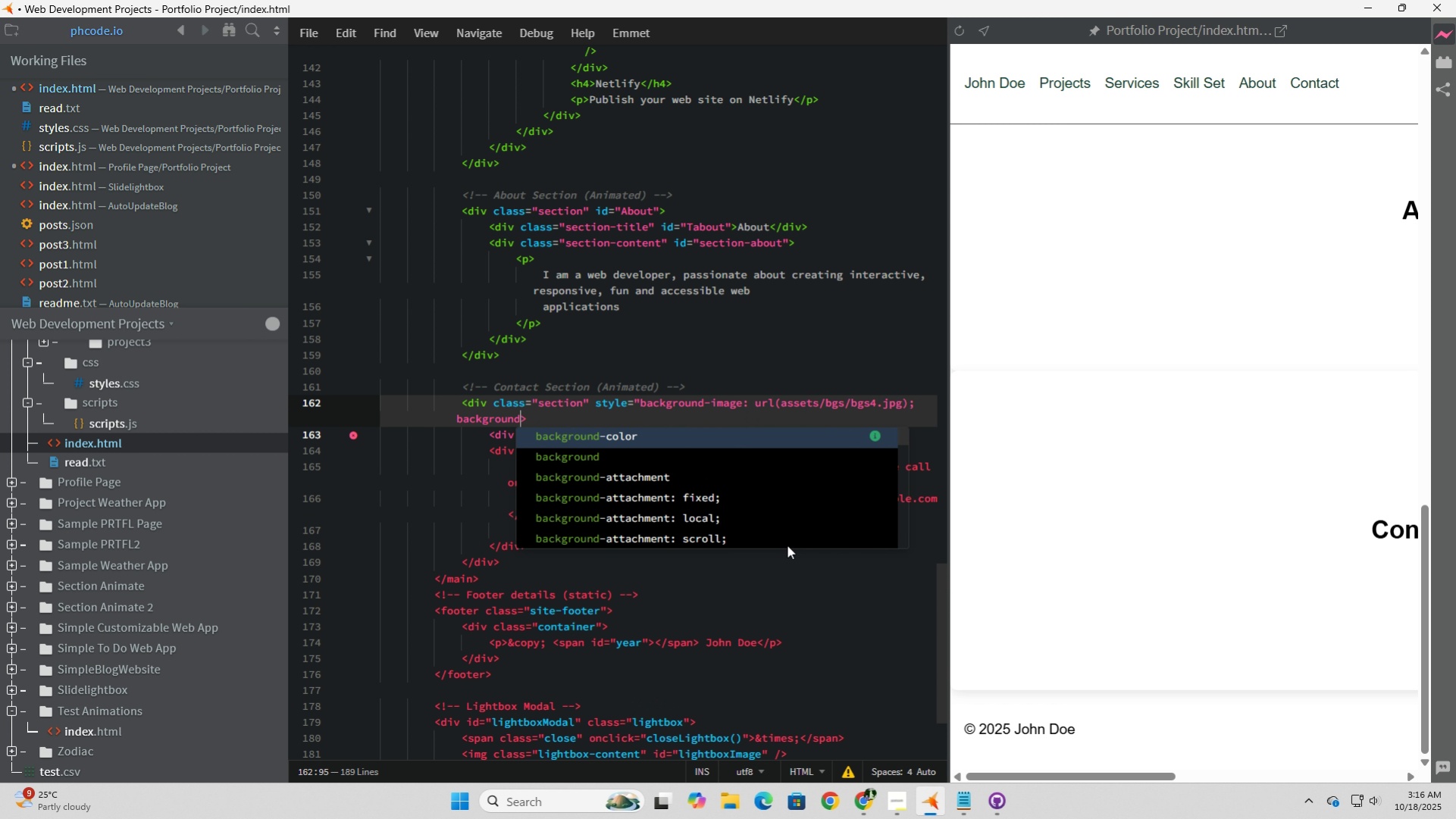 
key(ArrowDown)
 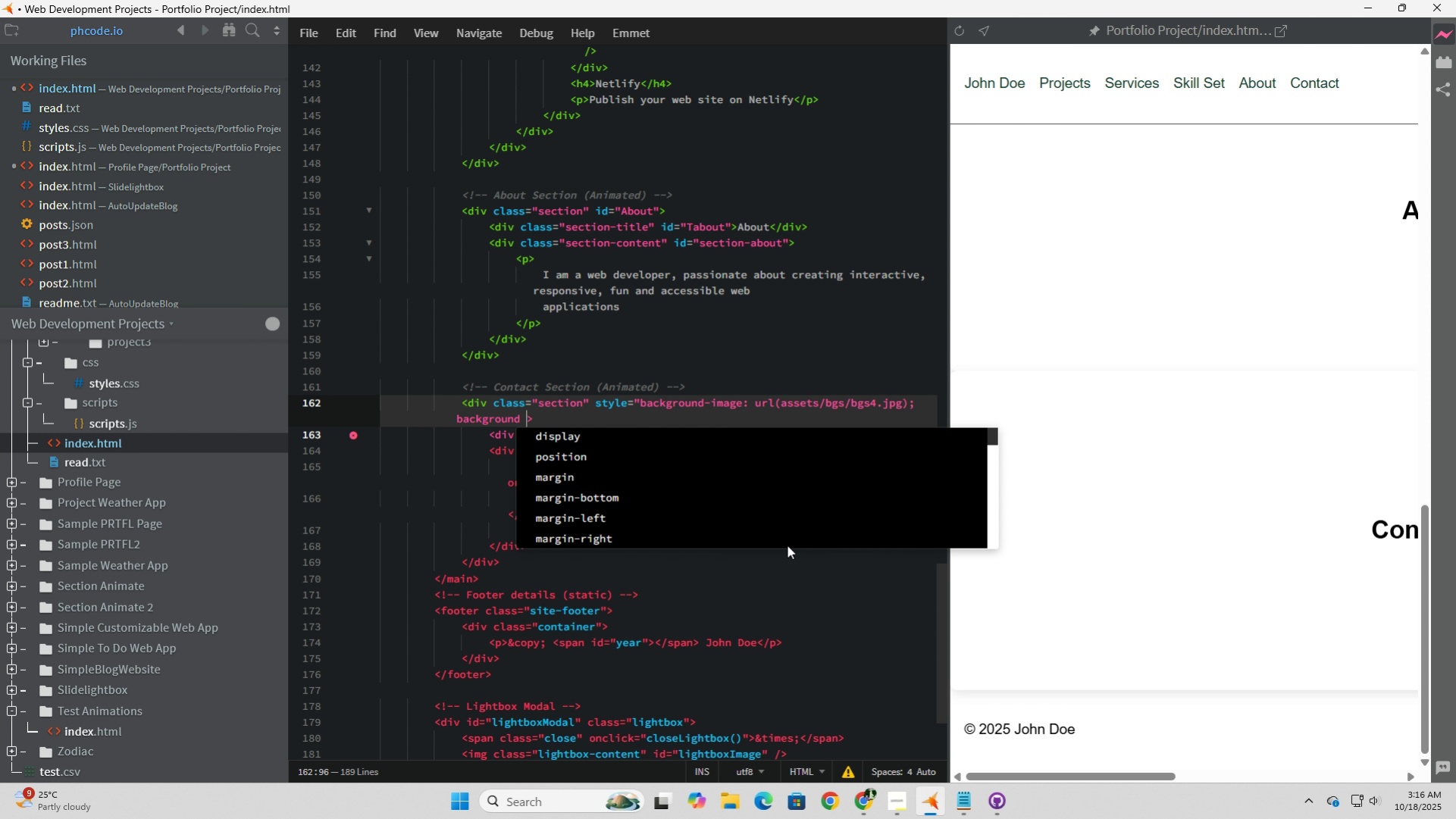 
type( )
key(Backspace)
type(-size: cover;)
 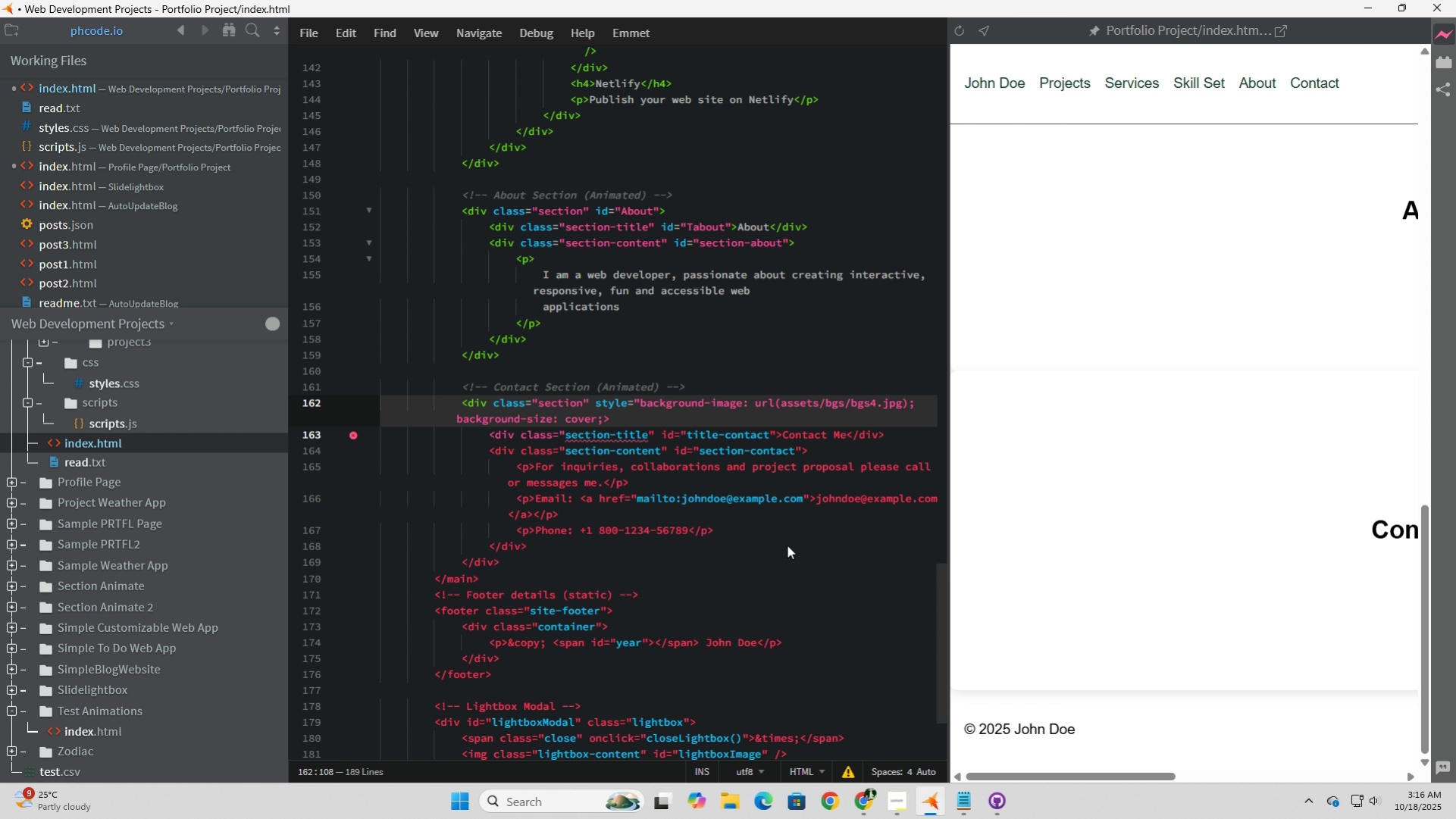 
wait(6.39)
 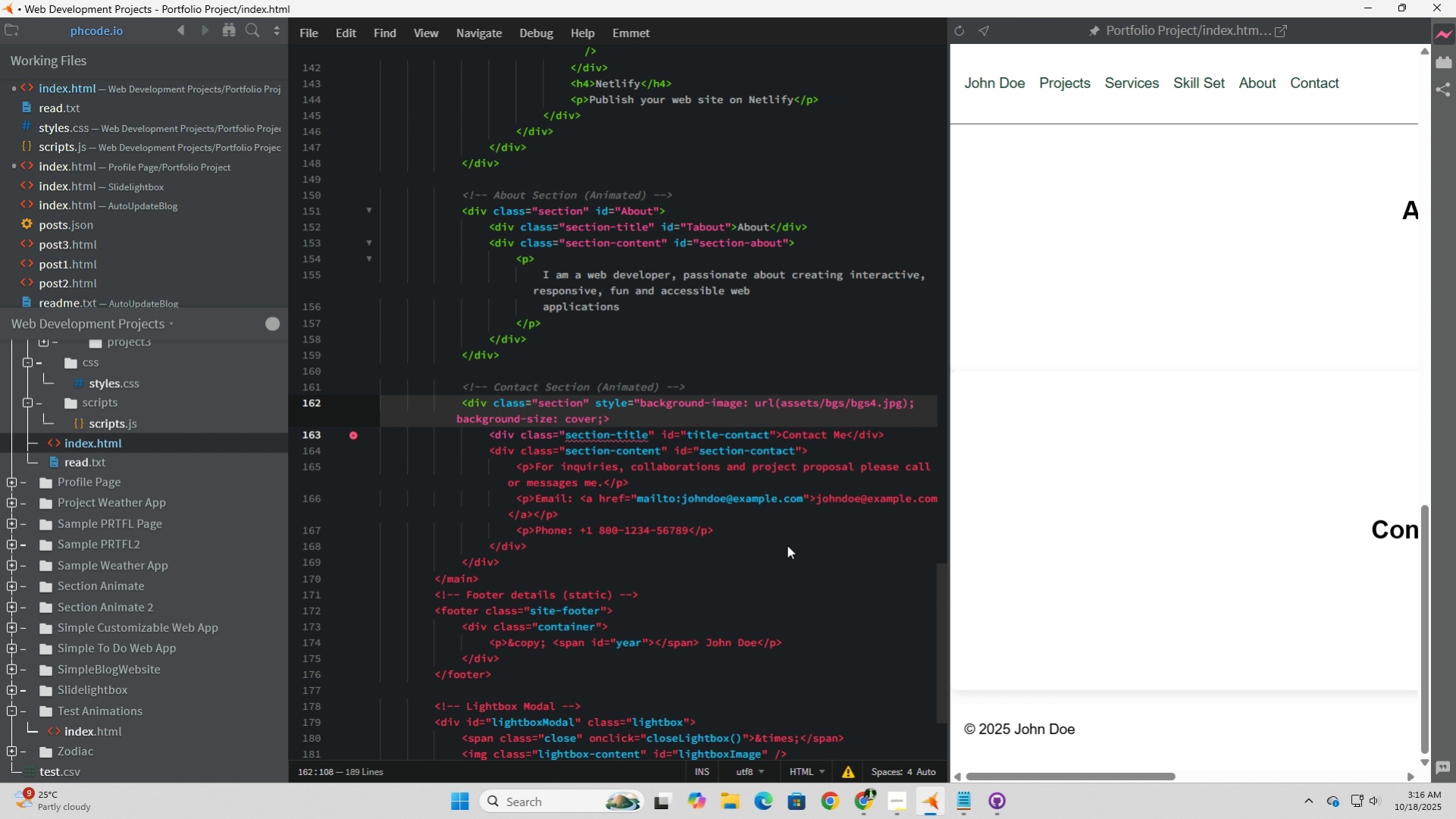 
type( background)
 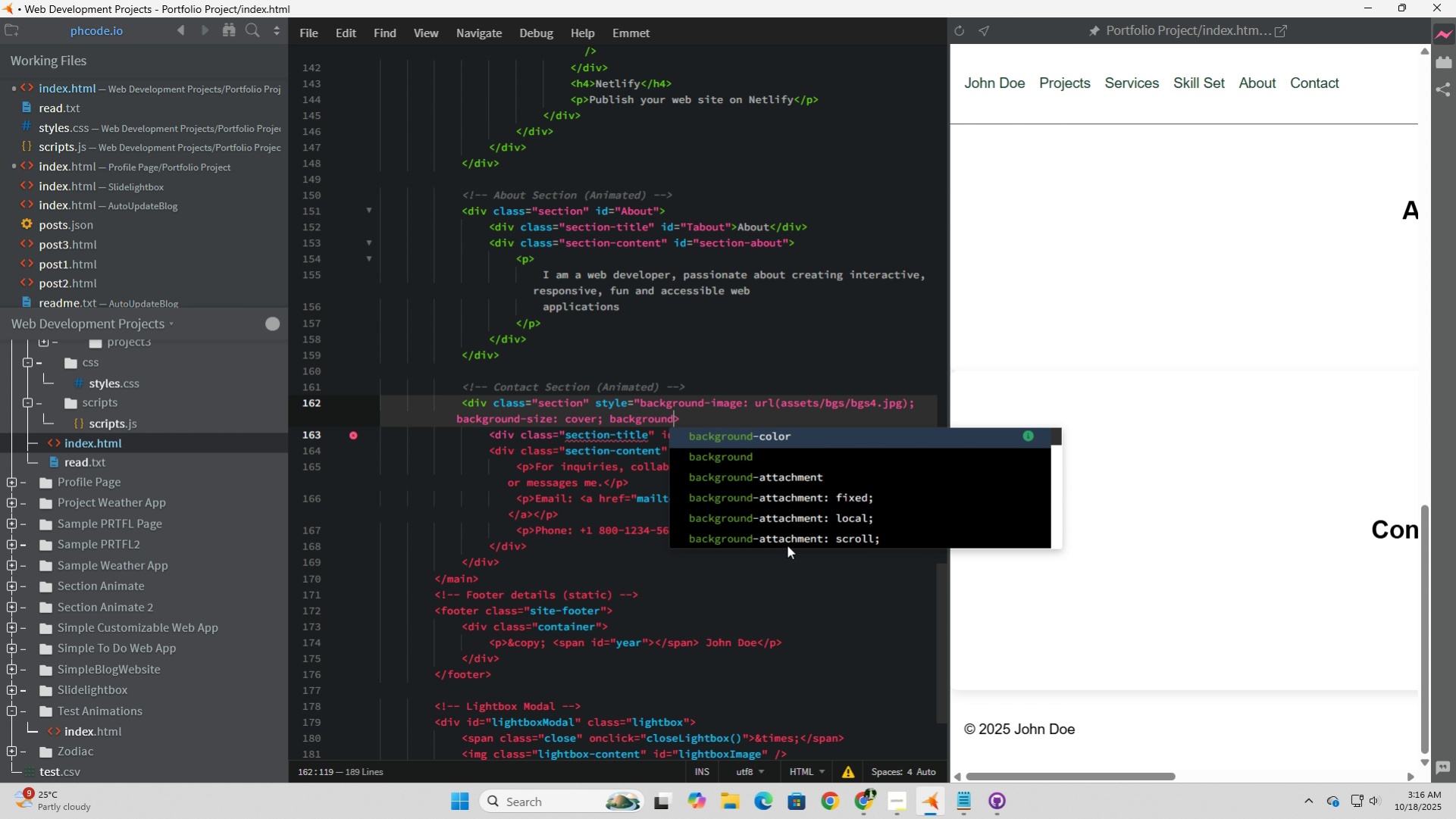 
wait(5.81)
 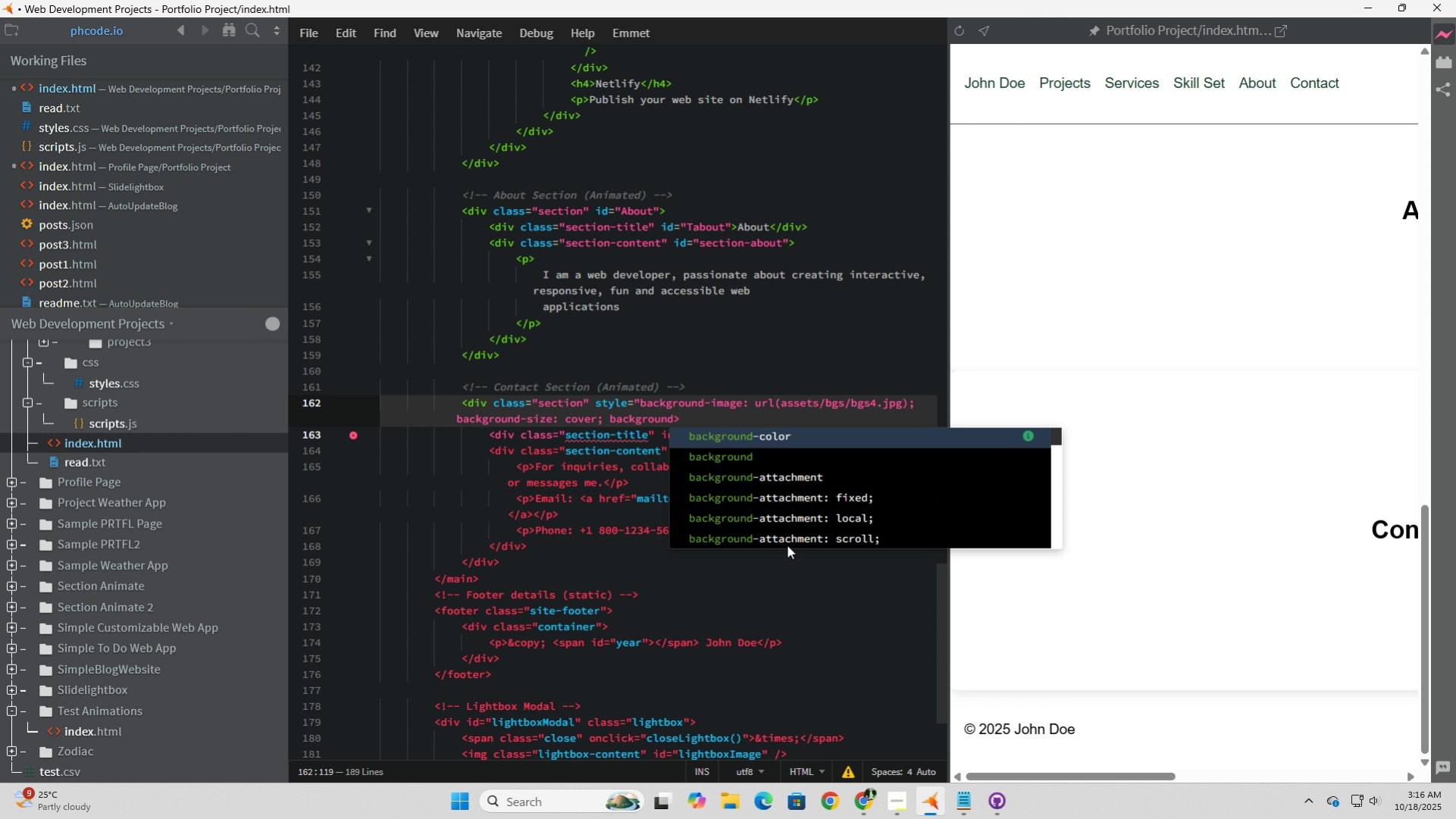 
type(-position)
 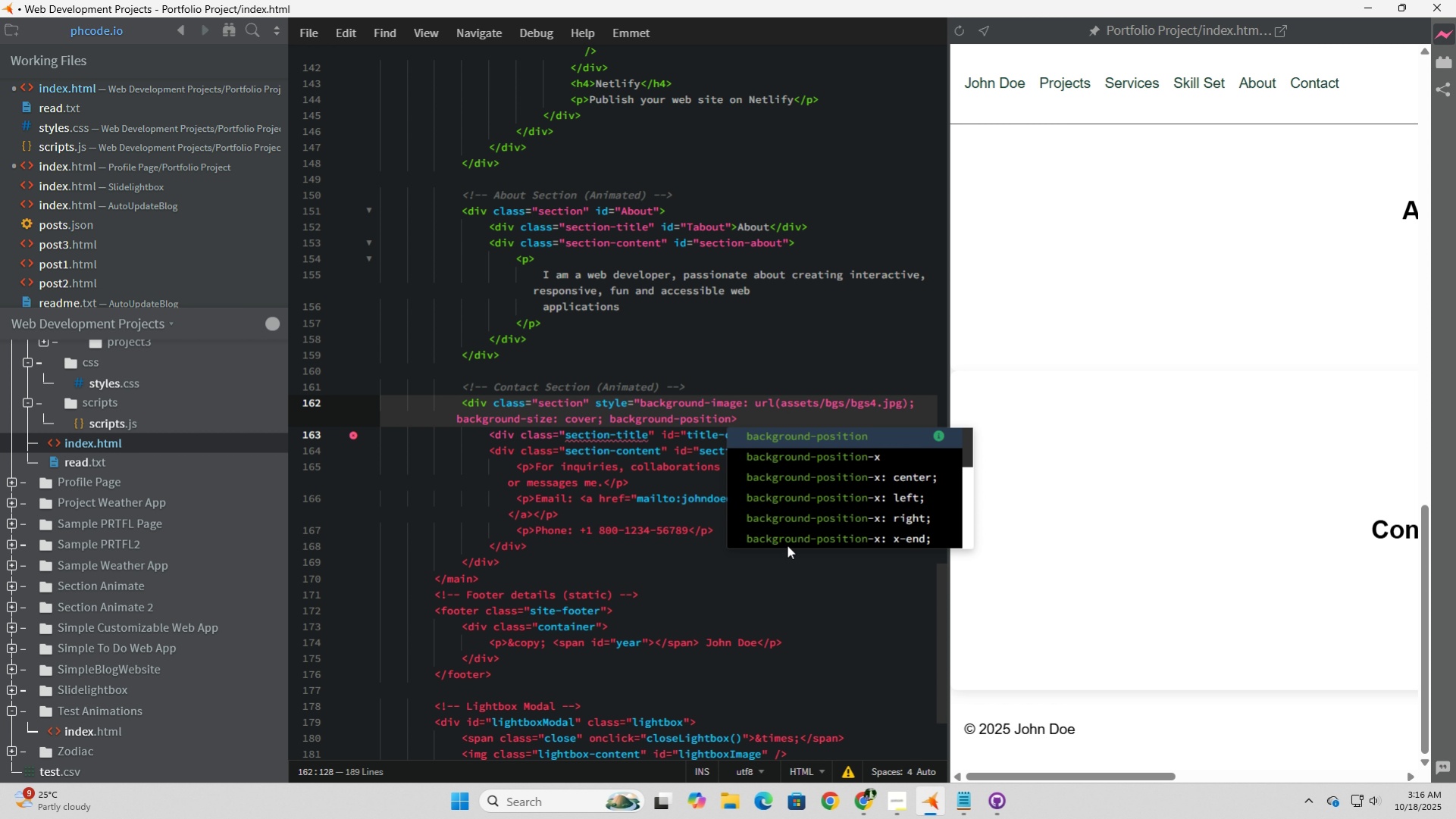 
key(Shift+ShiftRight)
 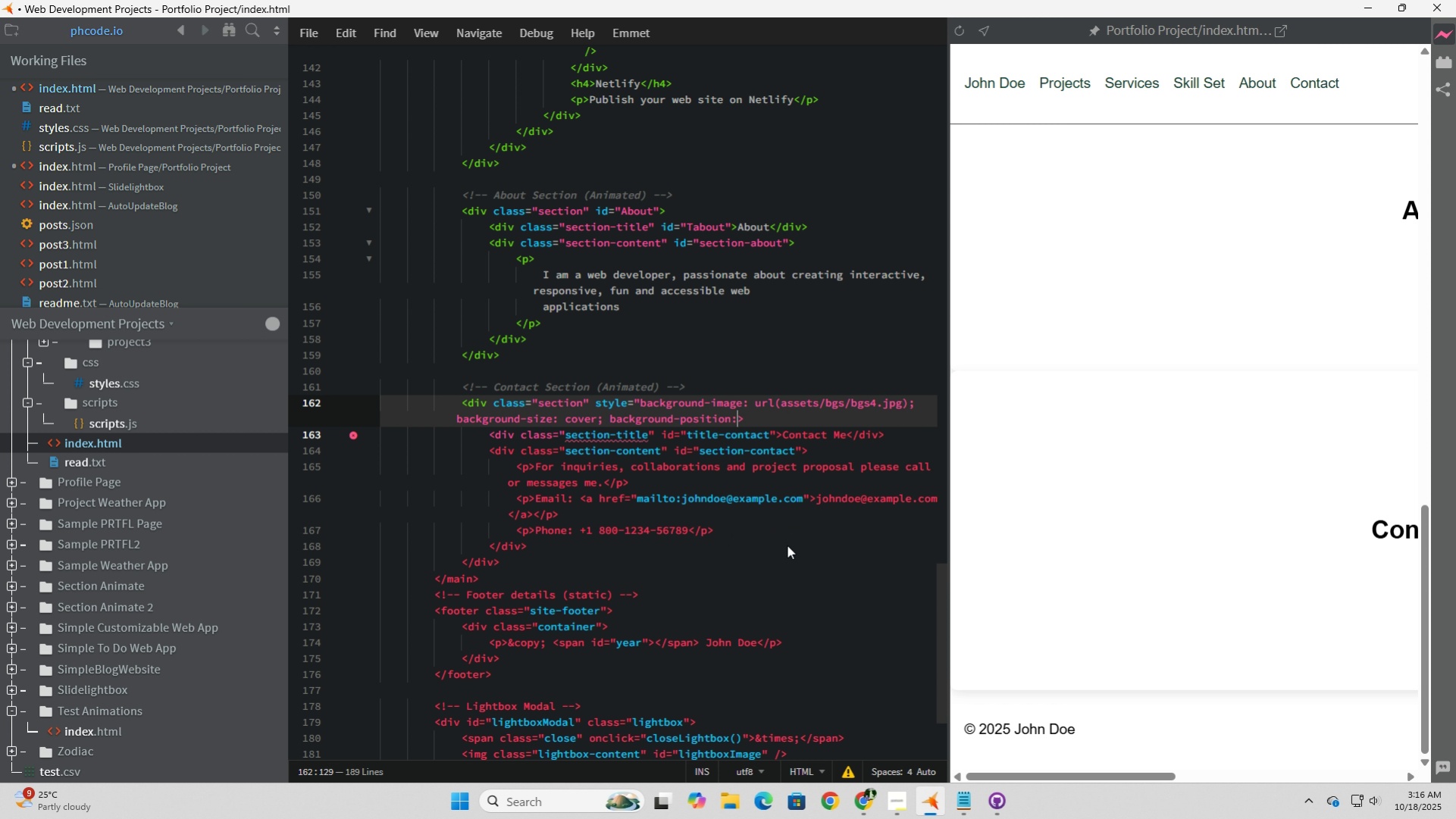 
key(Shift+Semicolon)
 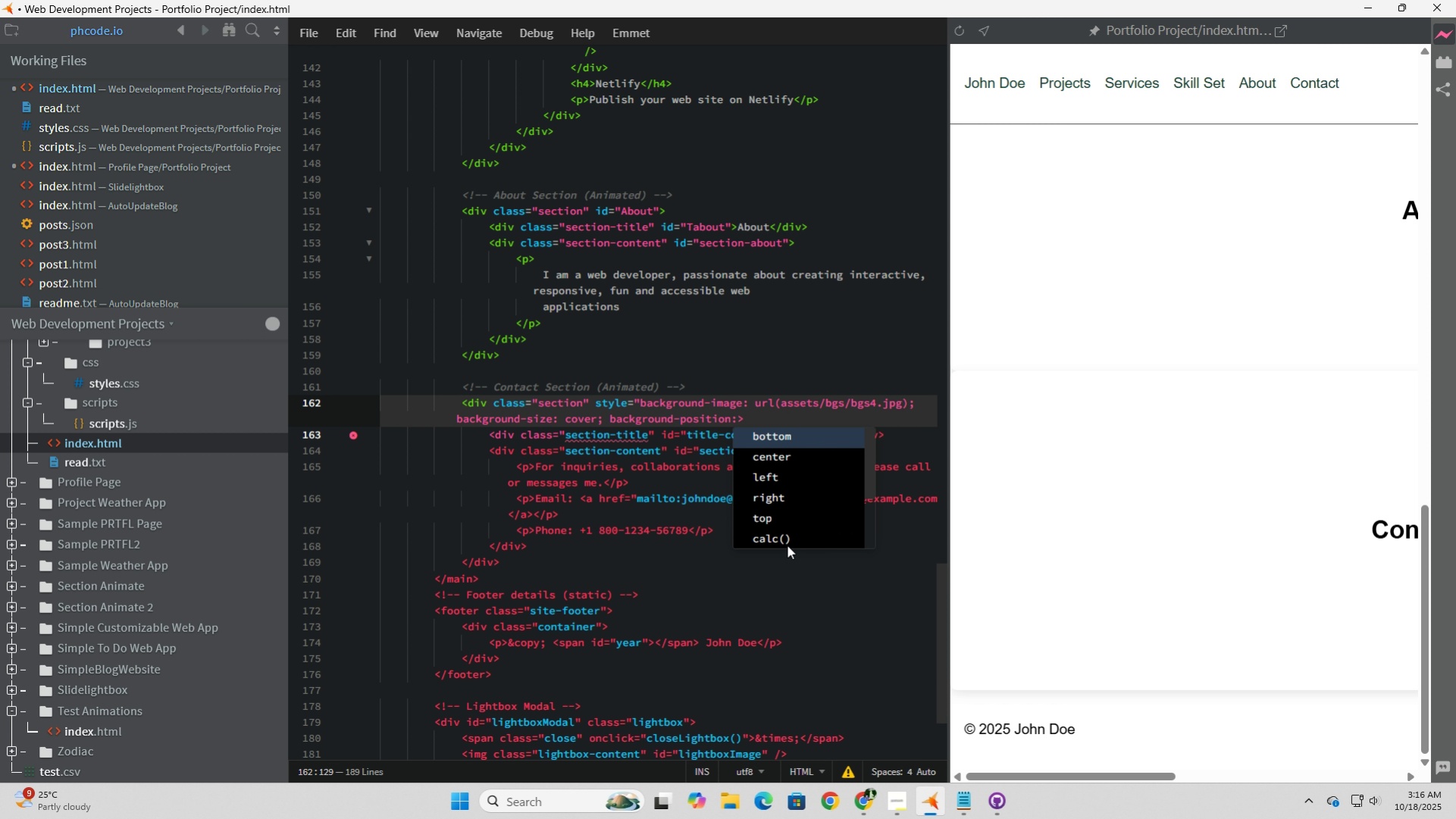 
key(ArrowDown)
 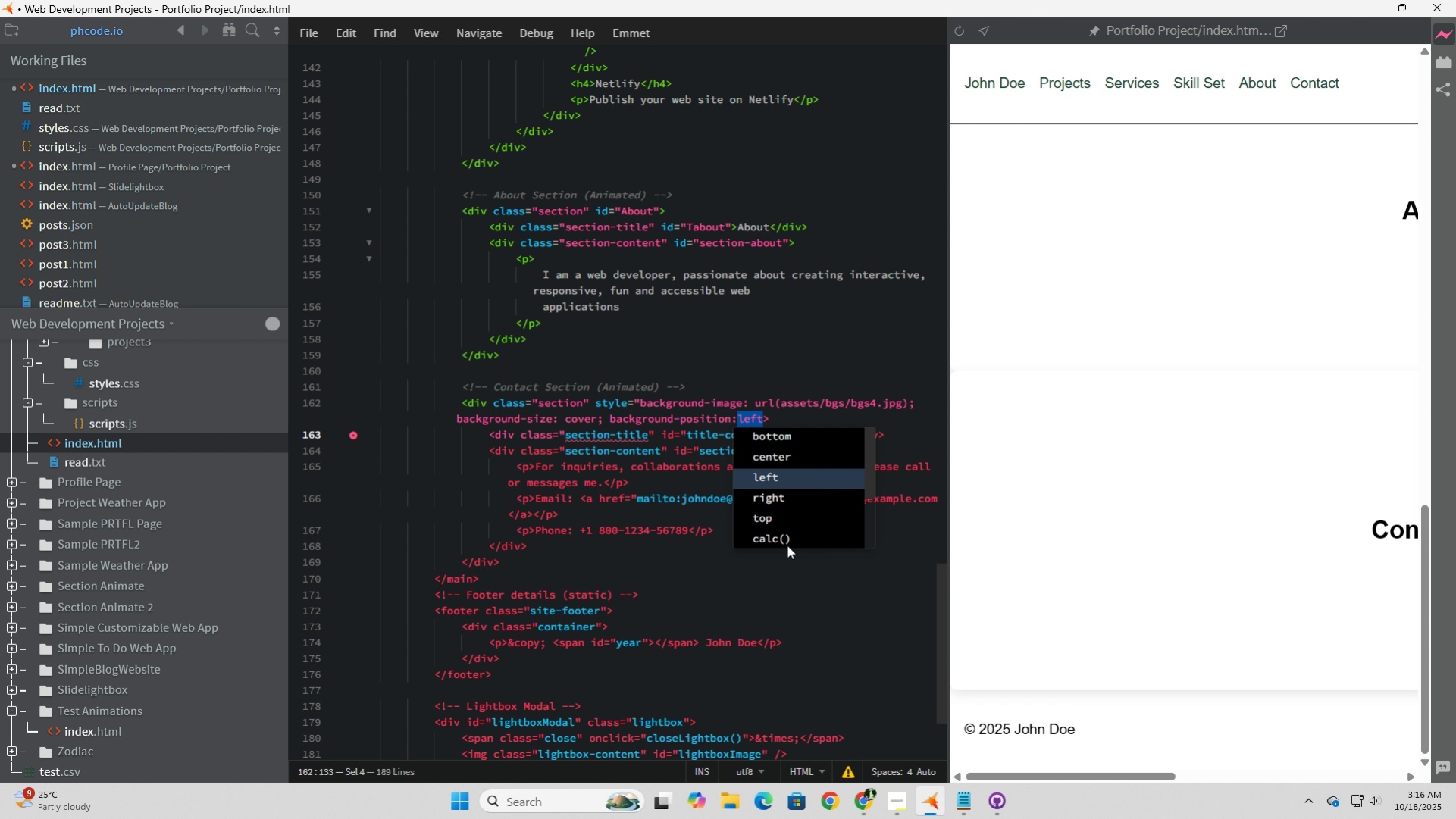 
key(ArrowDown)
 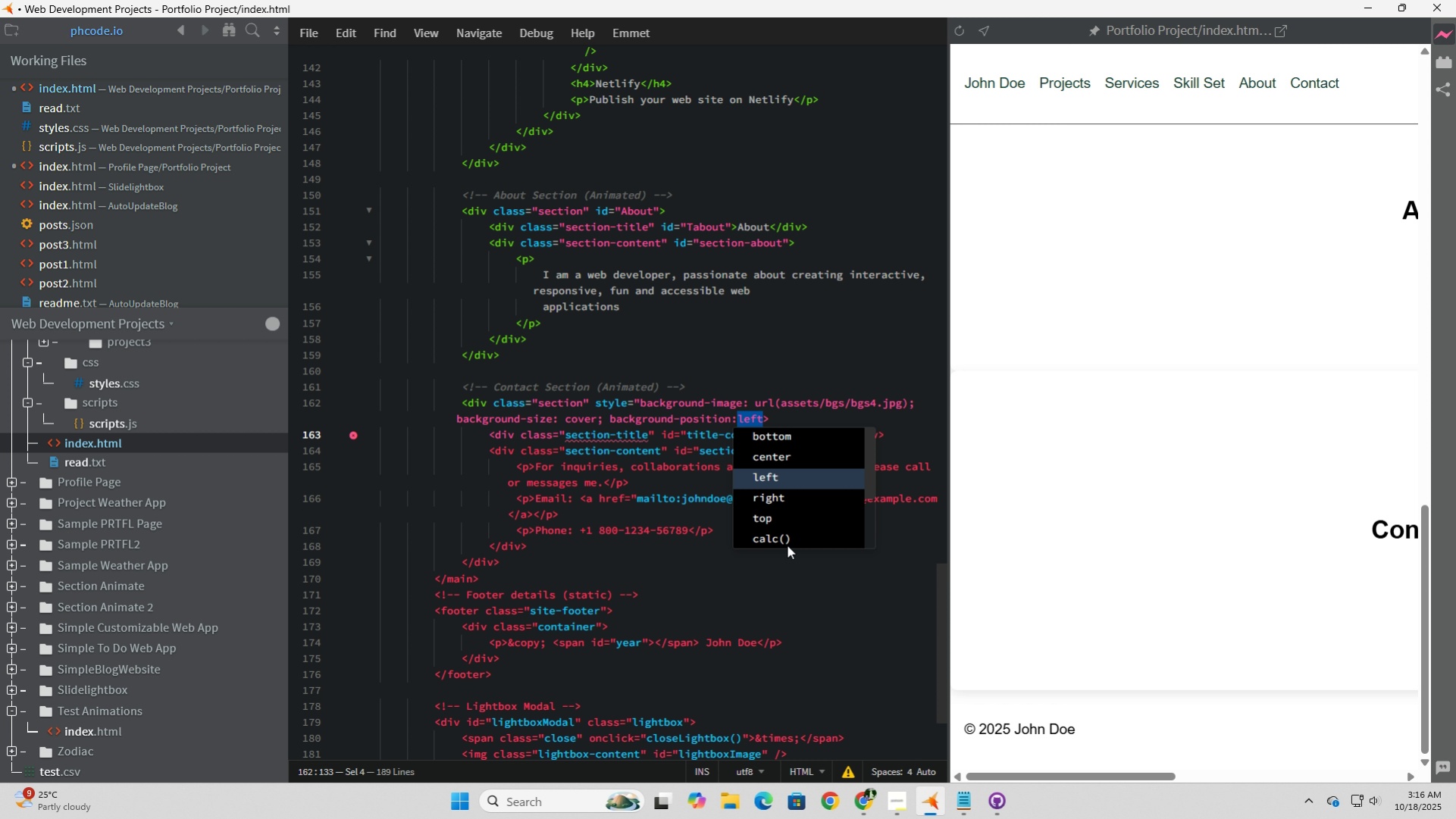 
key(ArrowUp)
 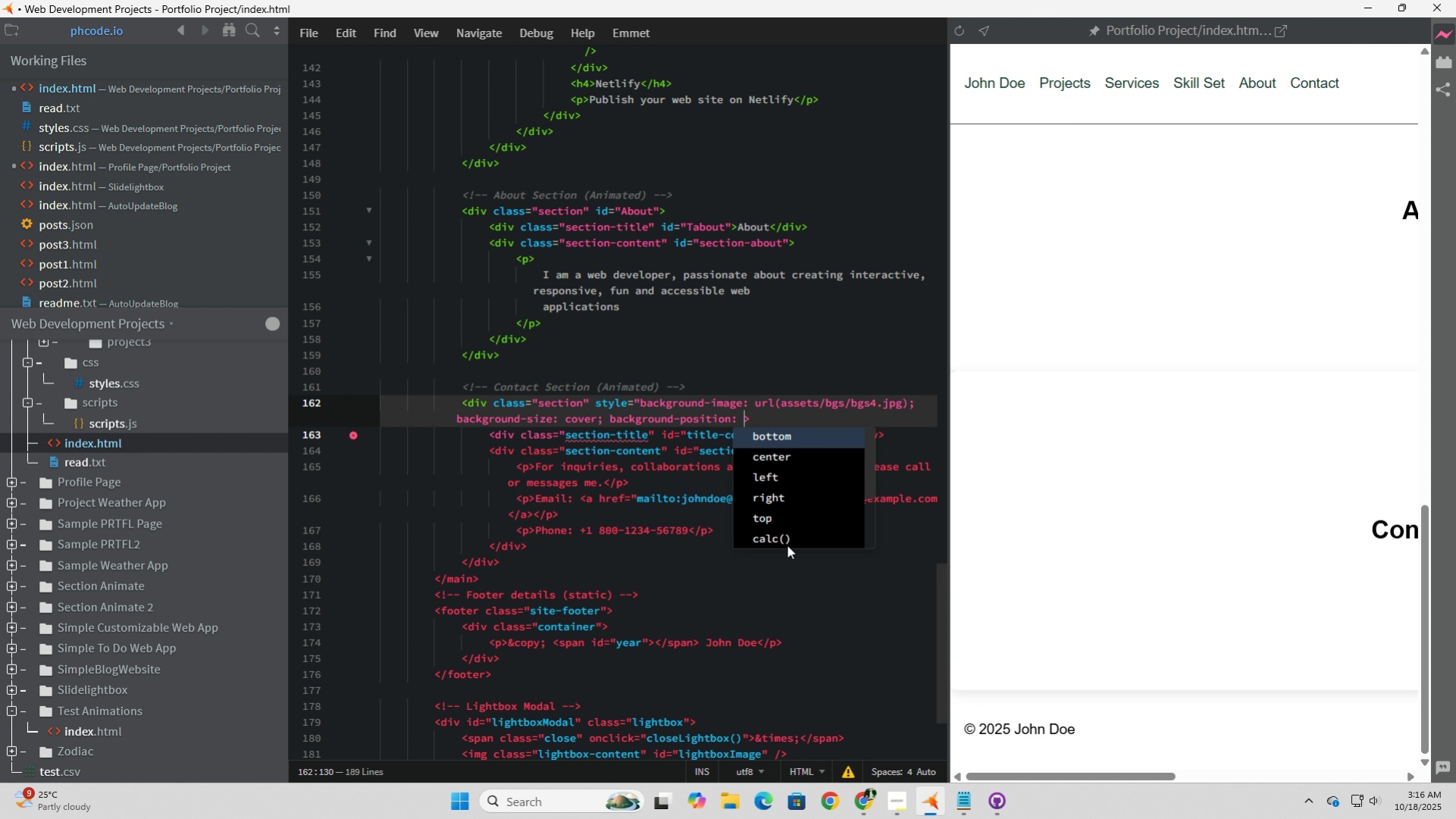 
key(Space)
 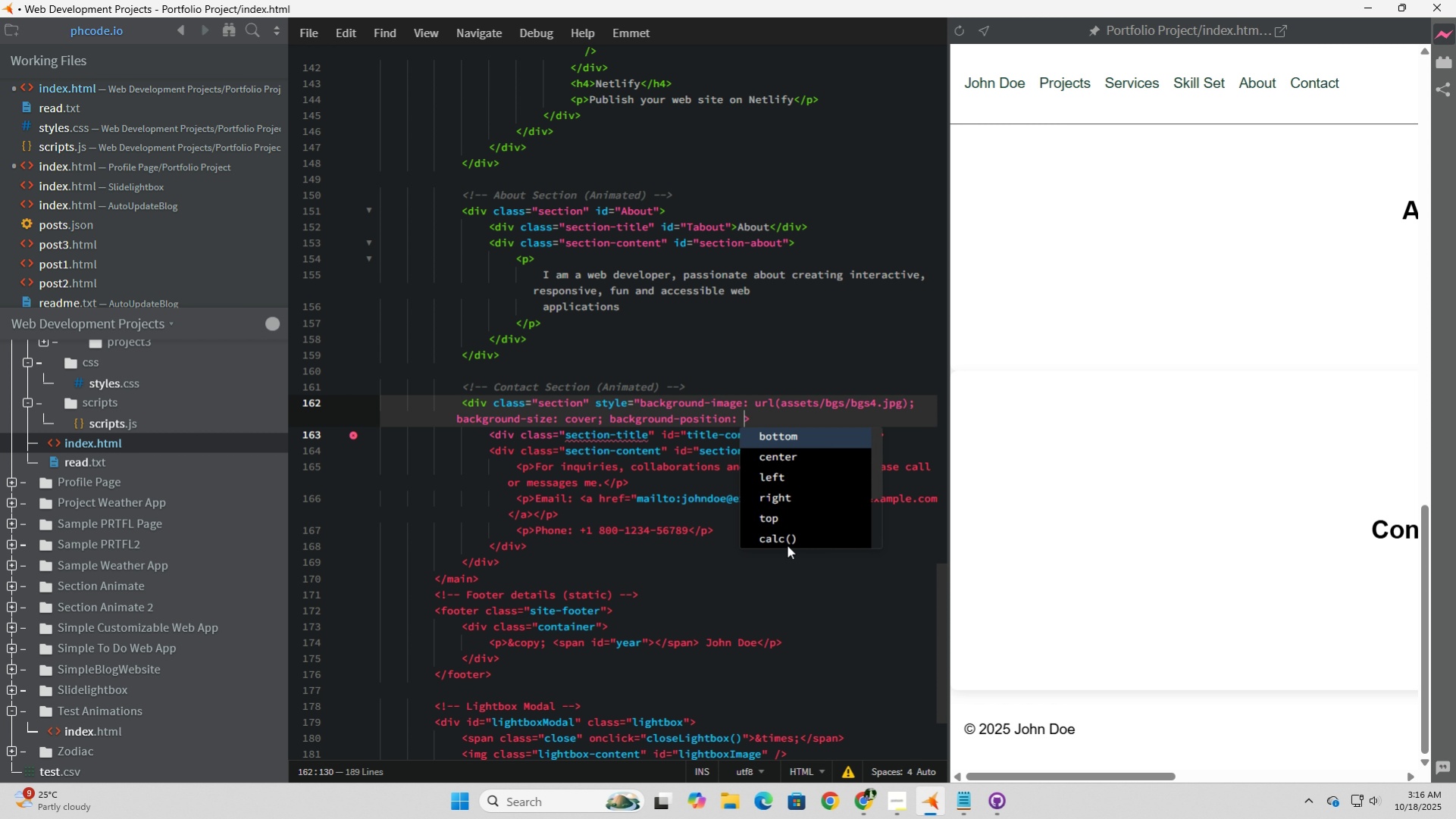 
key(ArrowLeft)
 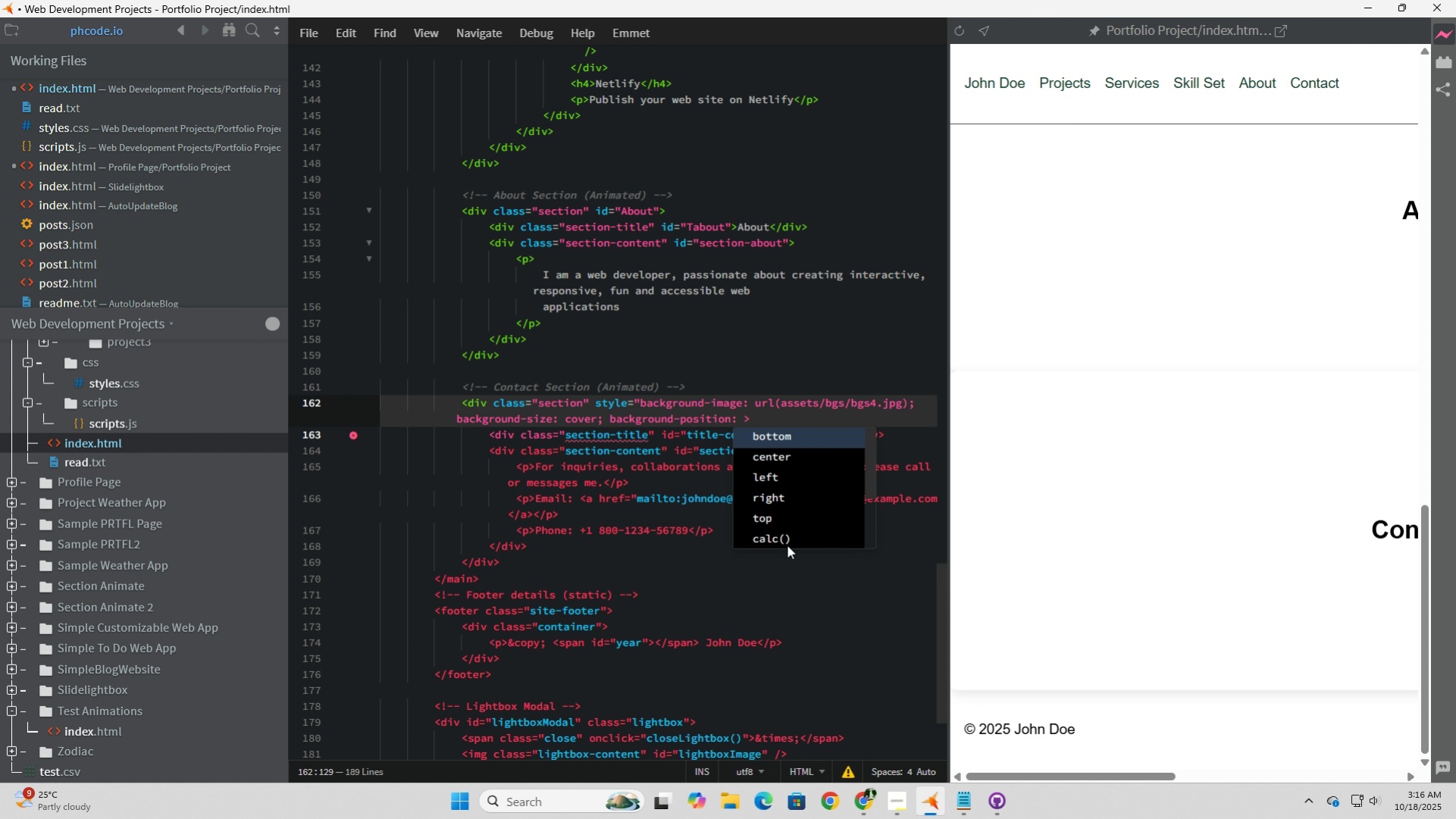 
key(Space)
 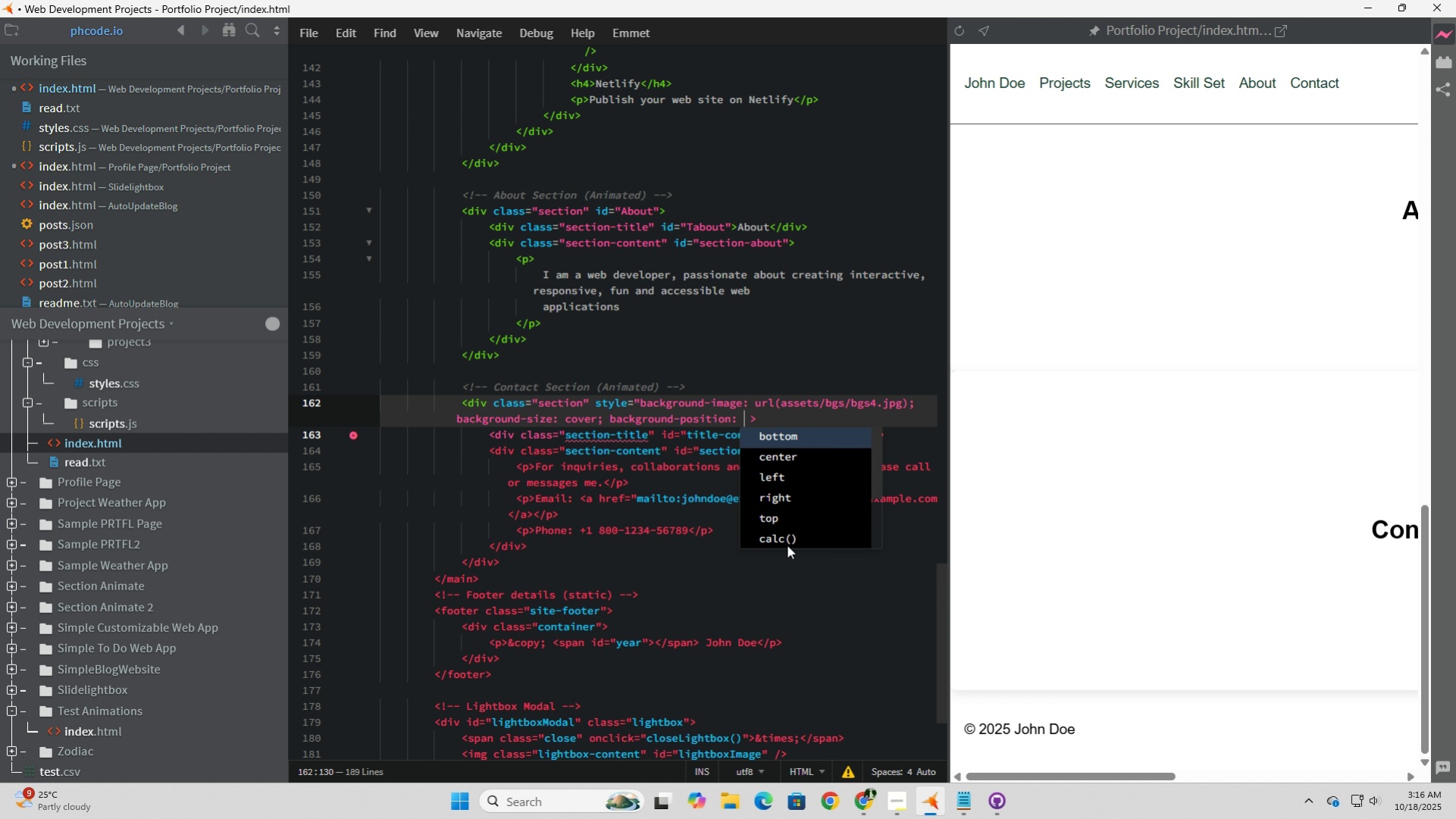 
key(ArrowDown)
 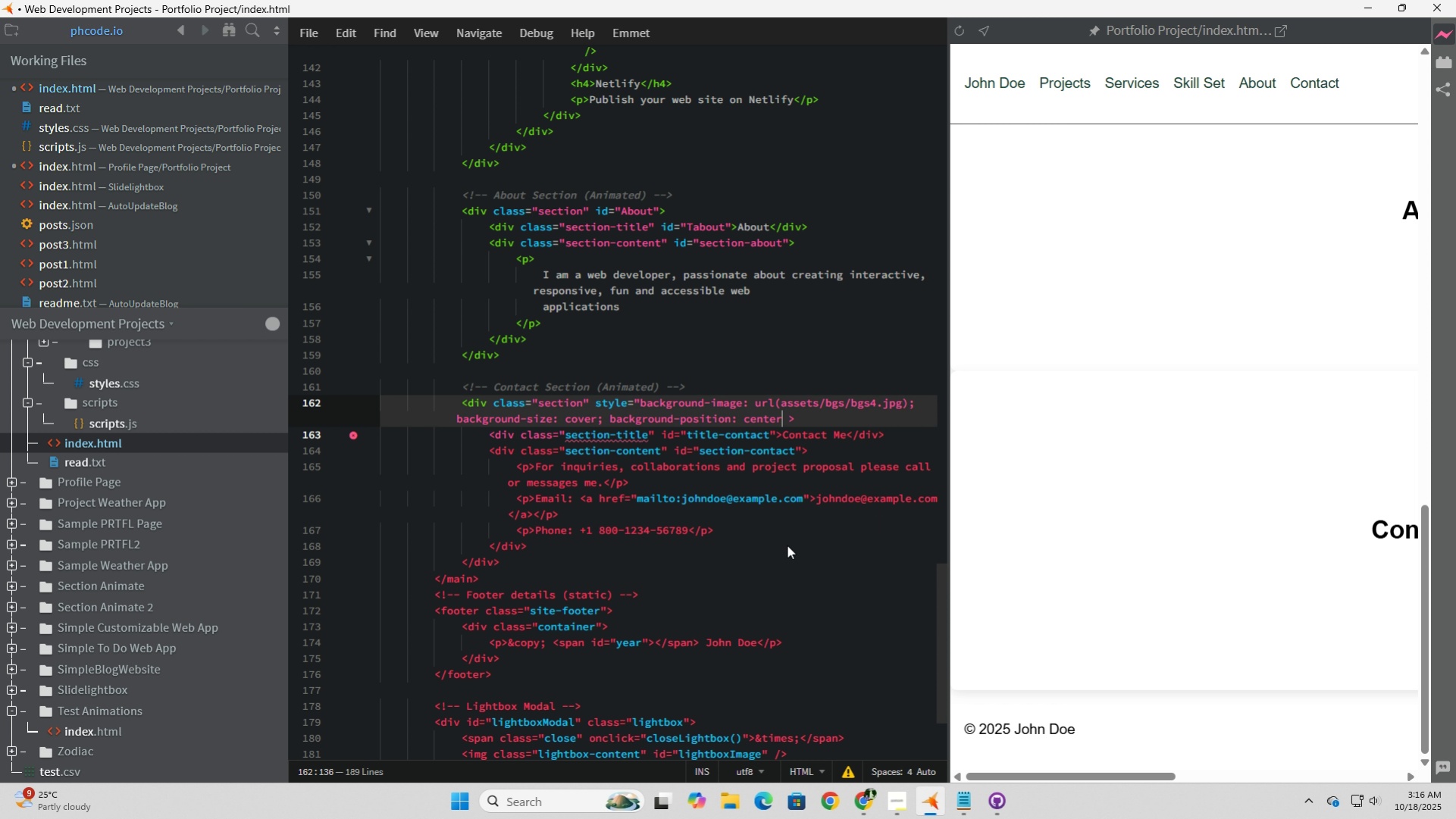 
key(Tab)
type(; height)
key(Tab)
type(300)
key(Backspace)
key(Backspace)
type(00px;")
 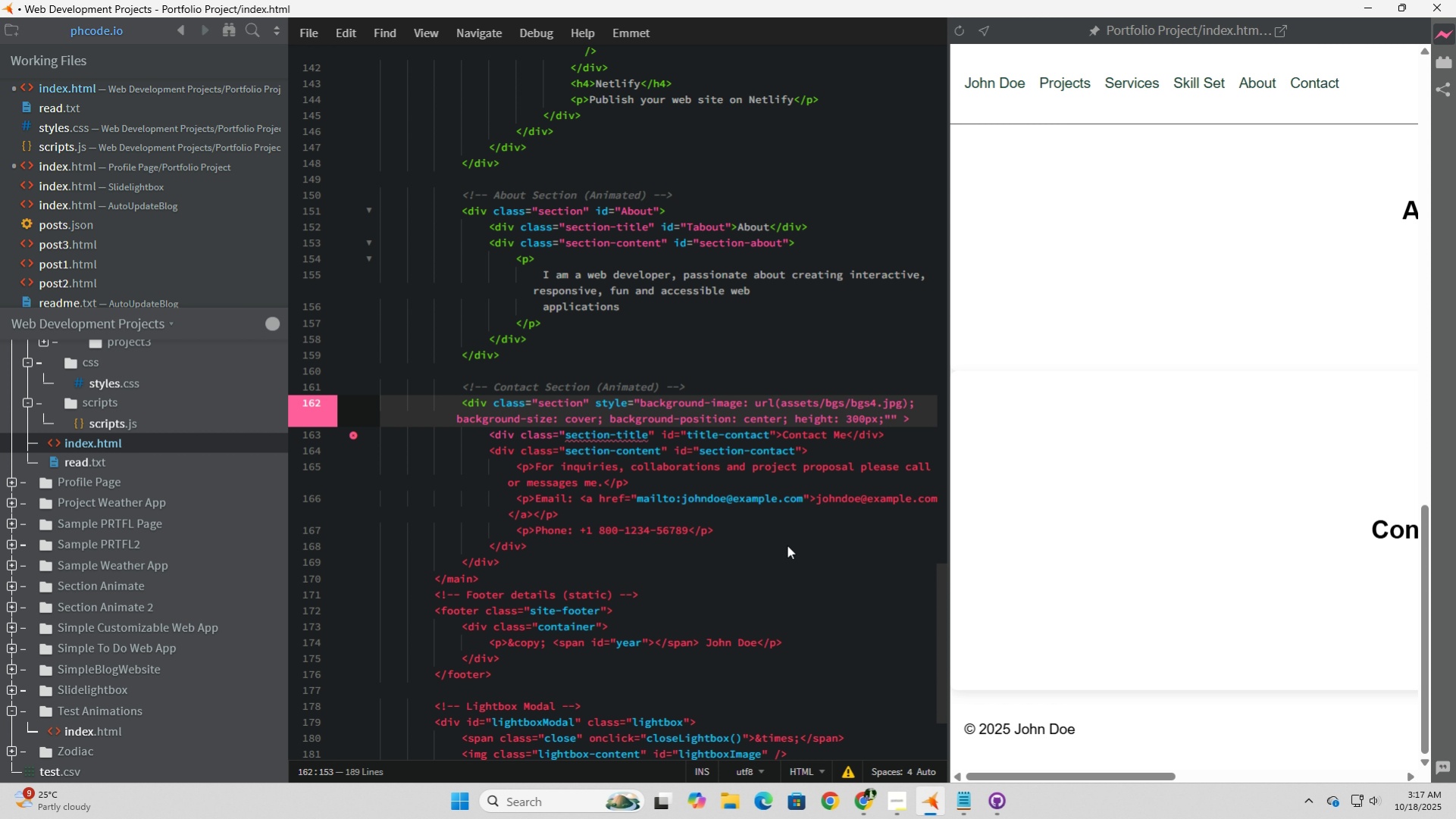 
key(ArrowRight)
 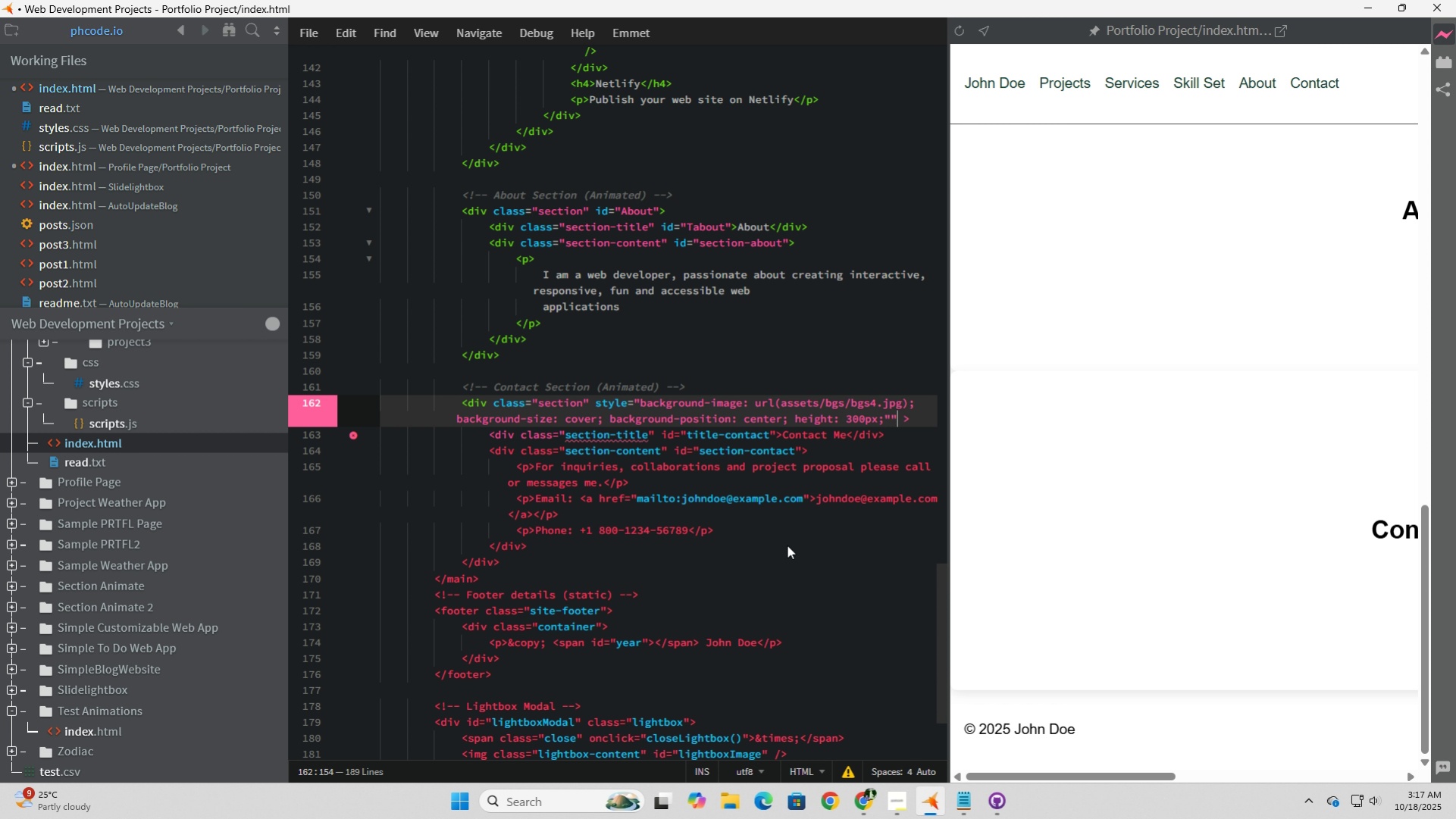 
key(Backspace)
 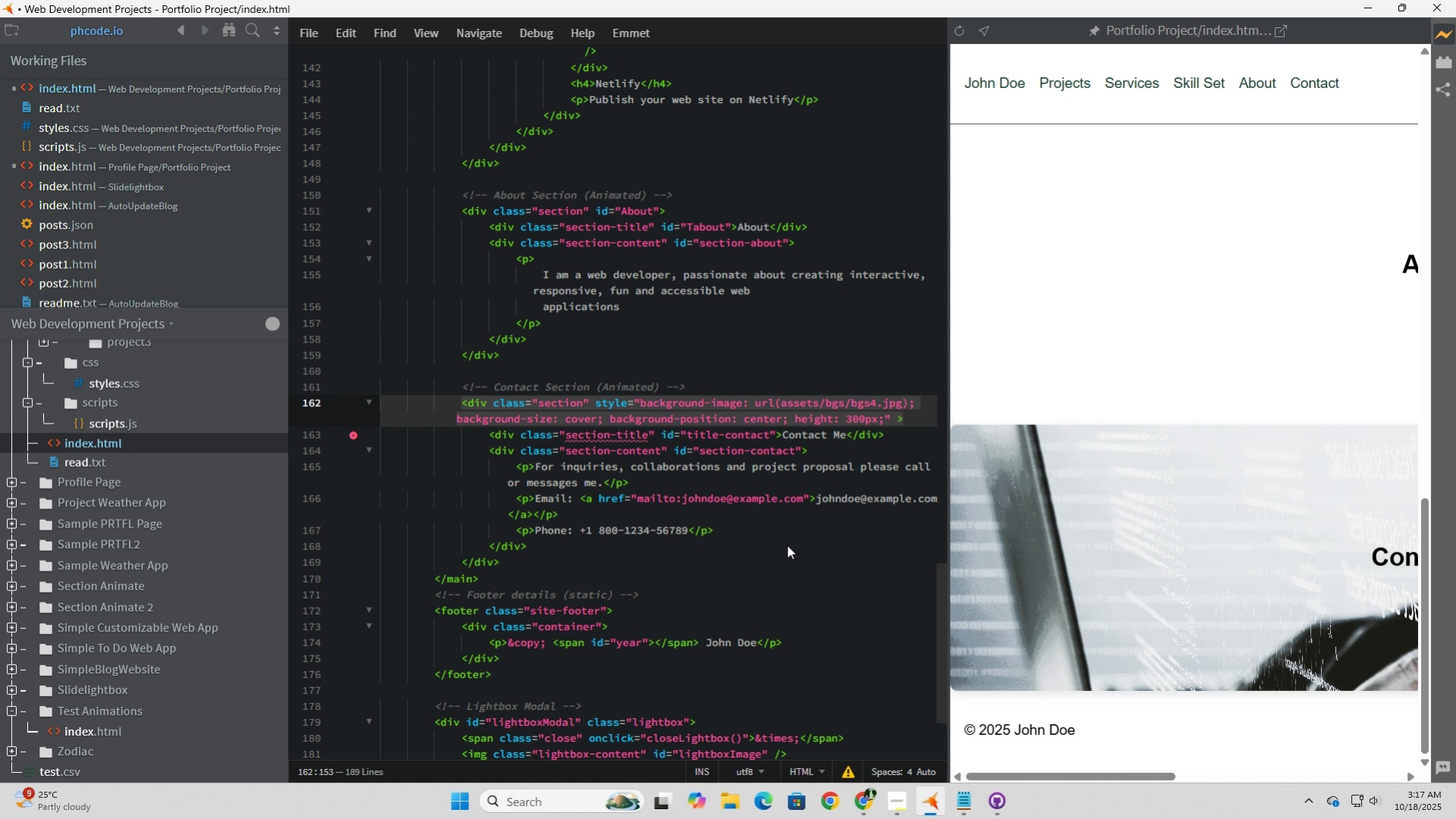 
key(ArrowDown)
 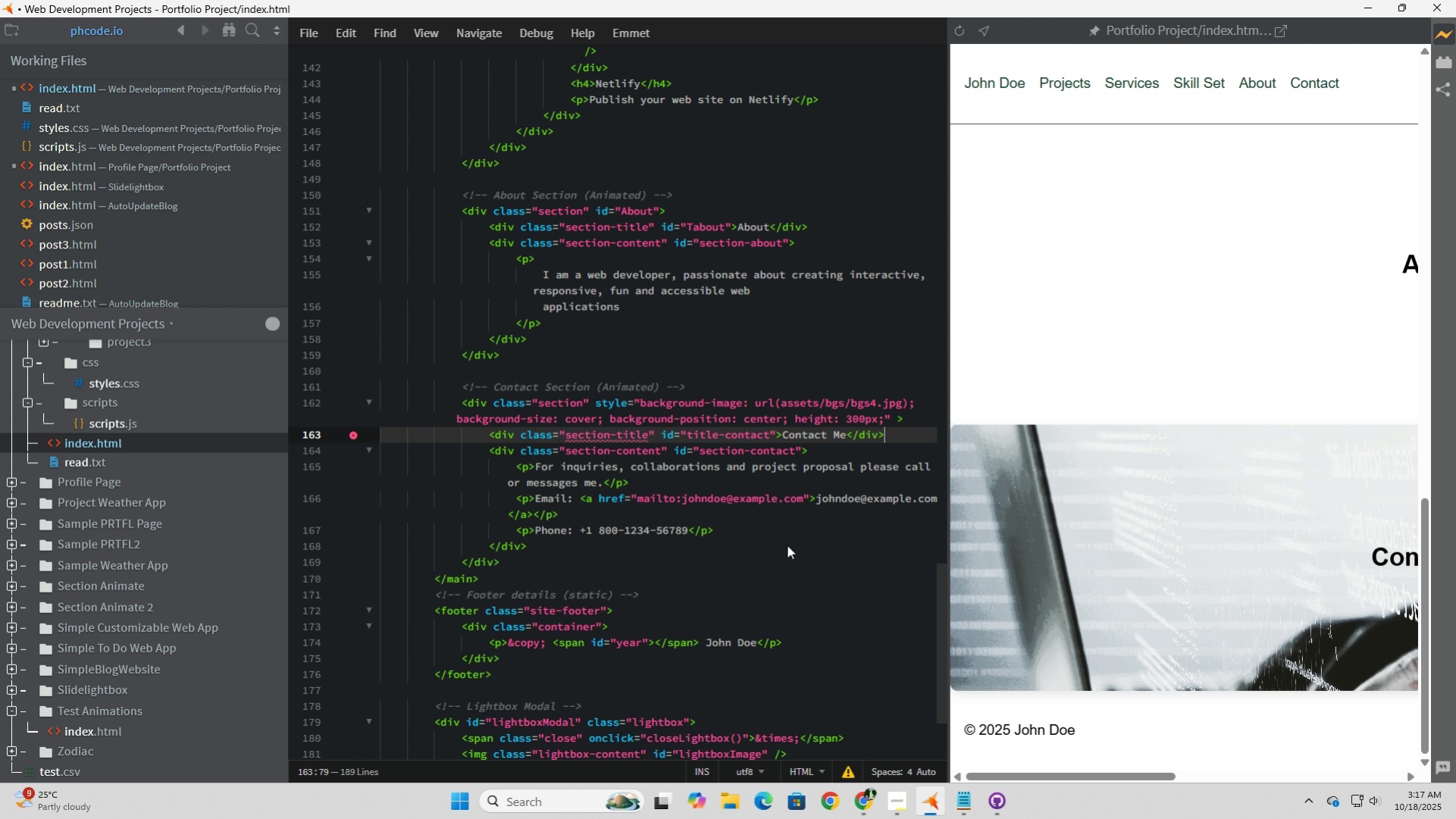 
scroll: coordinate [787, 545], scroll_direction: up, amount: 1.0
 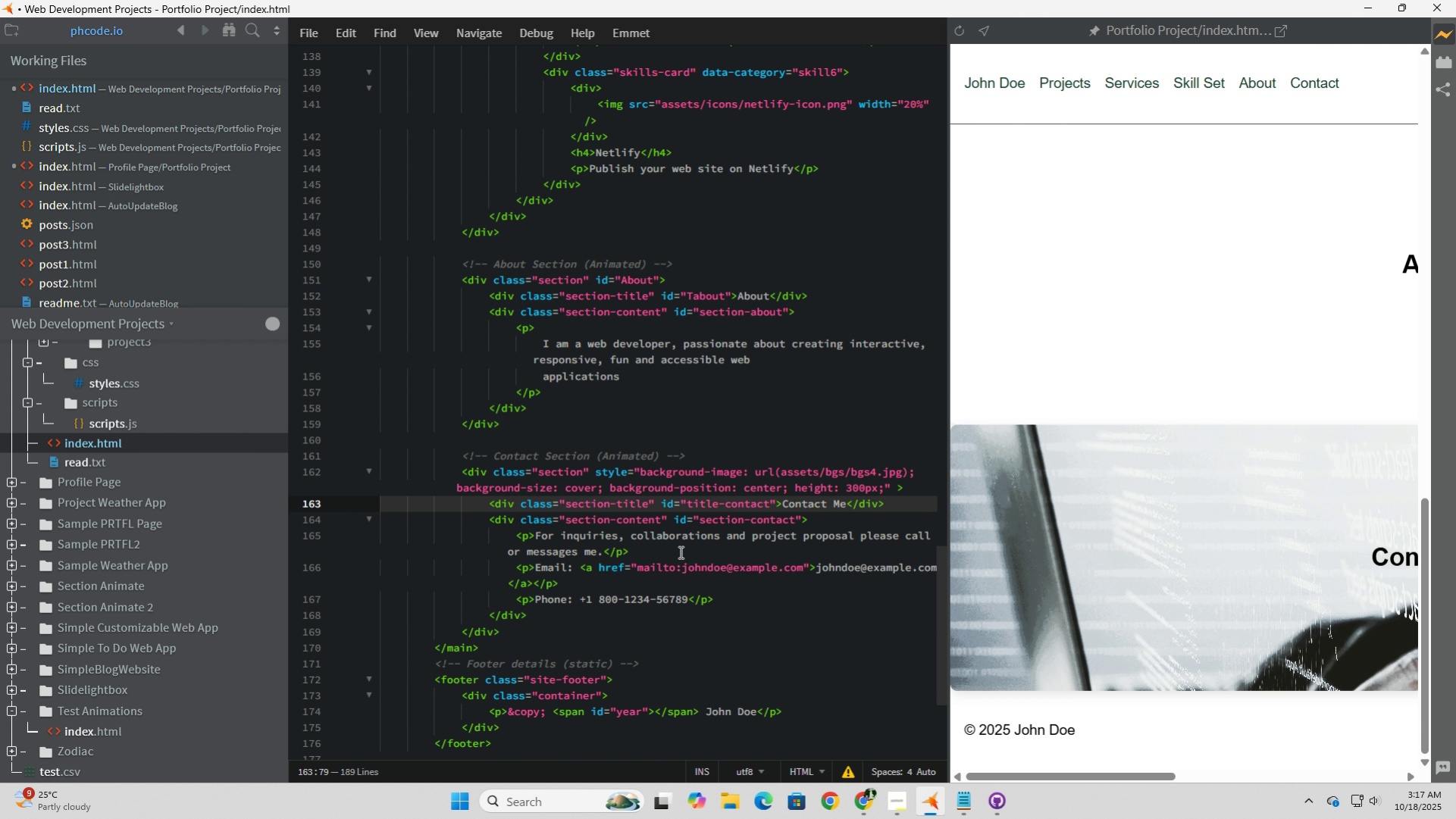 
left_click([681, 552])
 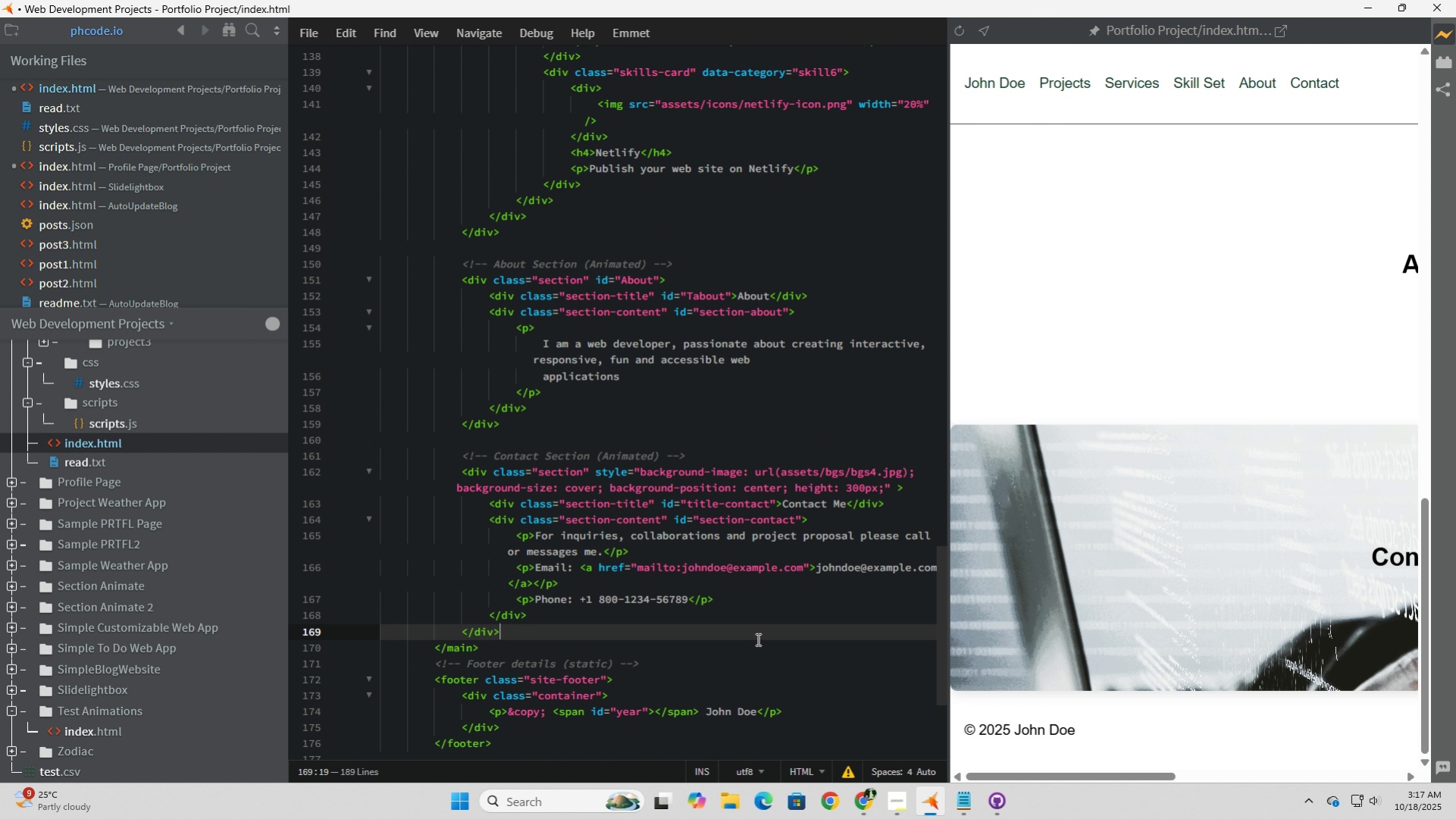 
left_click([756, 639])
 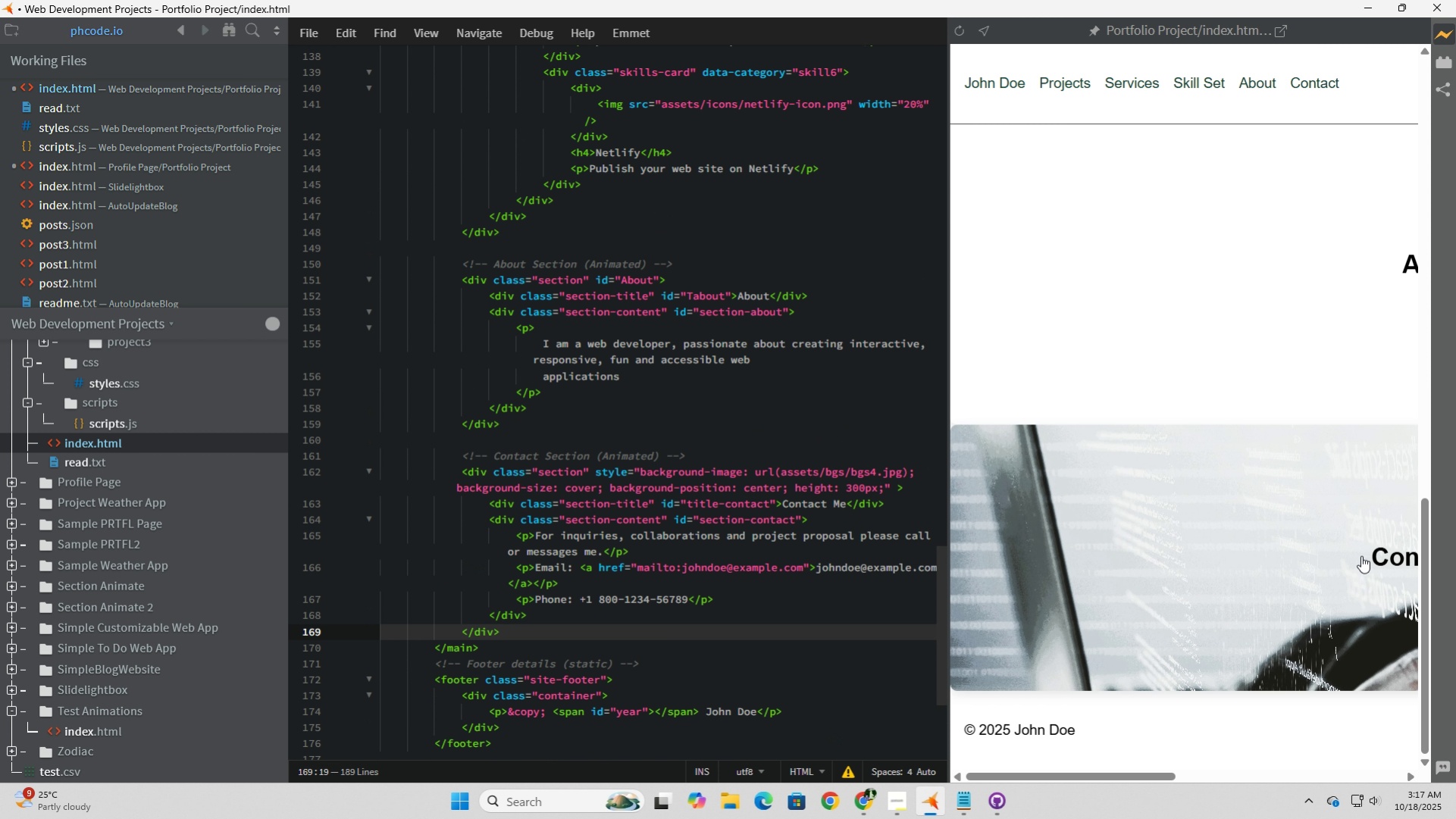 
left_click([1369, 555])
 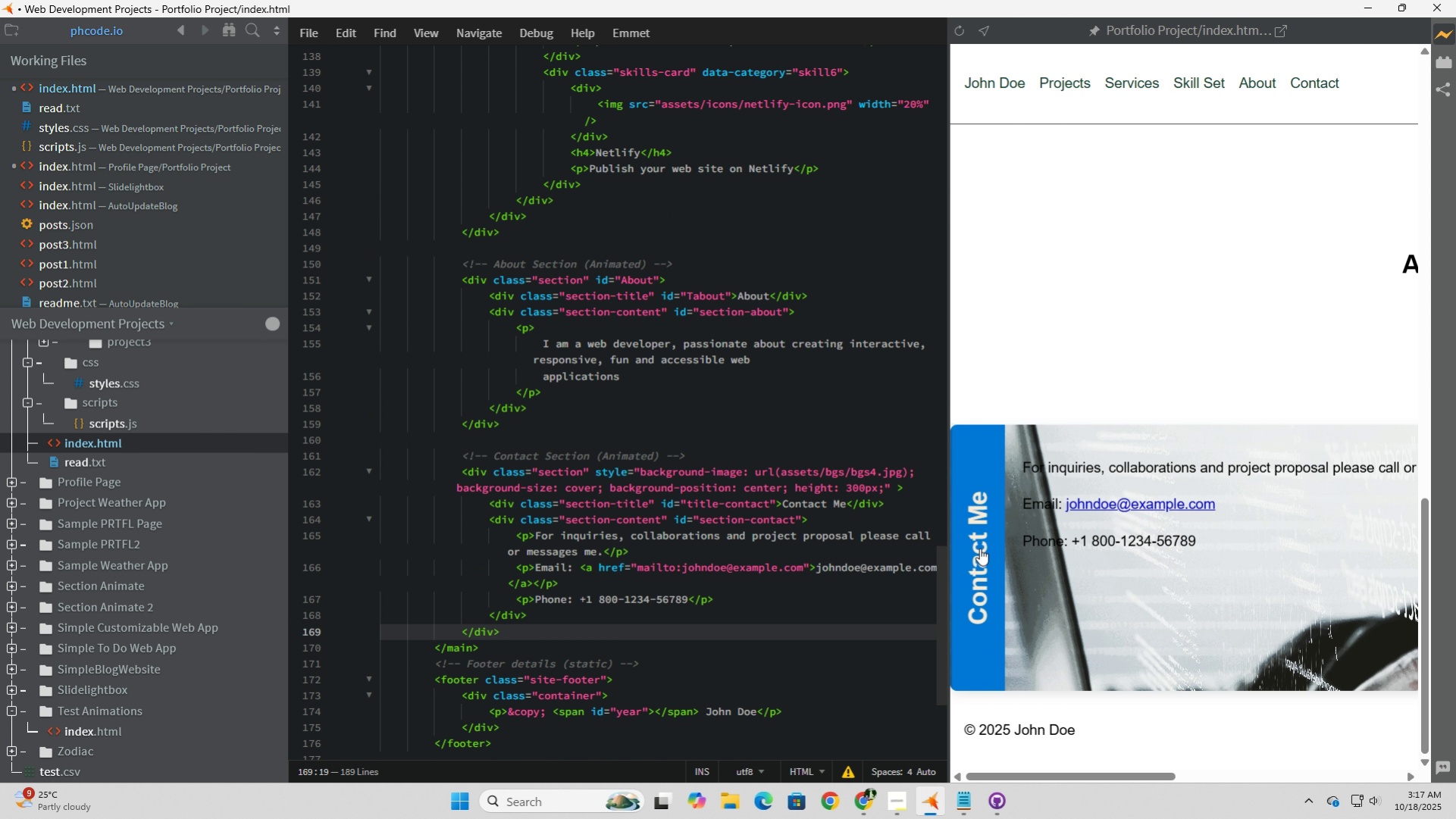 
left_click([978, 546])
 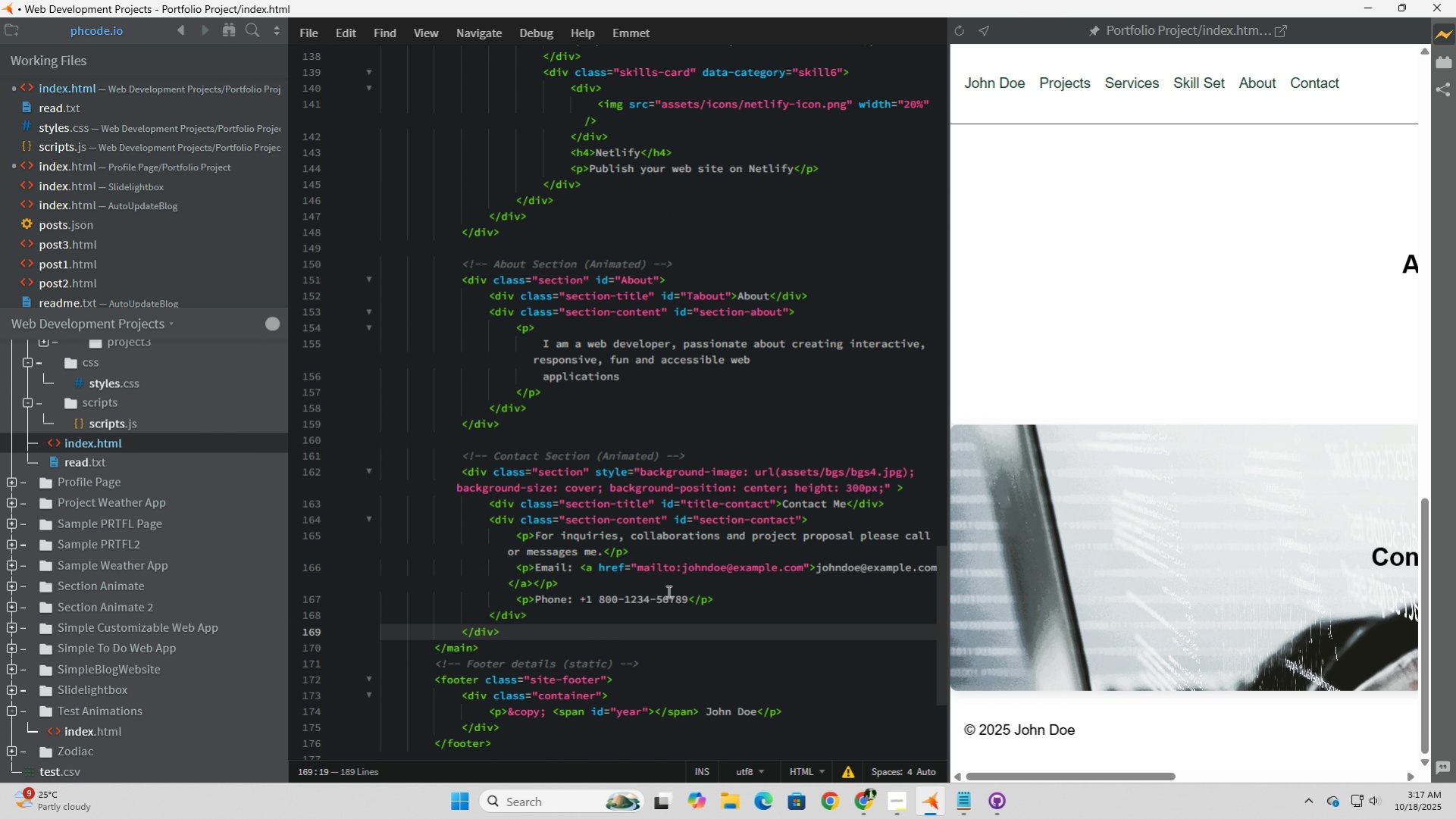 
left_click([759, 608])
 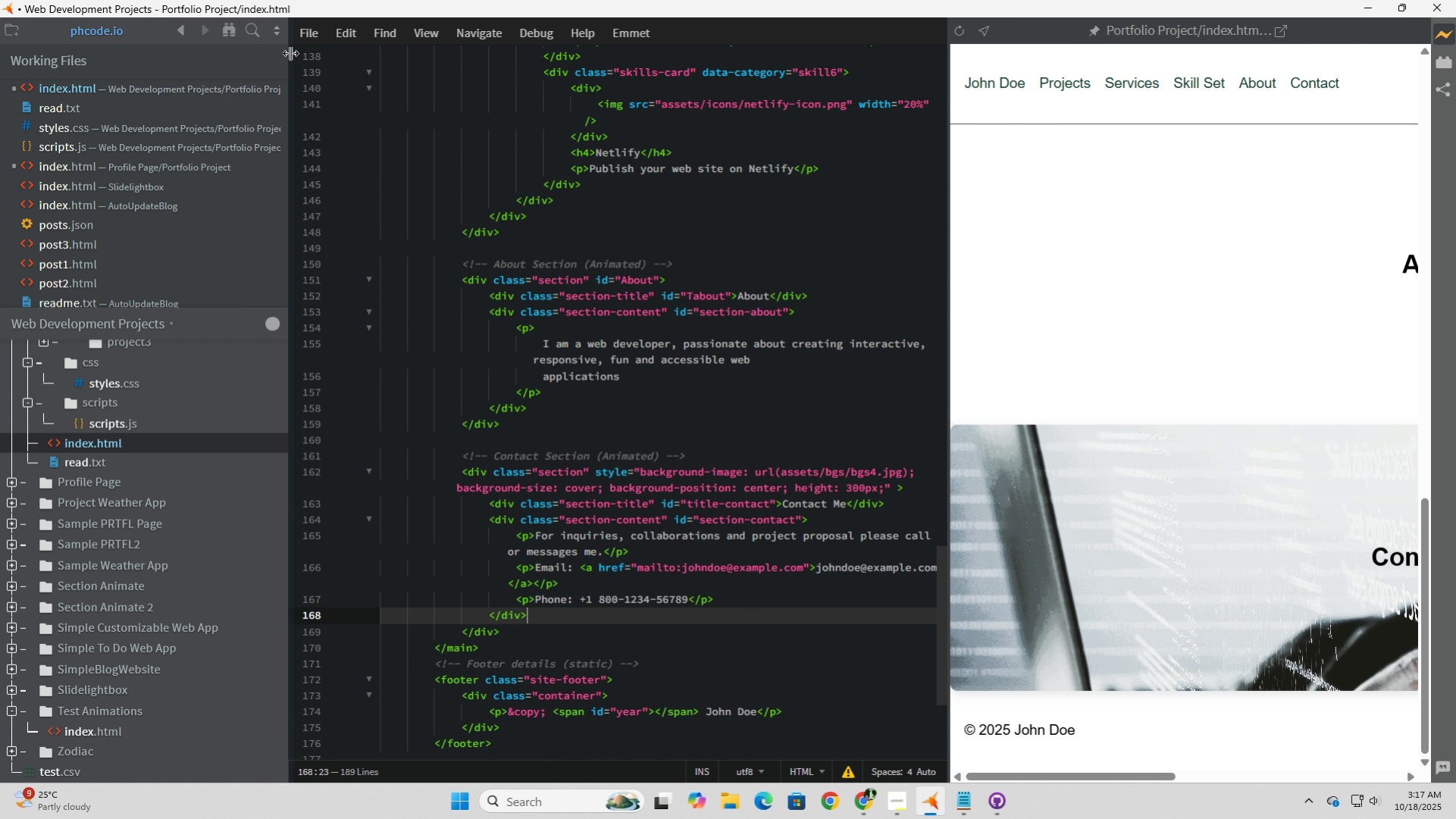 
left_click([299, 39])
 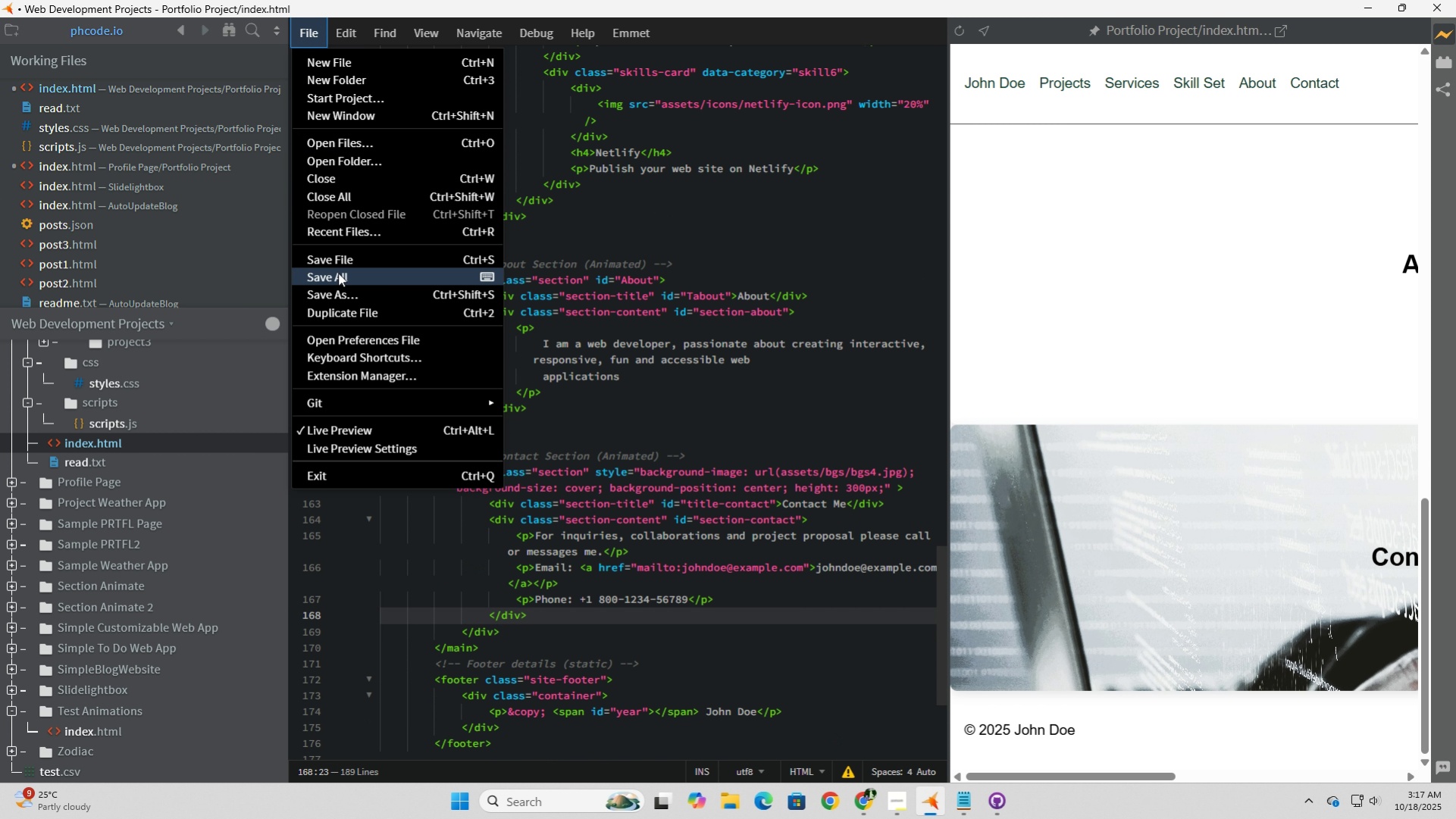 
left_click([338, 266])
 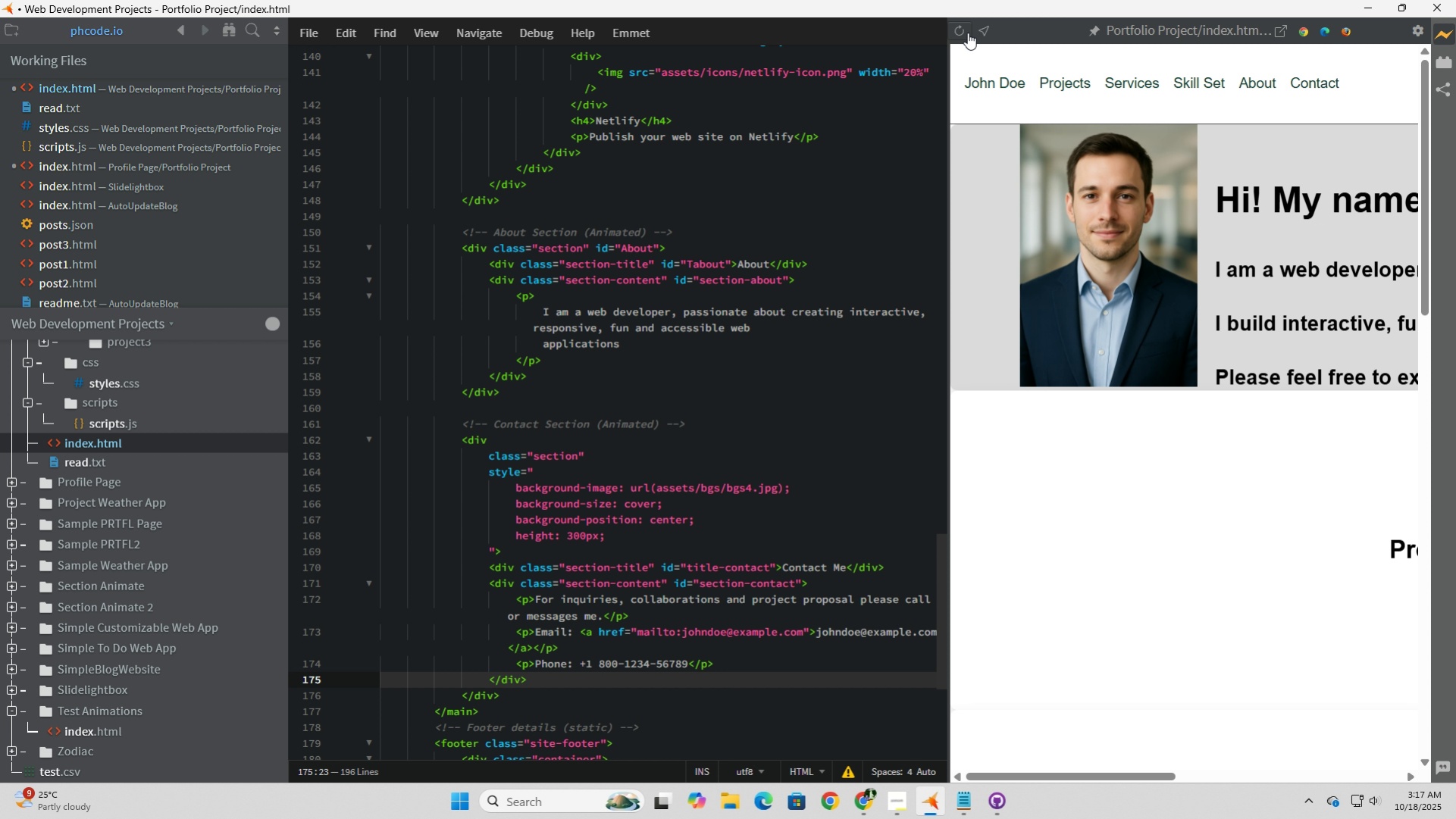 
left_click([969, 34])
 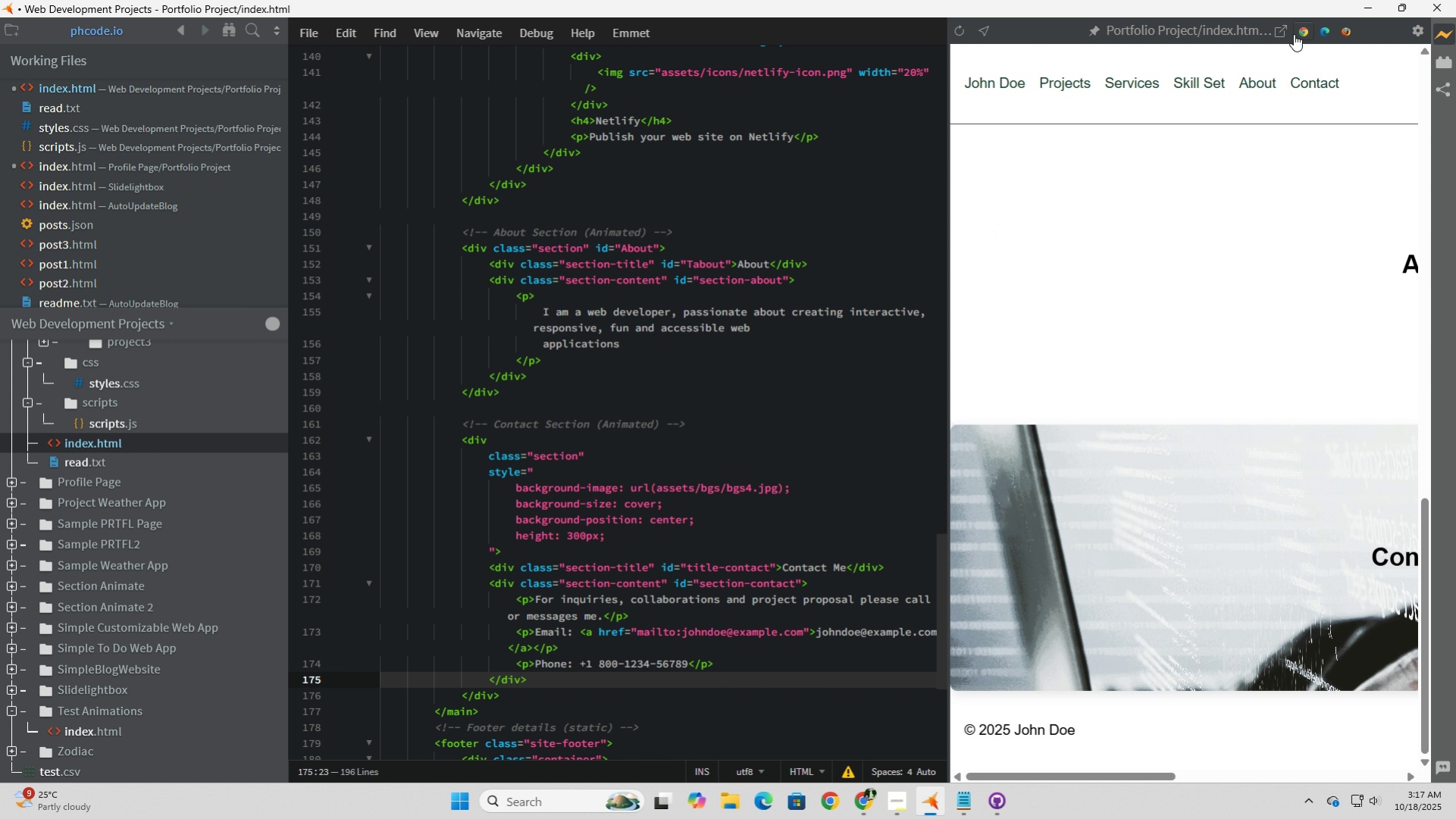 
left_click([1301, 33])
 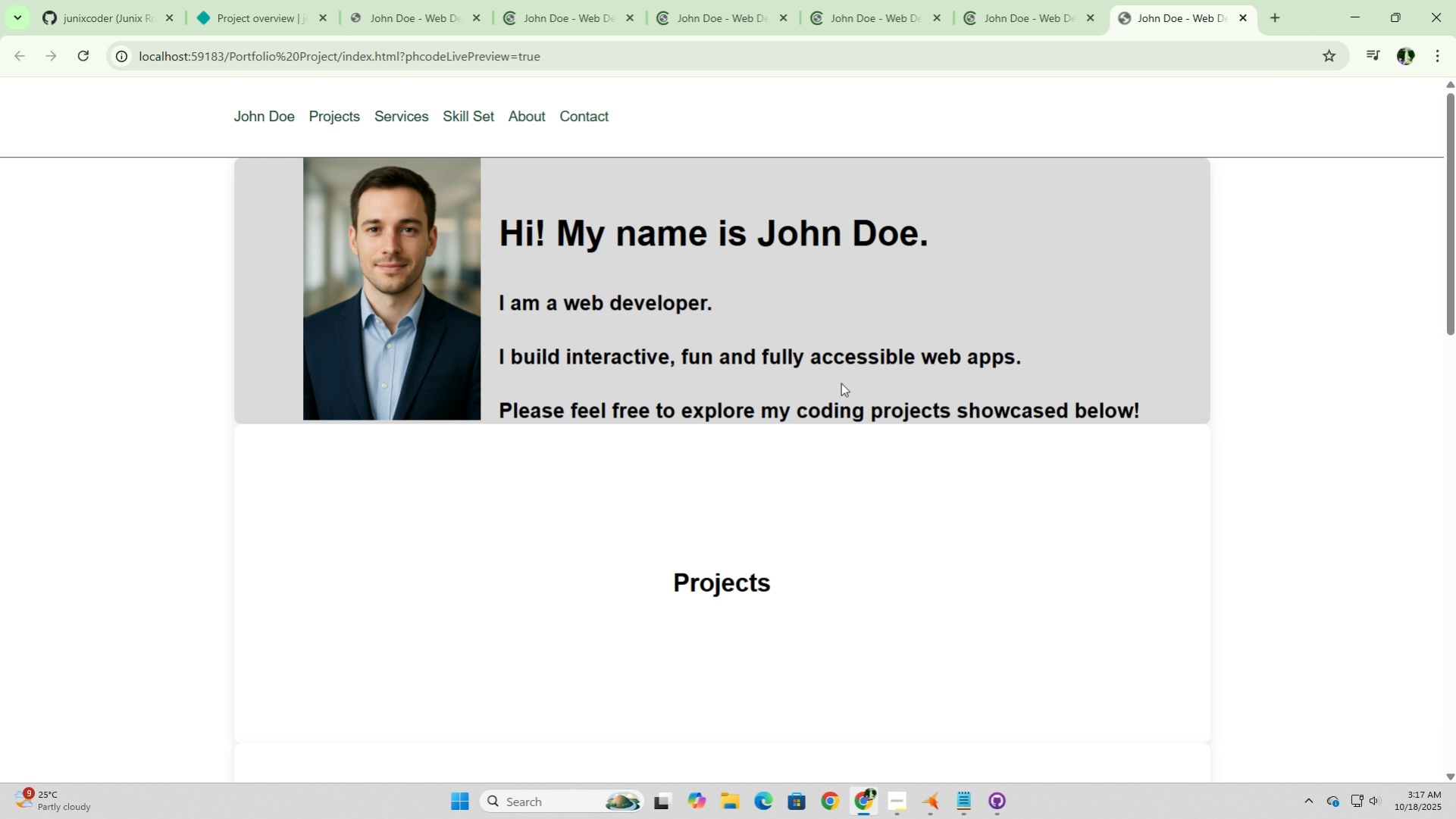 
scroll: coordinate [869, 428], scroll_direction: down, amount: 26.0
 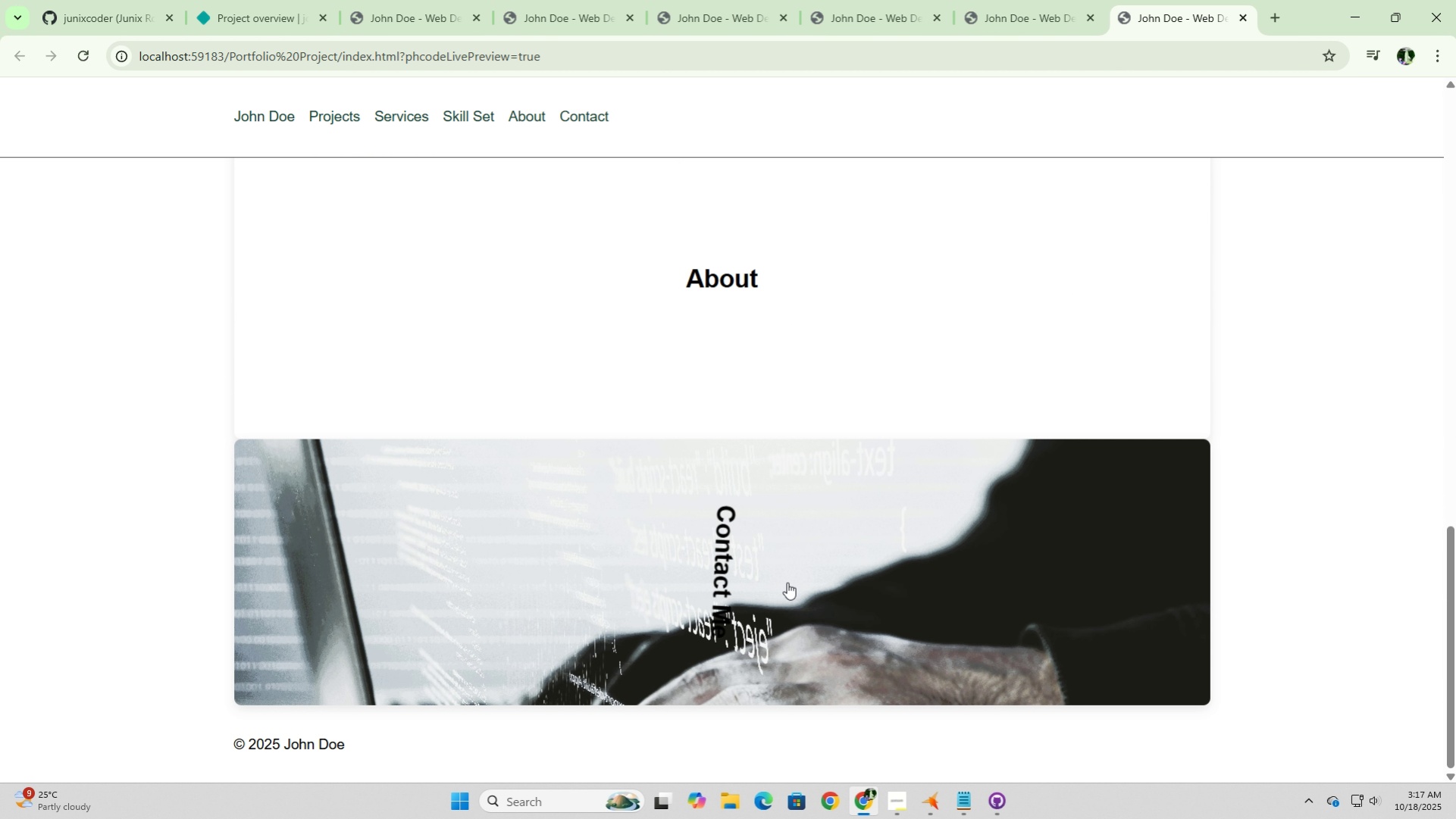 
left_click([787, 582])
 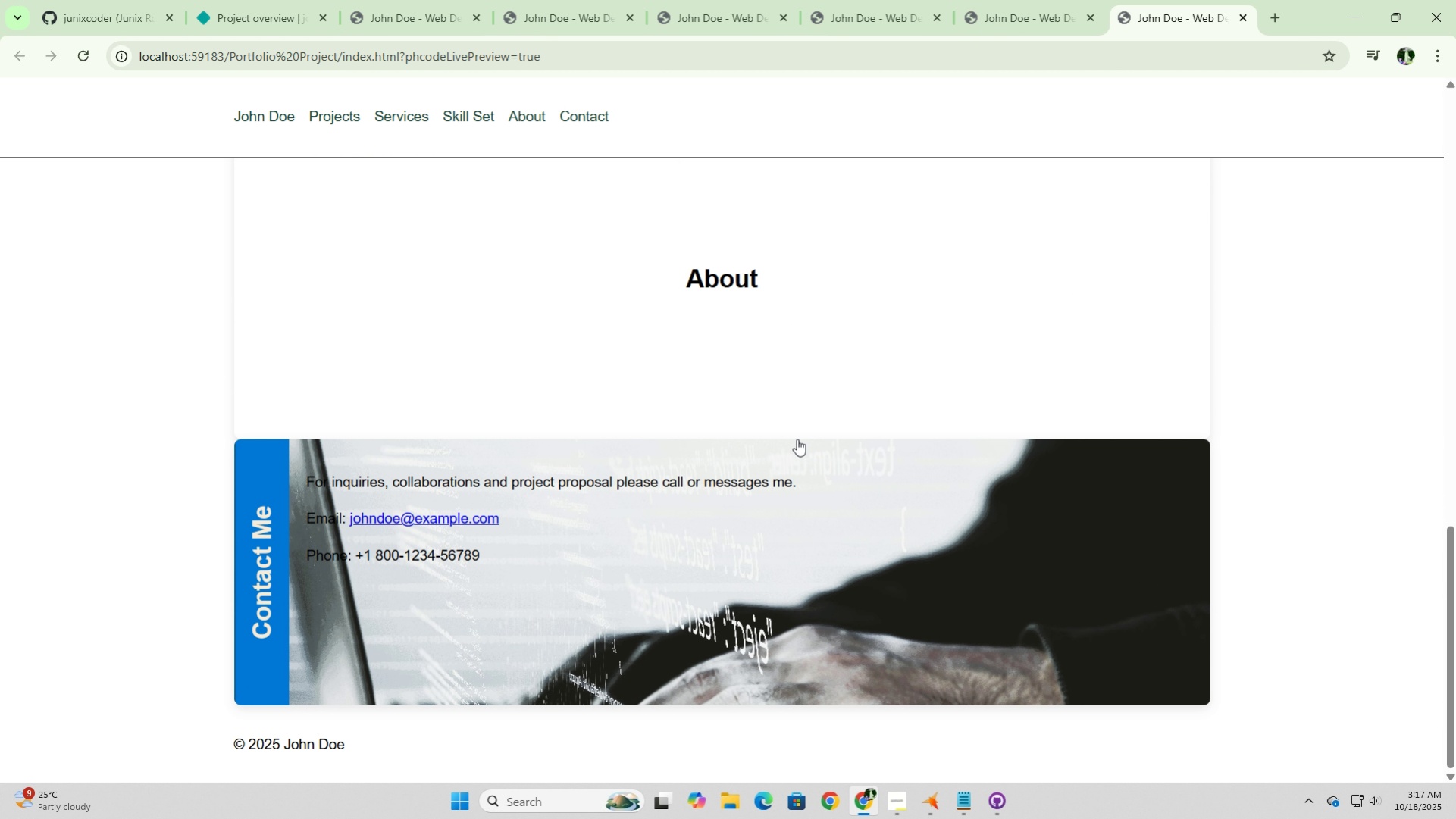 
wait(5.97)
 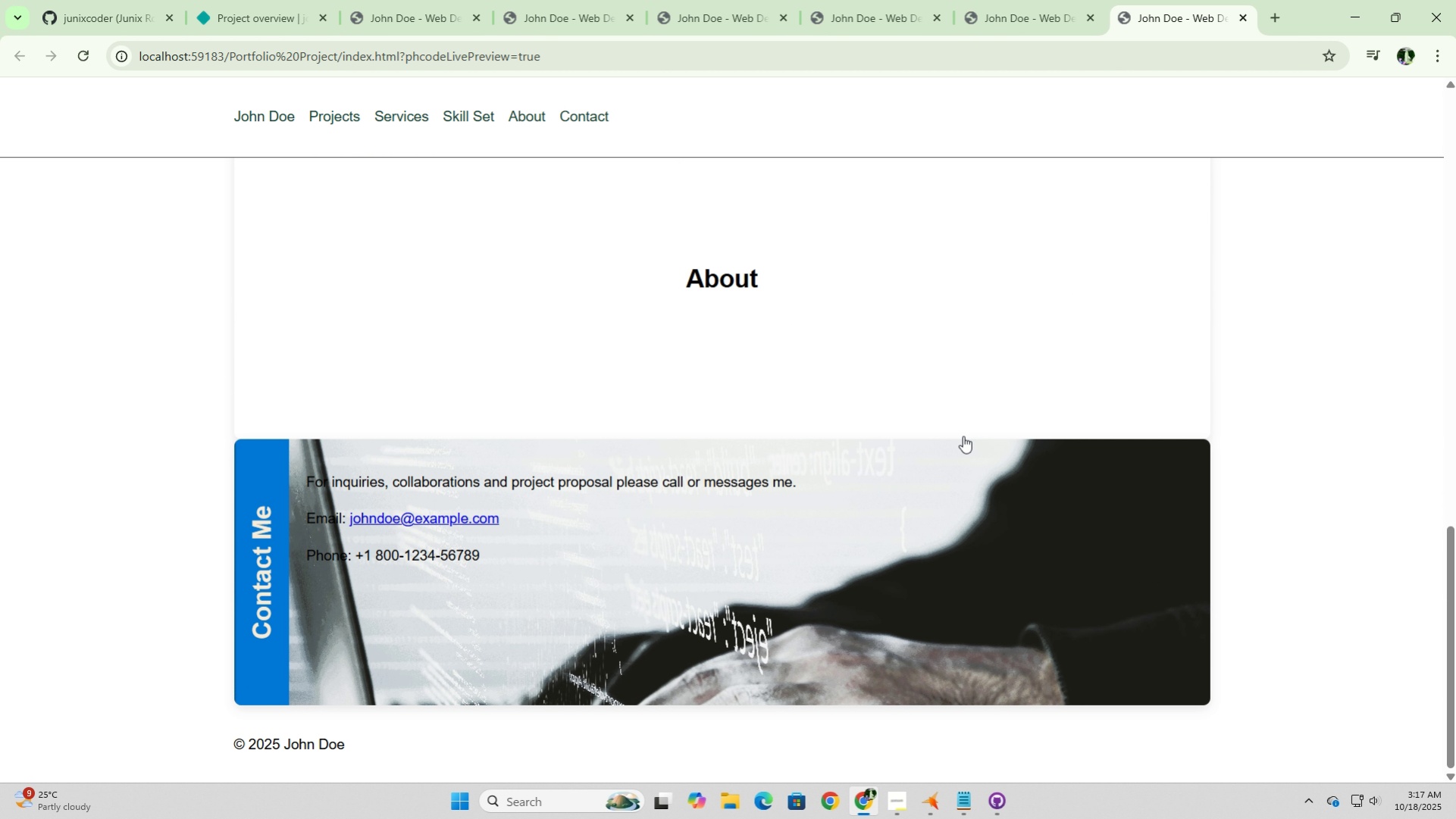 
left_click([271, 581])
 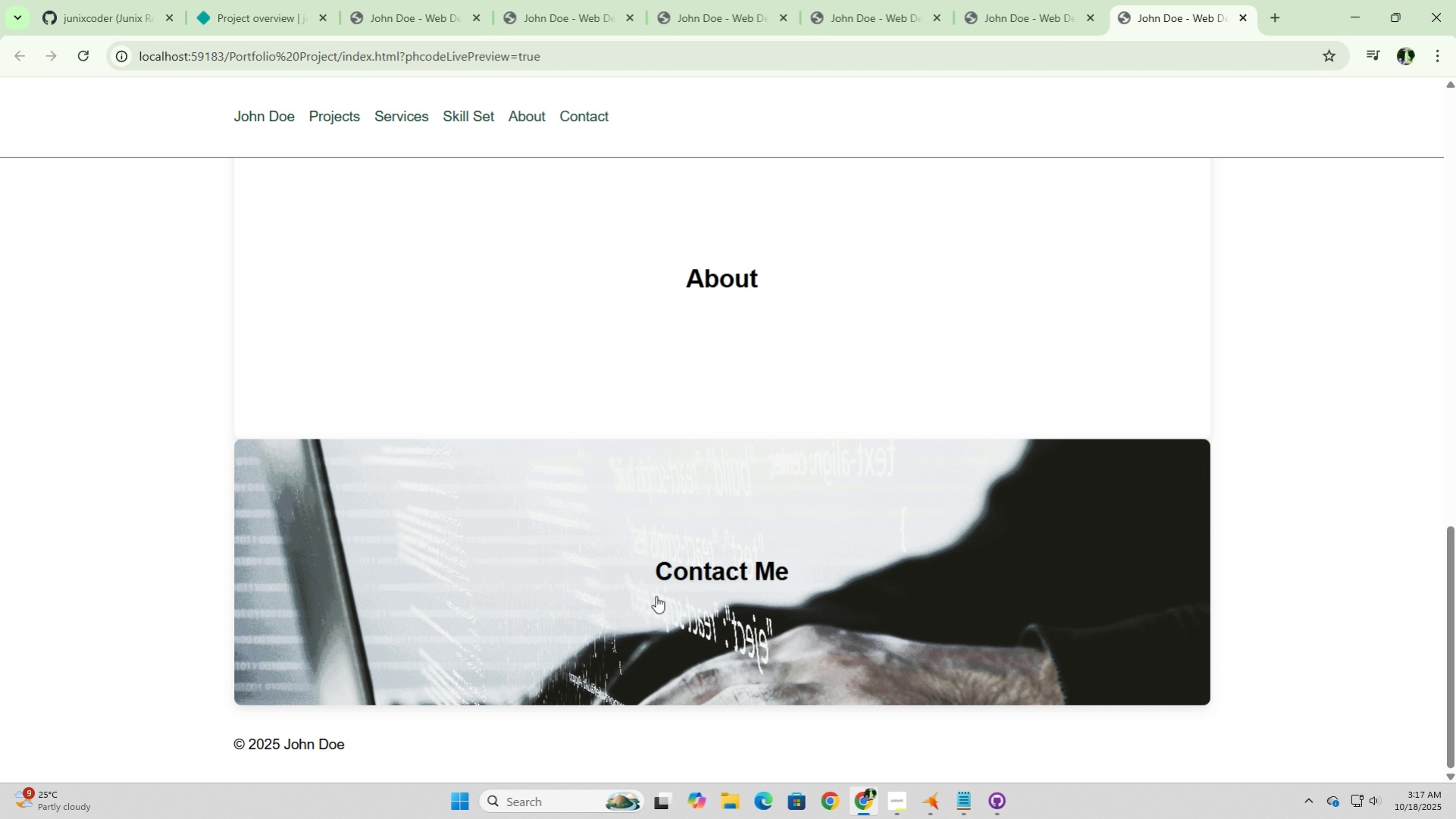 
left_click([694, 568])
 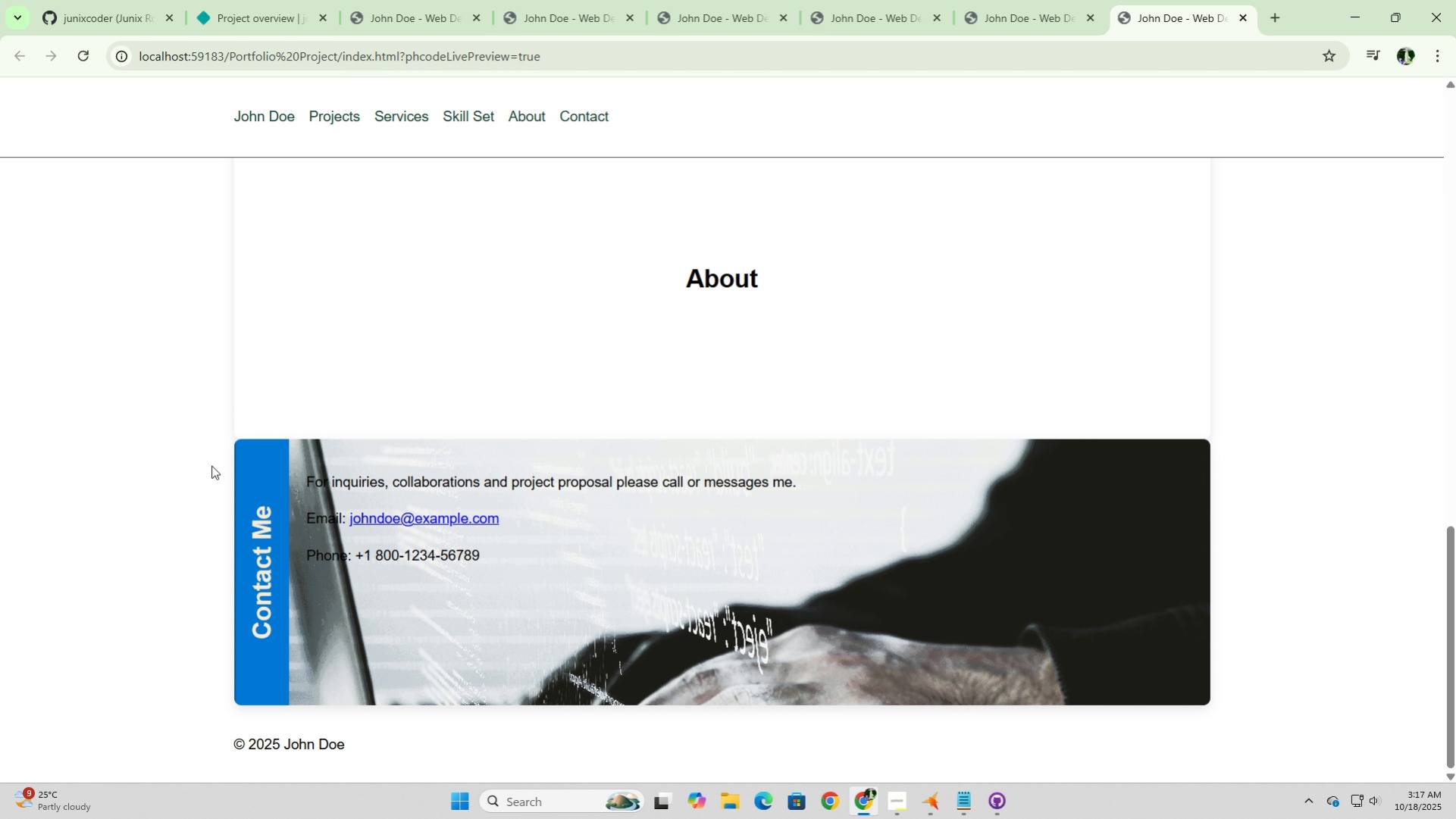 
wait(6.06)
 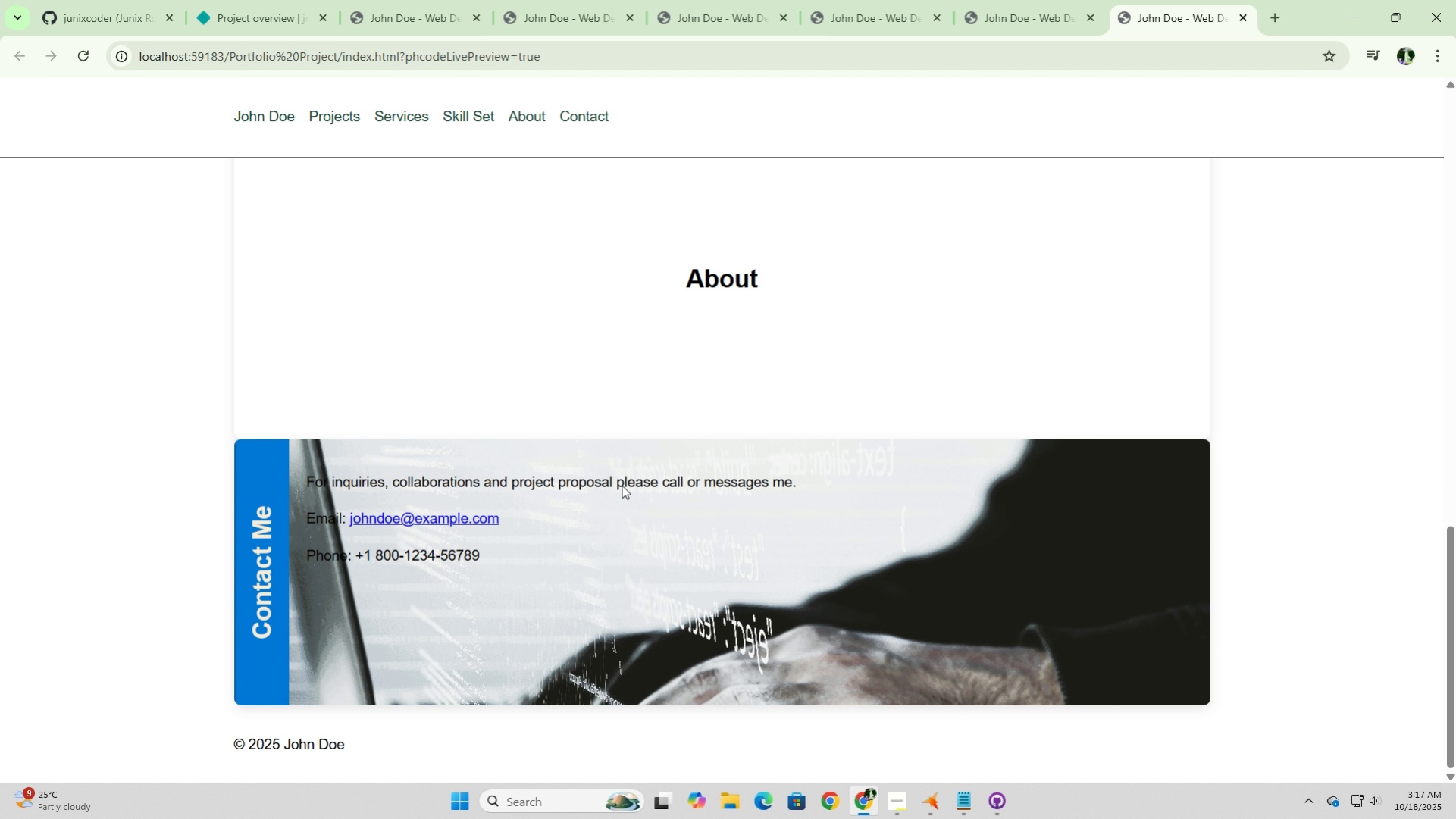 
scroll: coordinate [427, 483], scroll_direction: up, amount: 2.0
 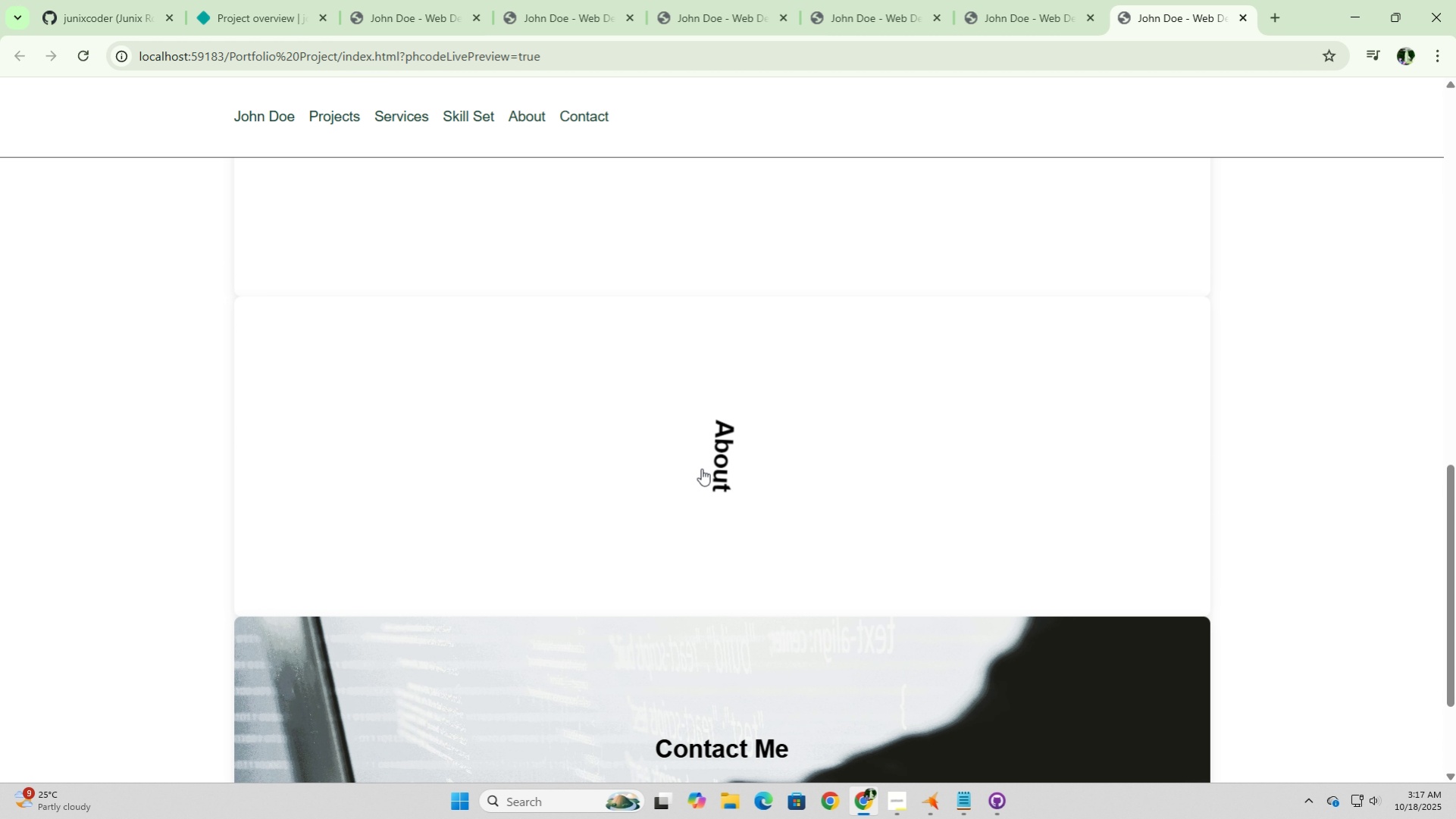 
left_click([701, 468])
 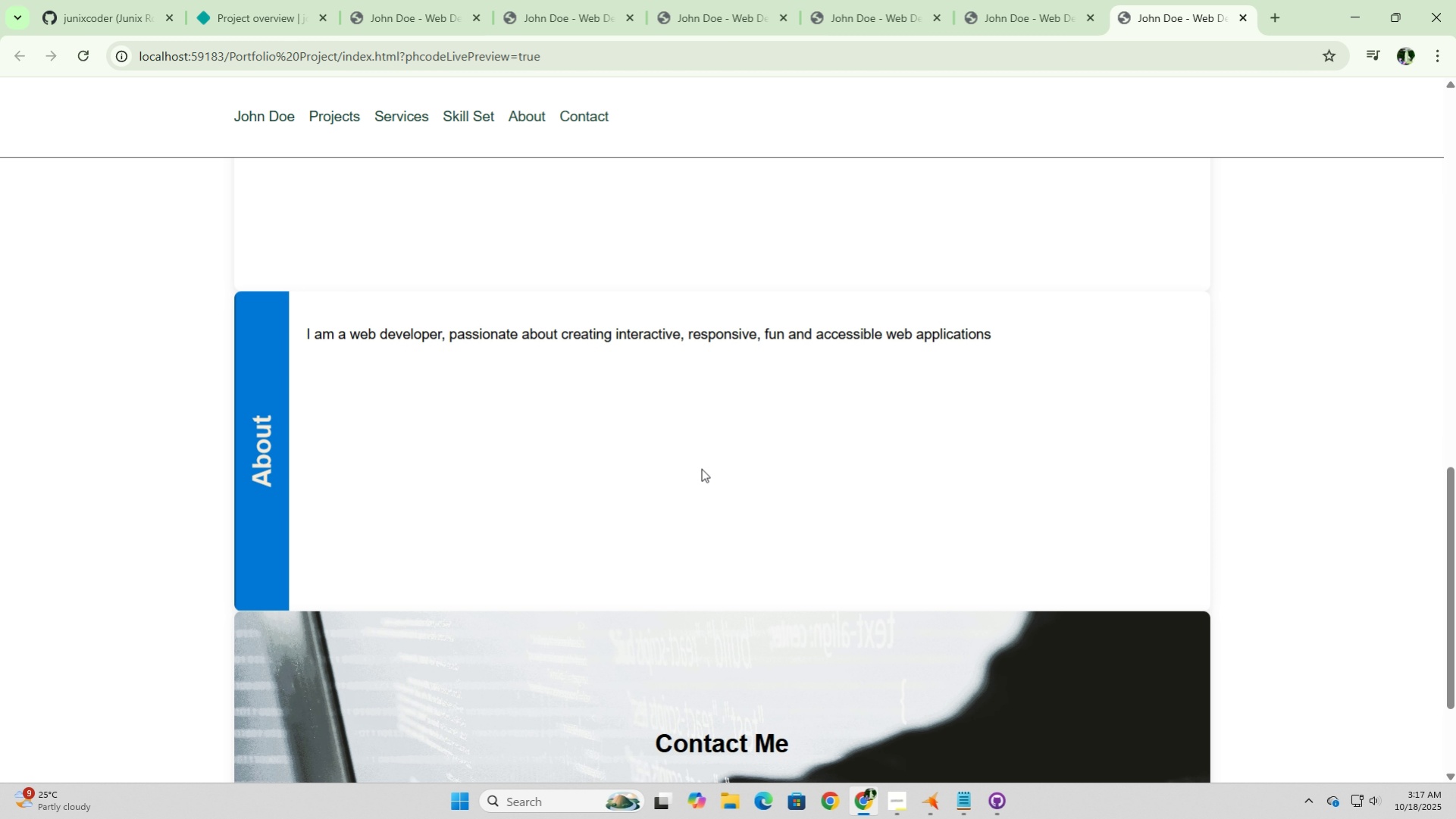 
scroll: coordinate [701, 468], scroll_direction: down, amount: 2.0
 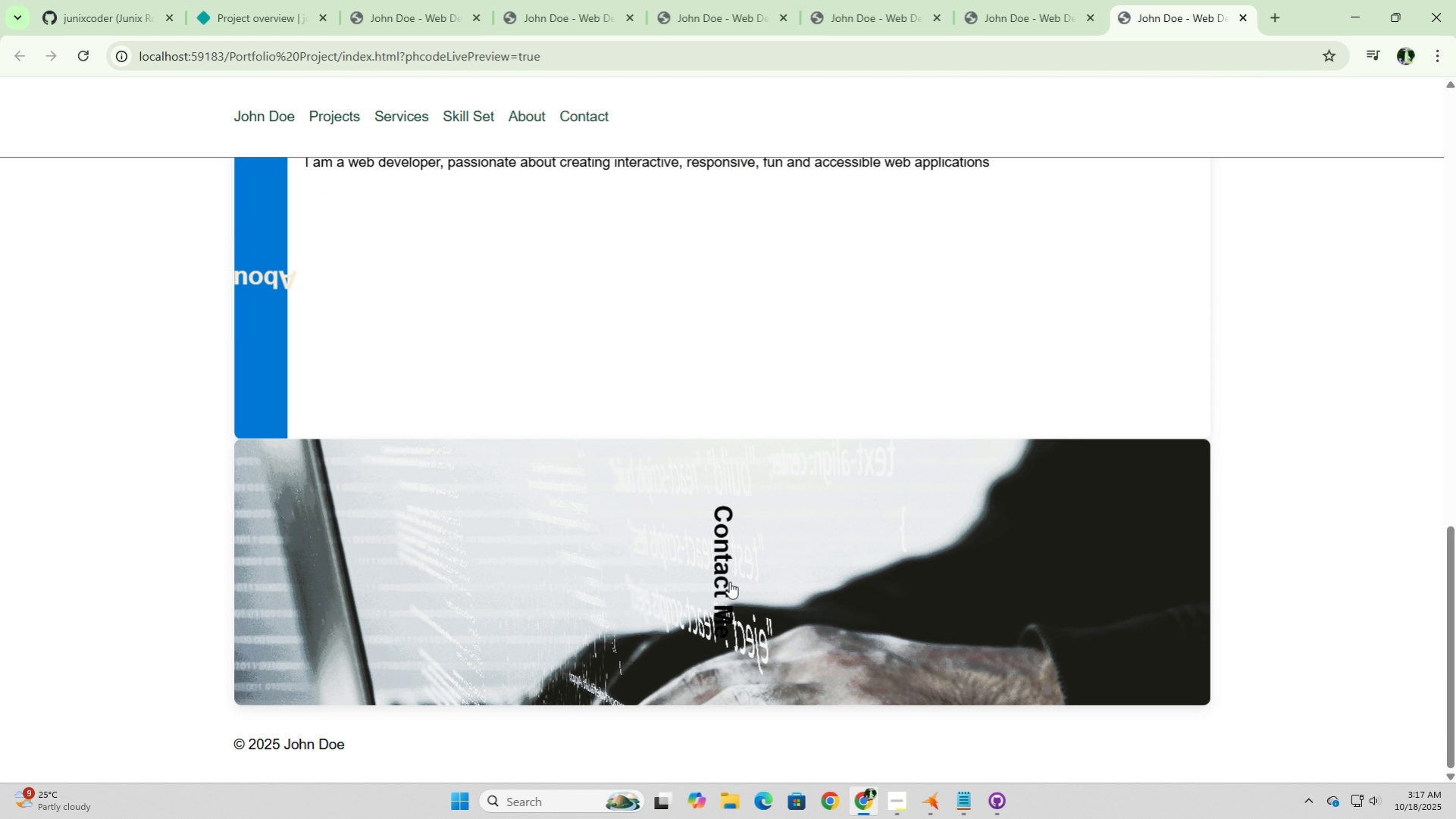 
left_click([729, 581])
 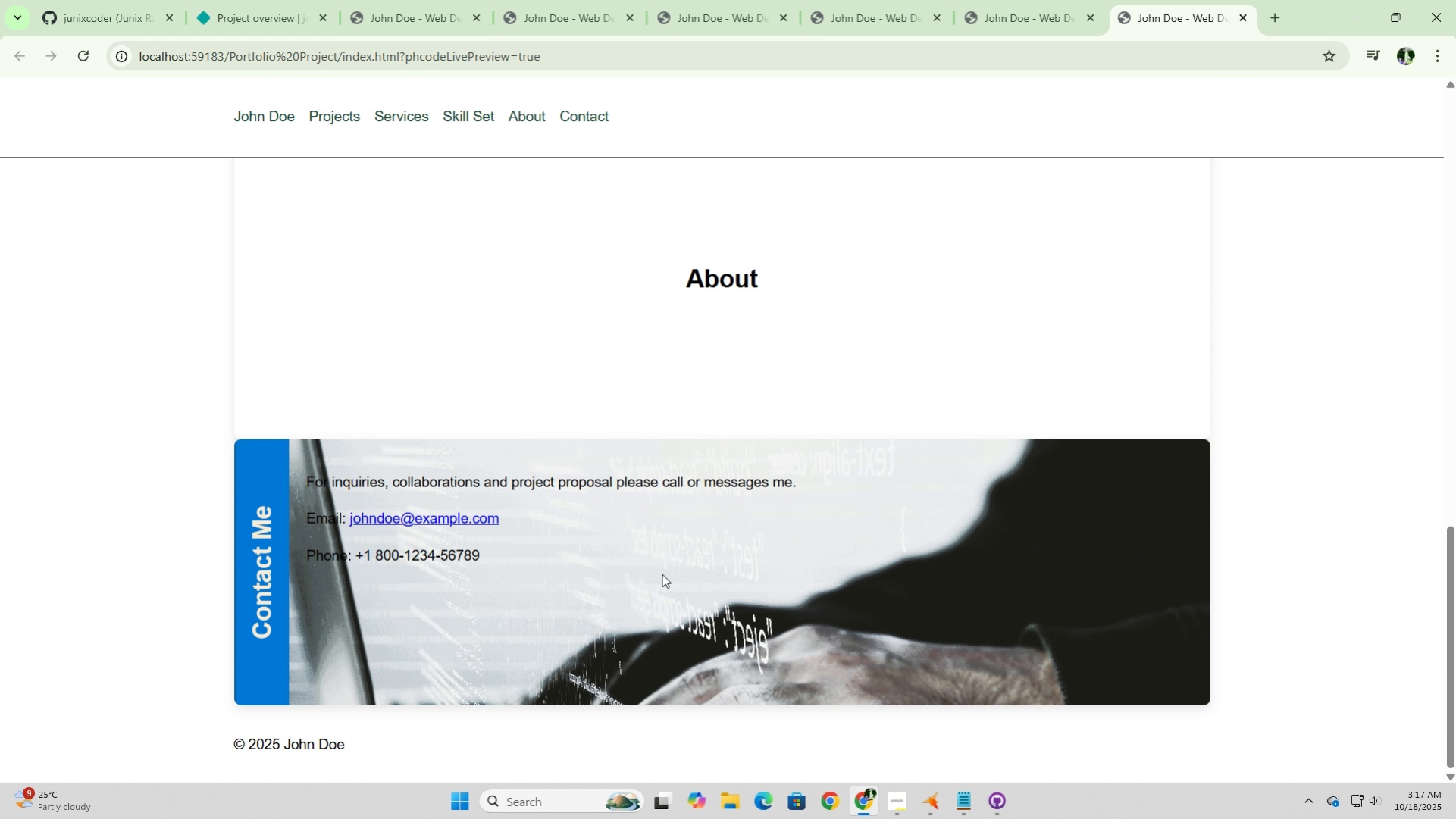 
left_click([252, 567])
 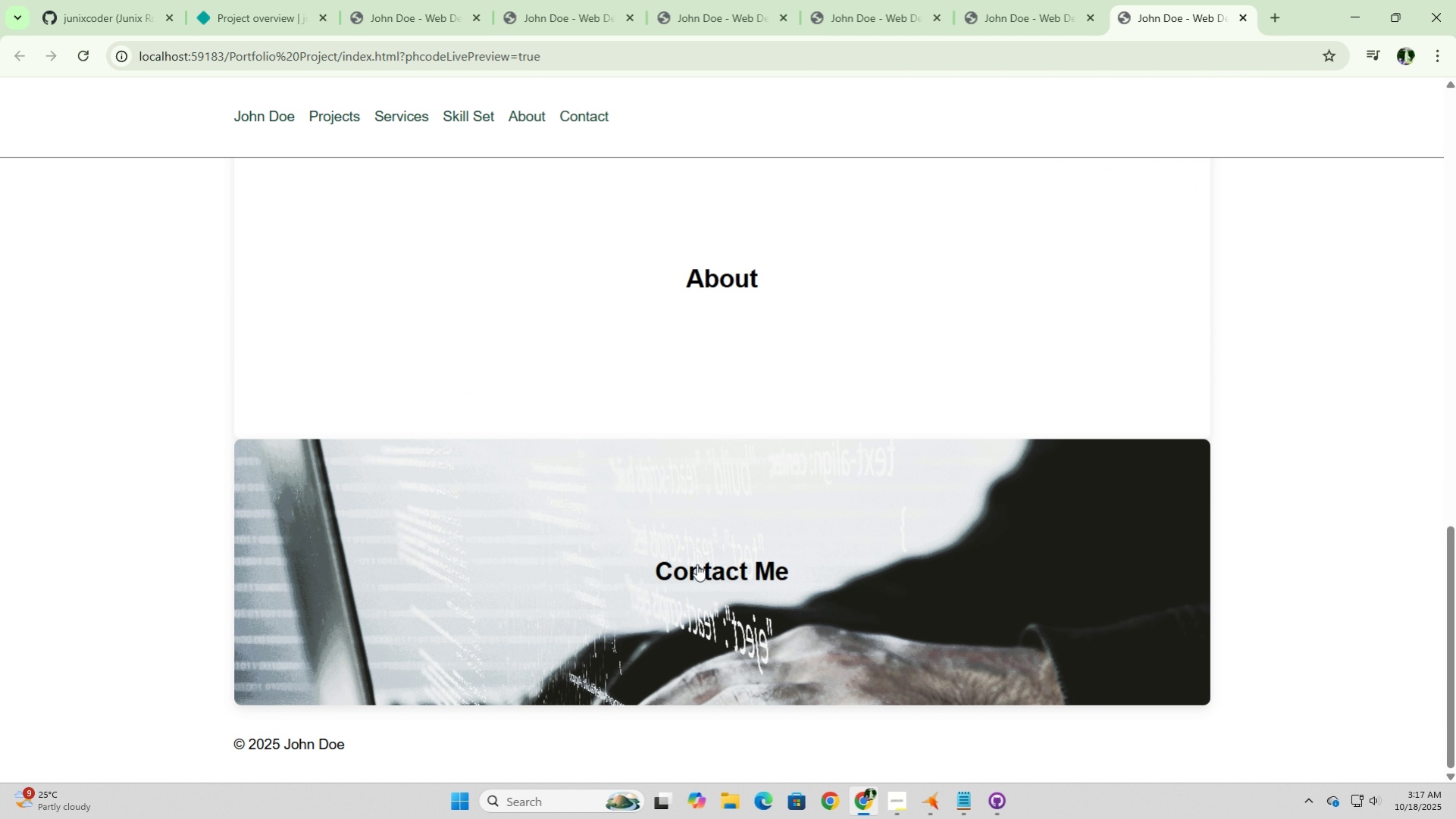 
left_click([709, 559])
 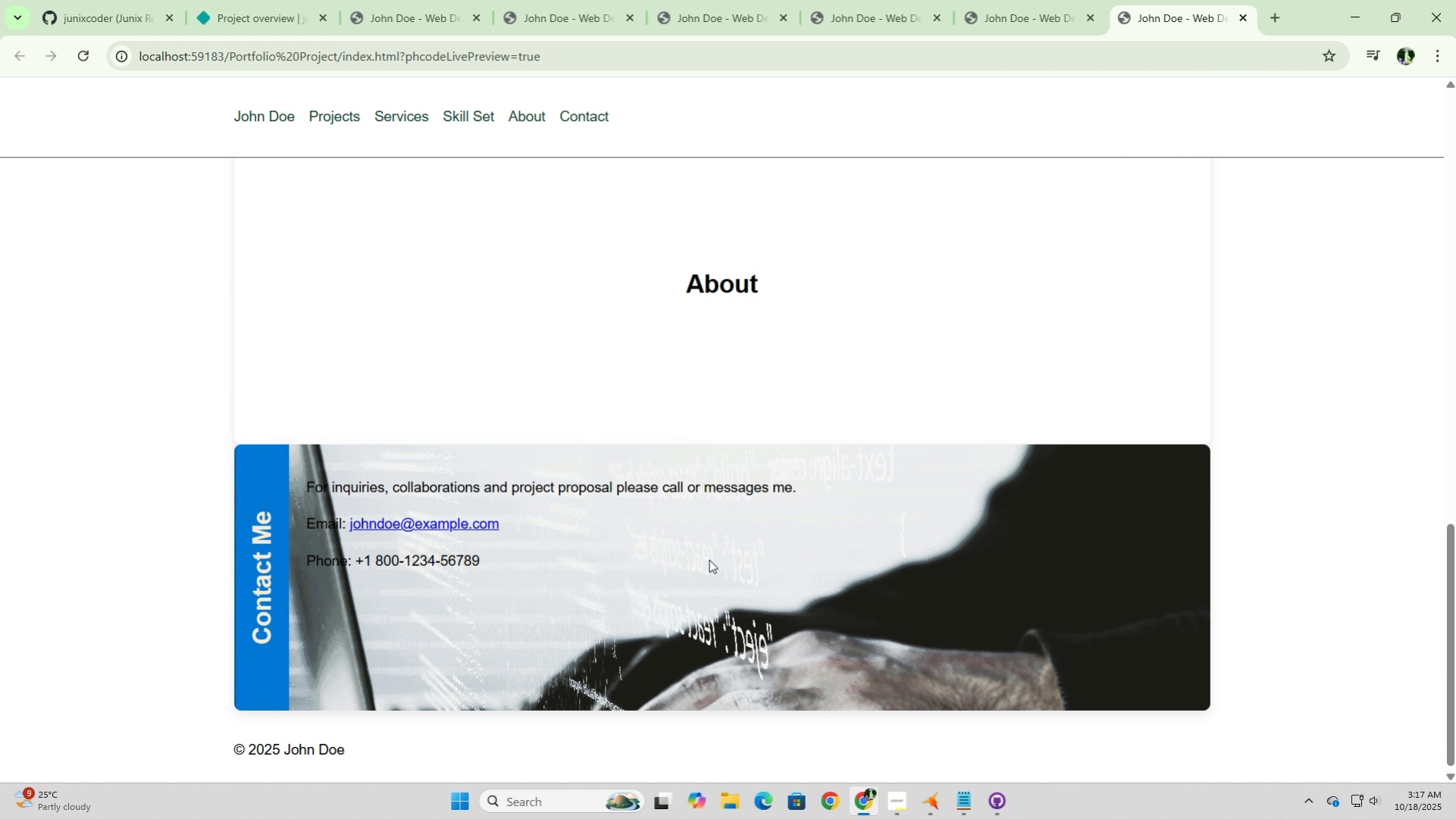 
scroll: coordinate [709, 559], scroll_direction: up, amount: 3.0
 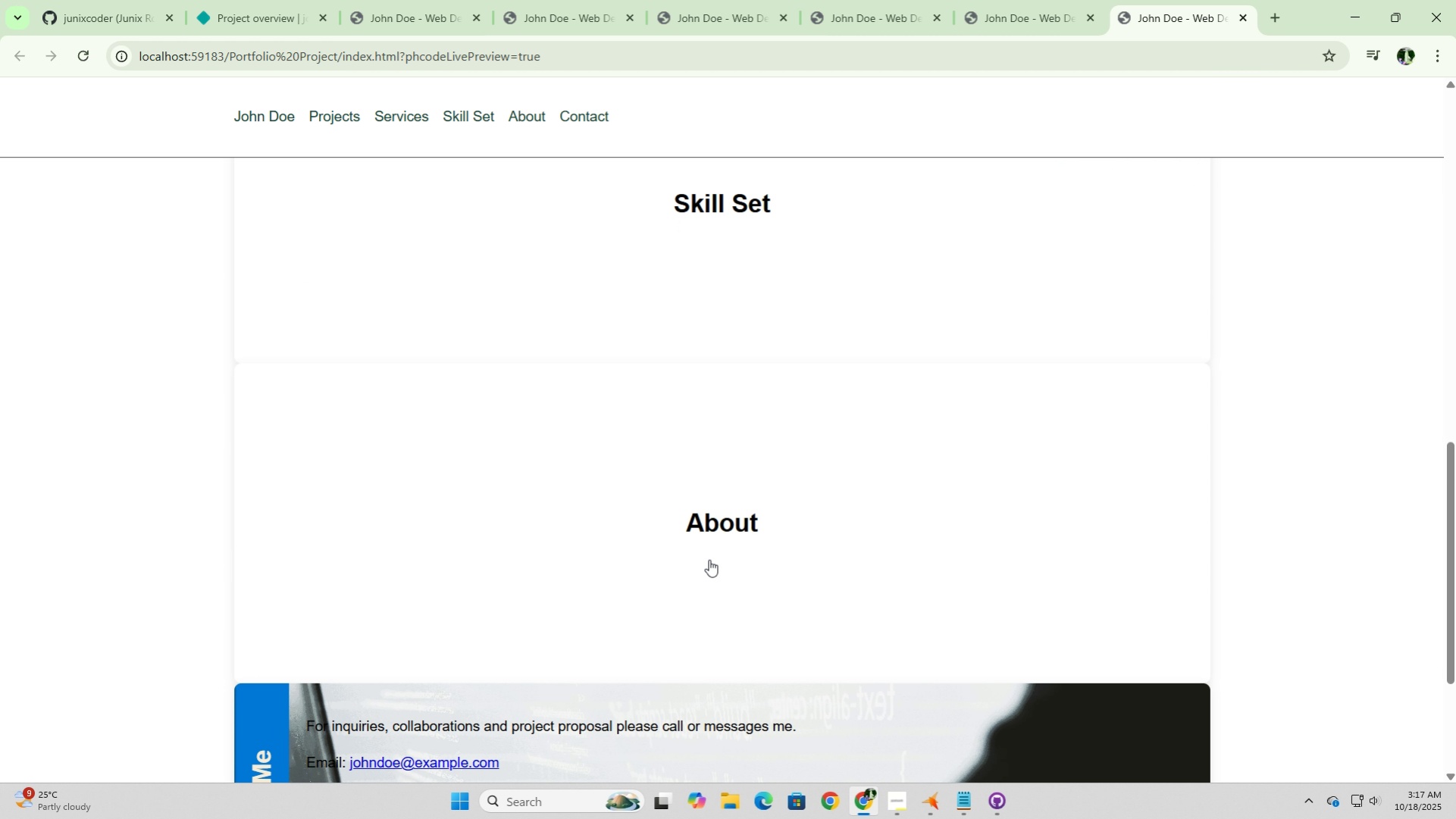 
scroll: coordinate [709, 559], scroll_direction: down, amount: 3.0
 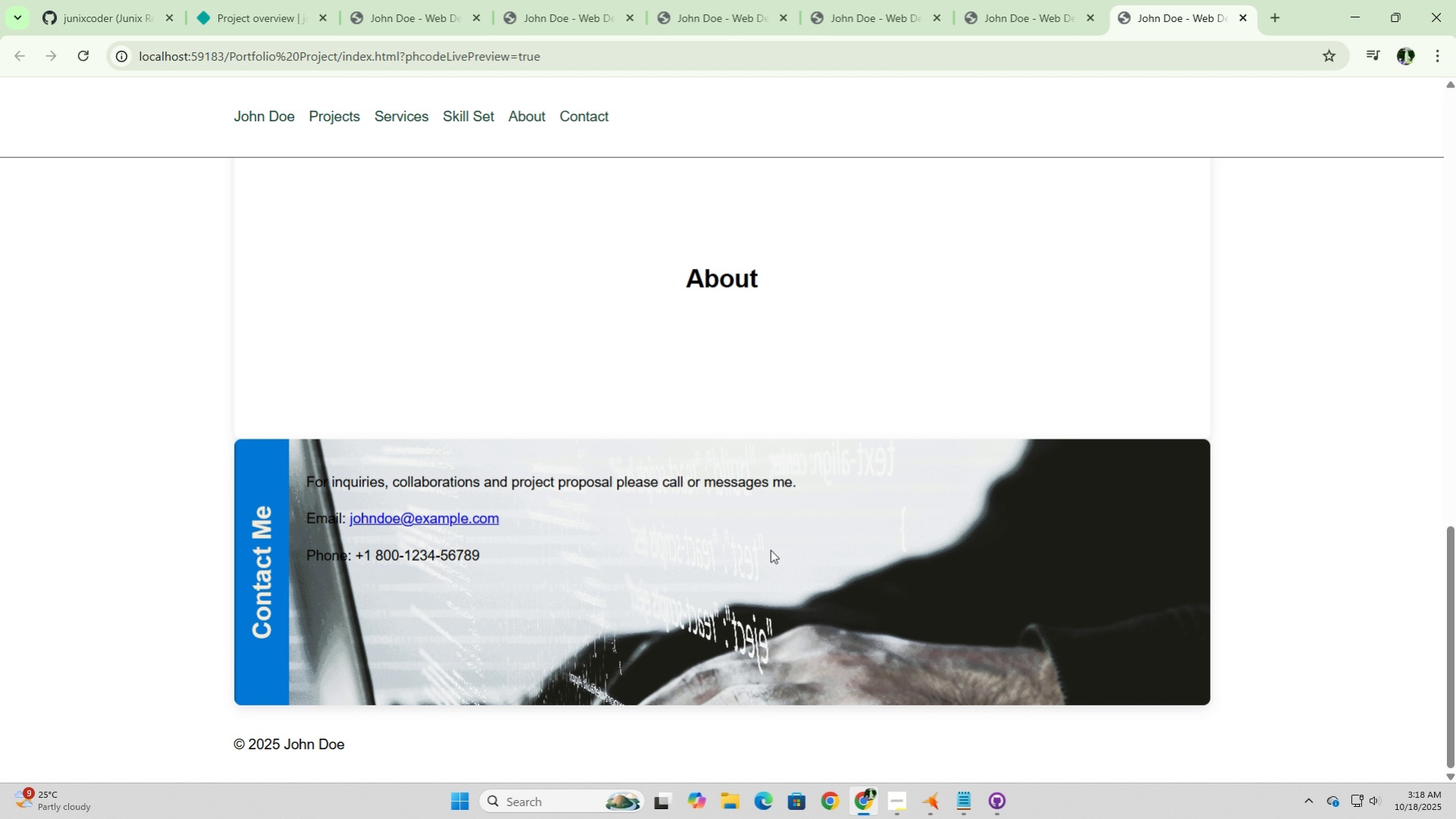 
wait(9.38)
 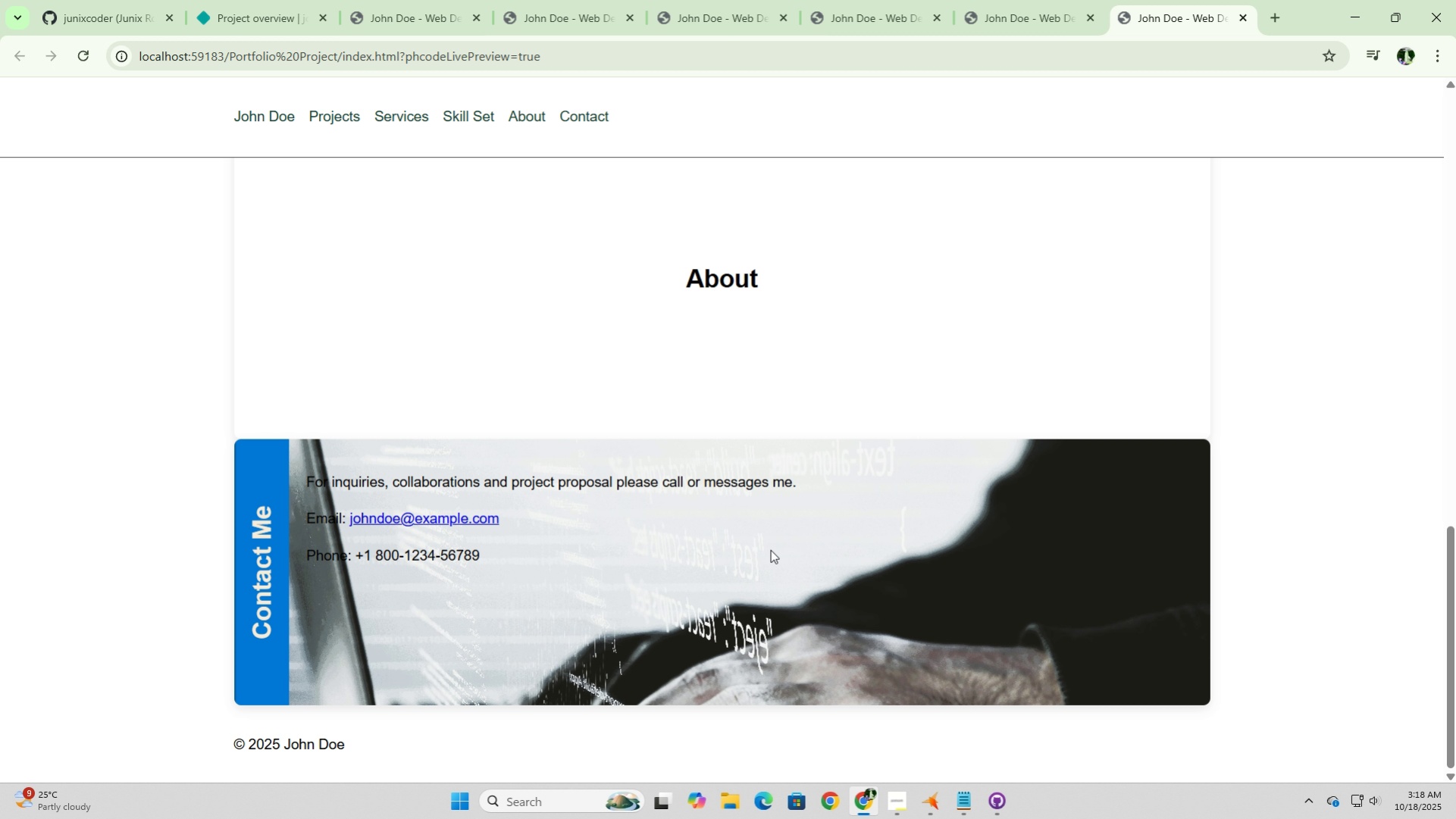 
left_click([937, 801])
 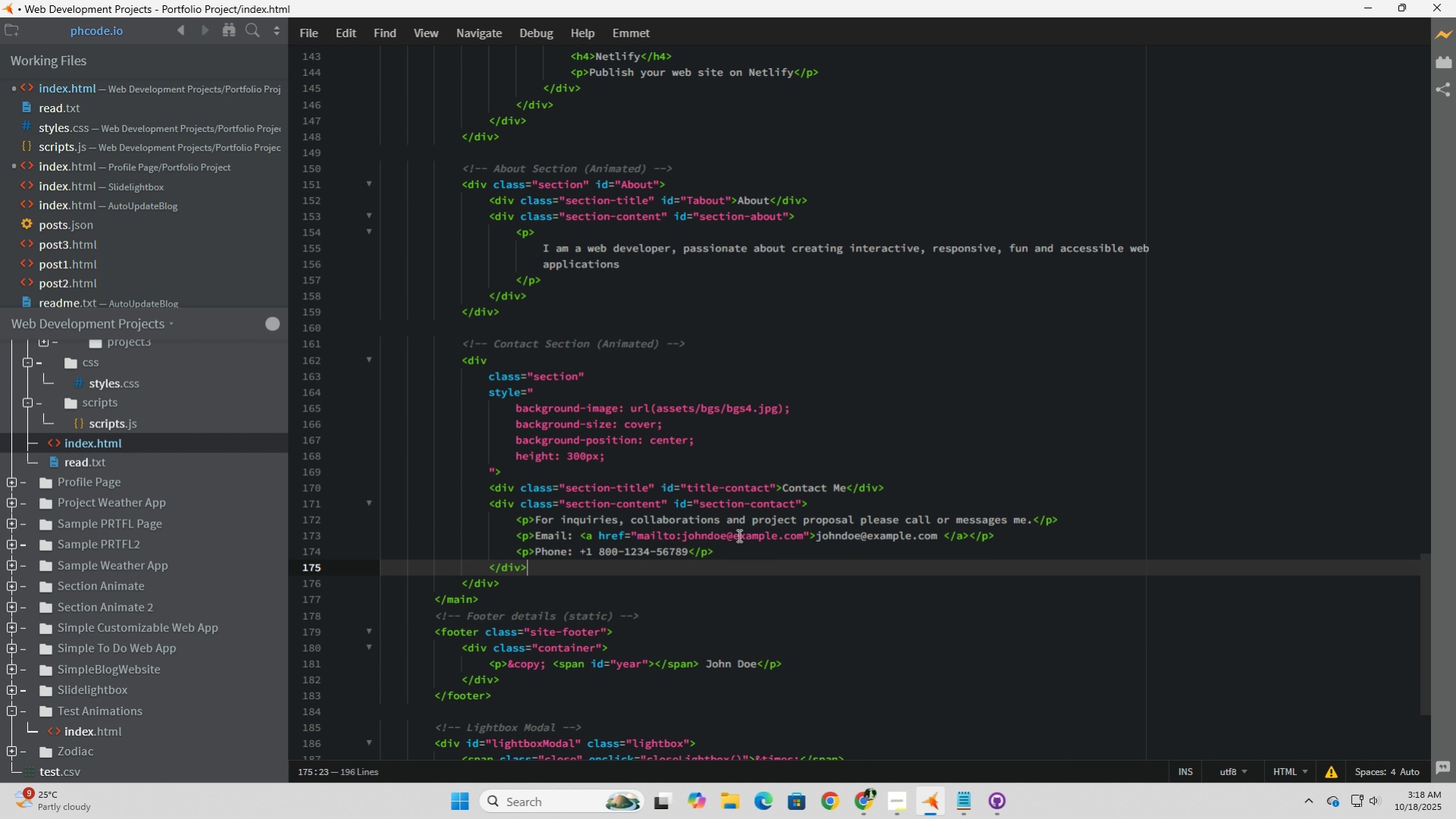 
scroll: coordinate [737, 535], scroll_direction: down, amount: 8.0
 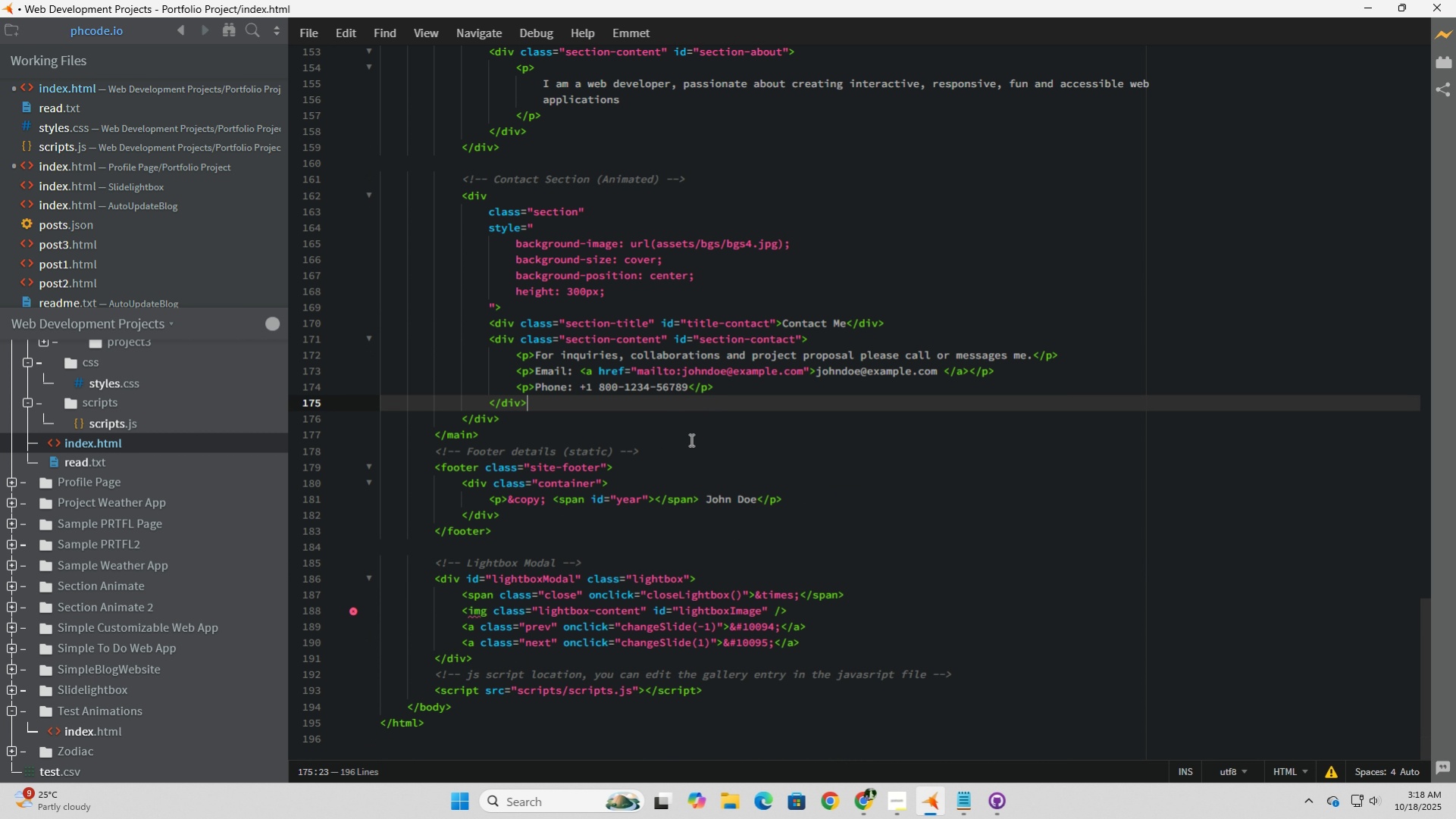 
left_click([690, 439])
 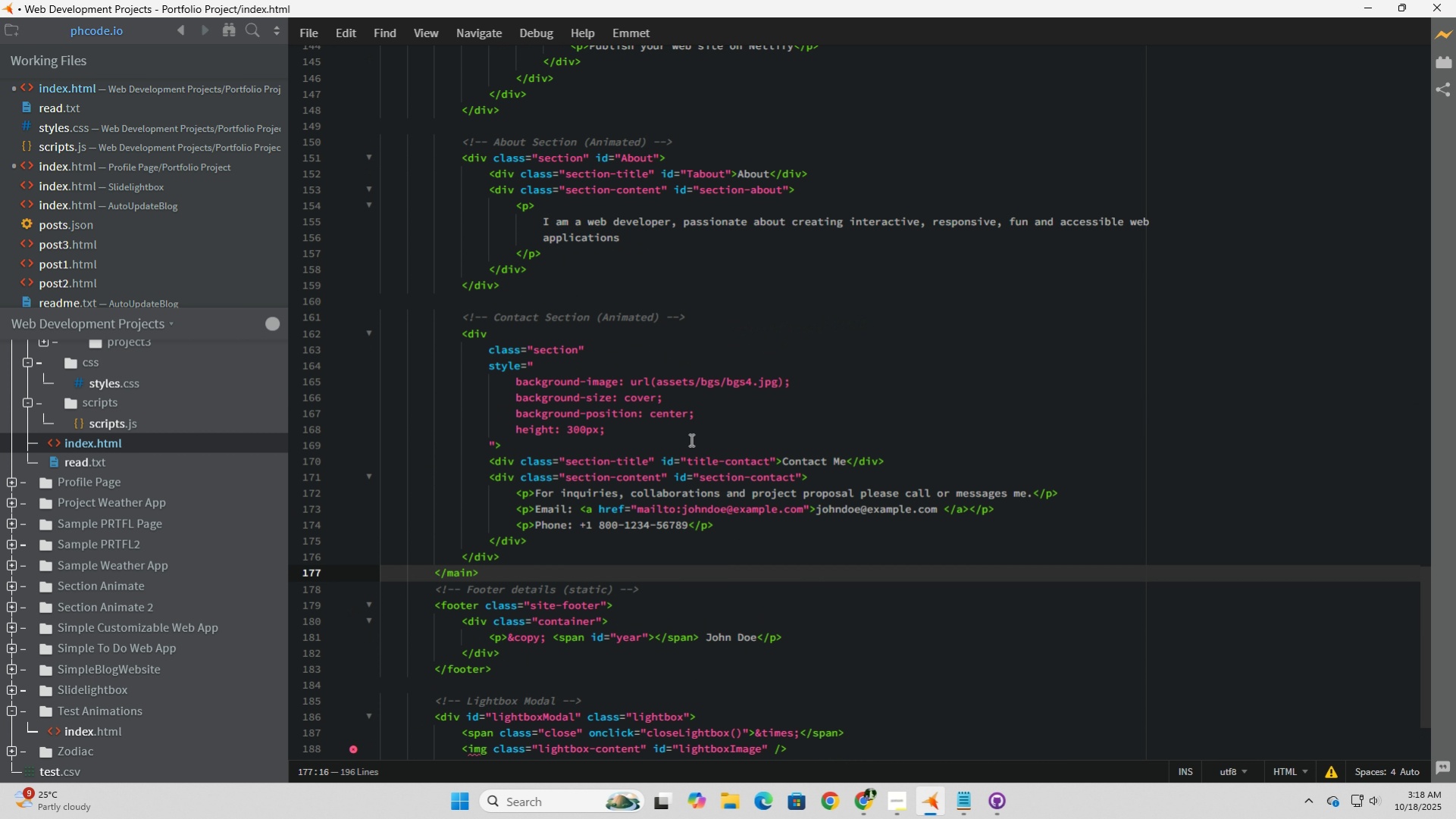 
scroll: coordinate [690, 439], scroll_direction: up, amount: 3.0
 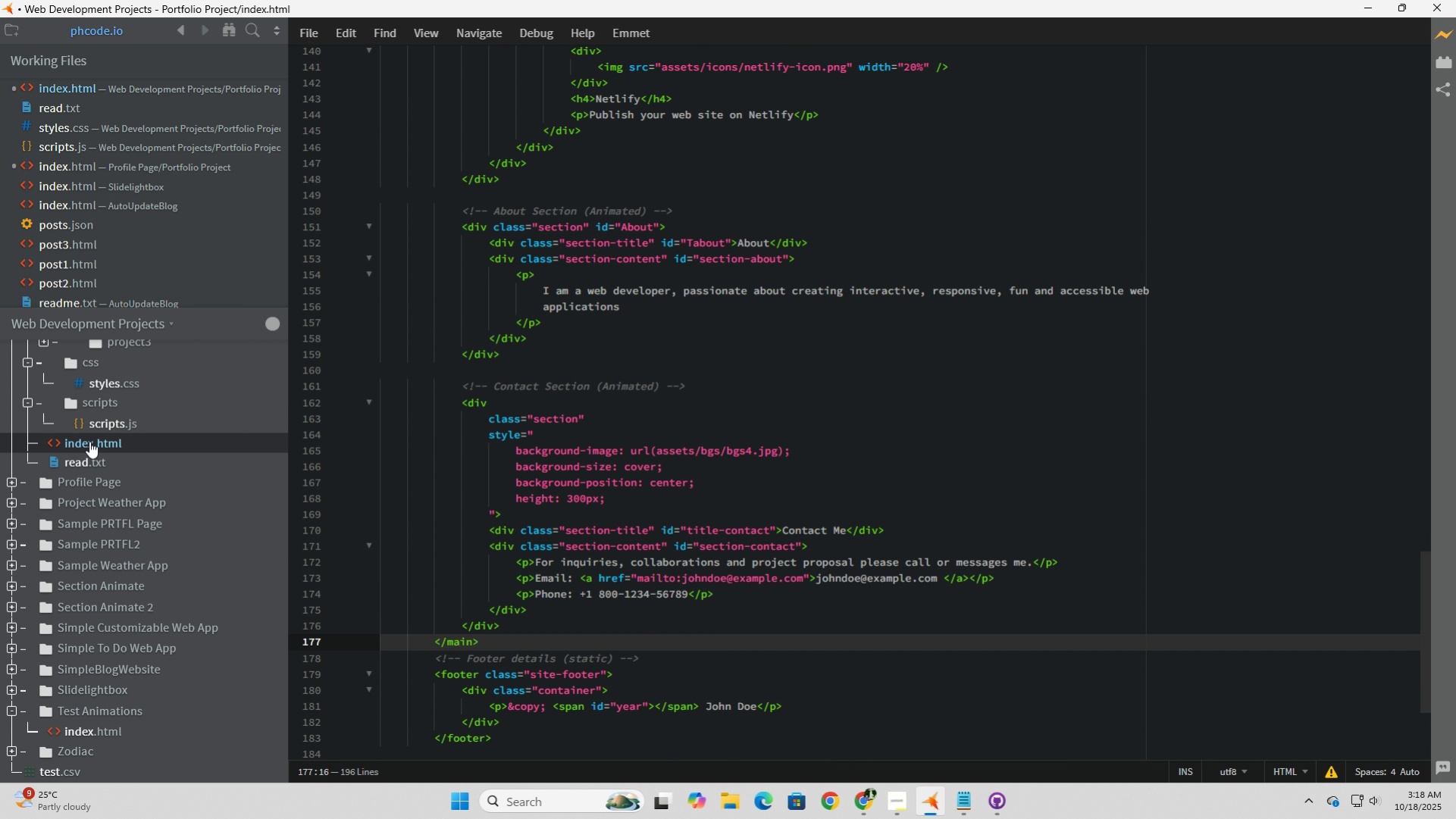 
left_click([90, 441])
 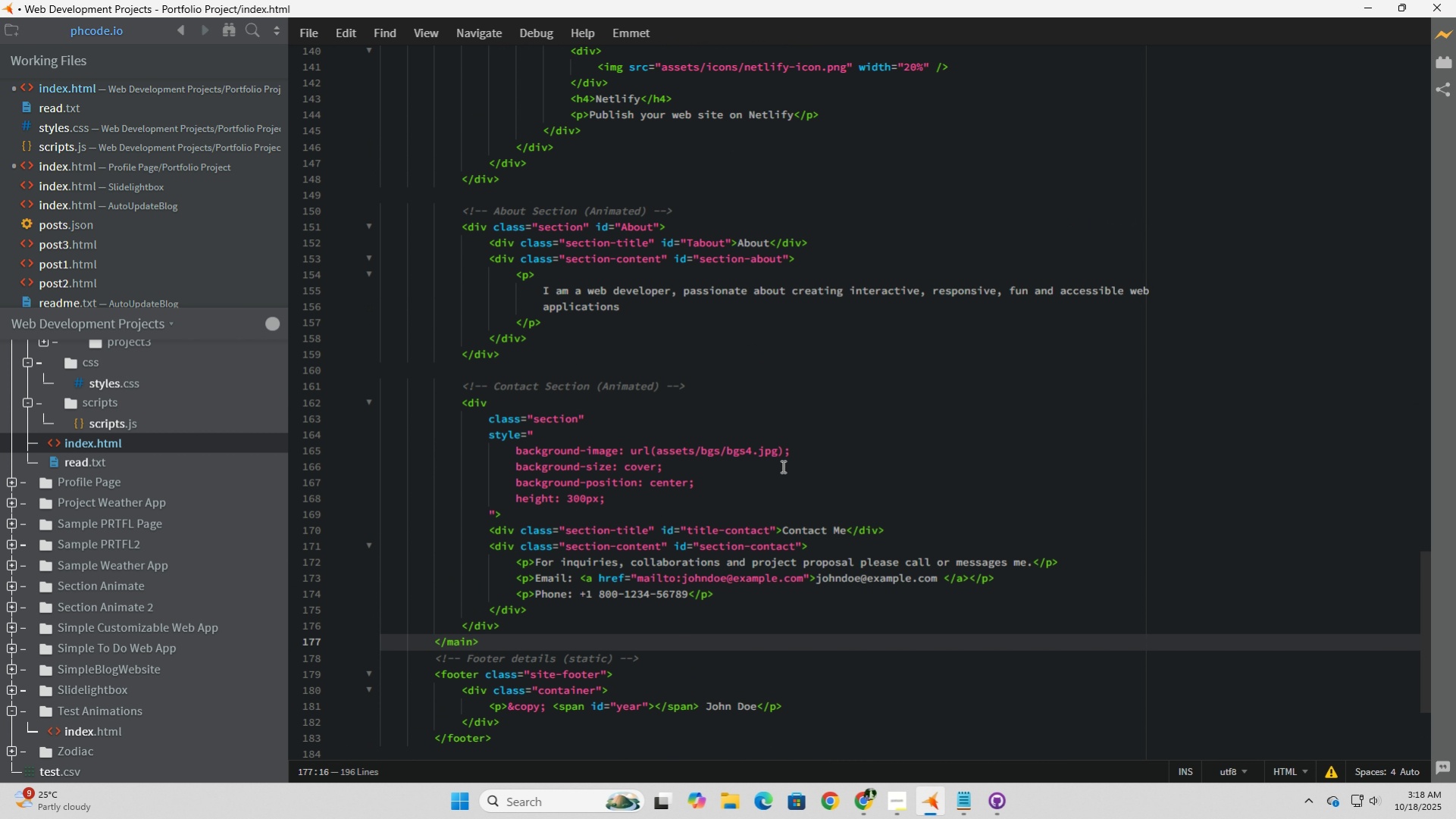 
left_click_drag(start_coordinate=[751, 449], to_coordinate=[747, 449])
 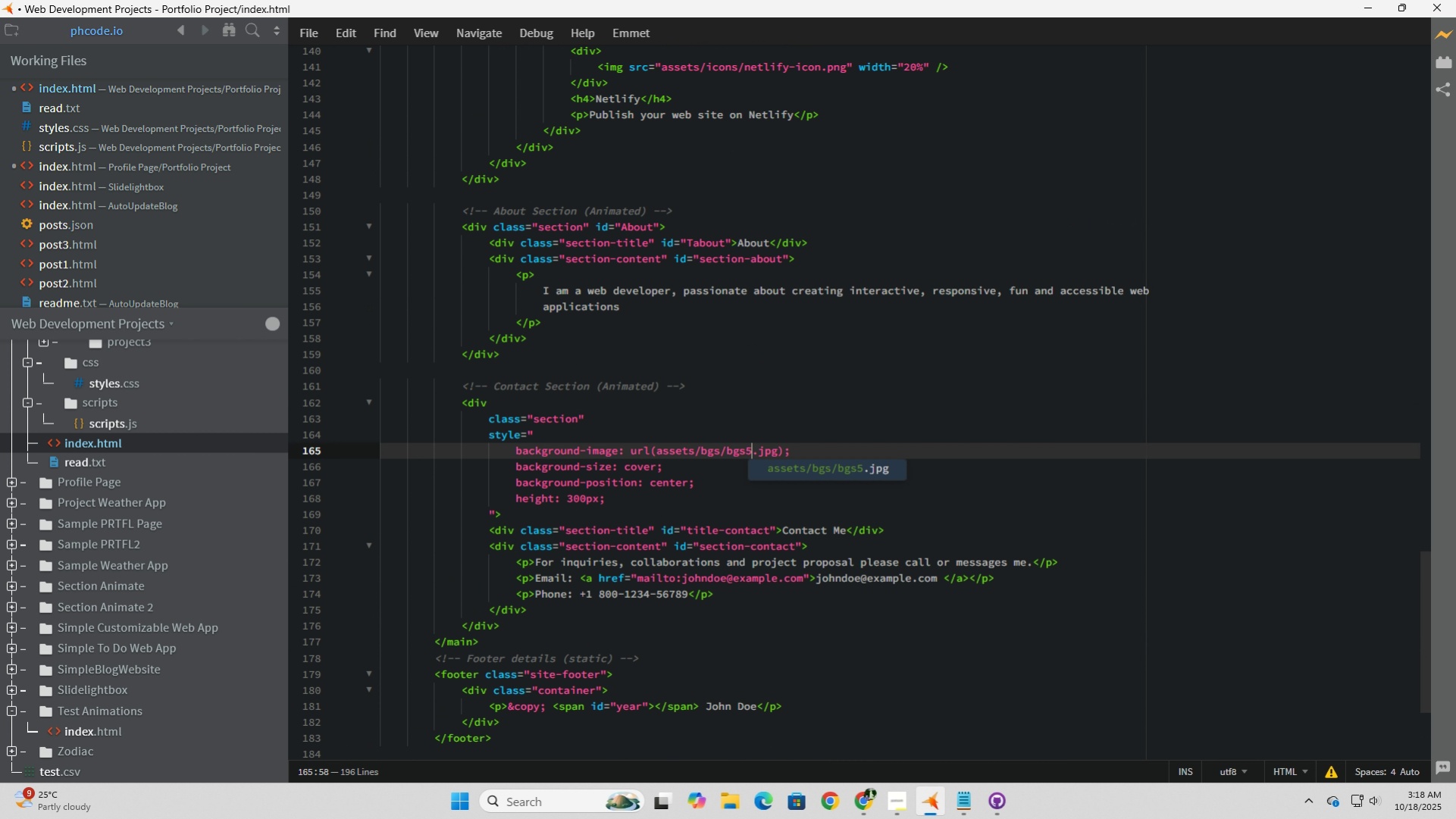 
key(5)
 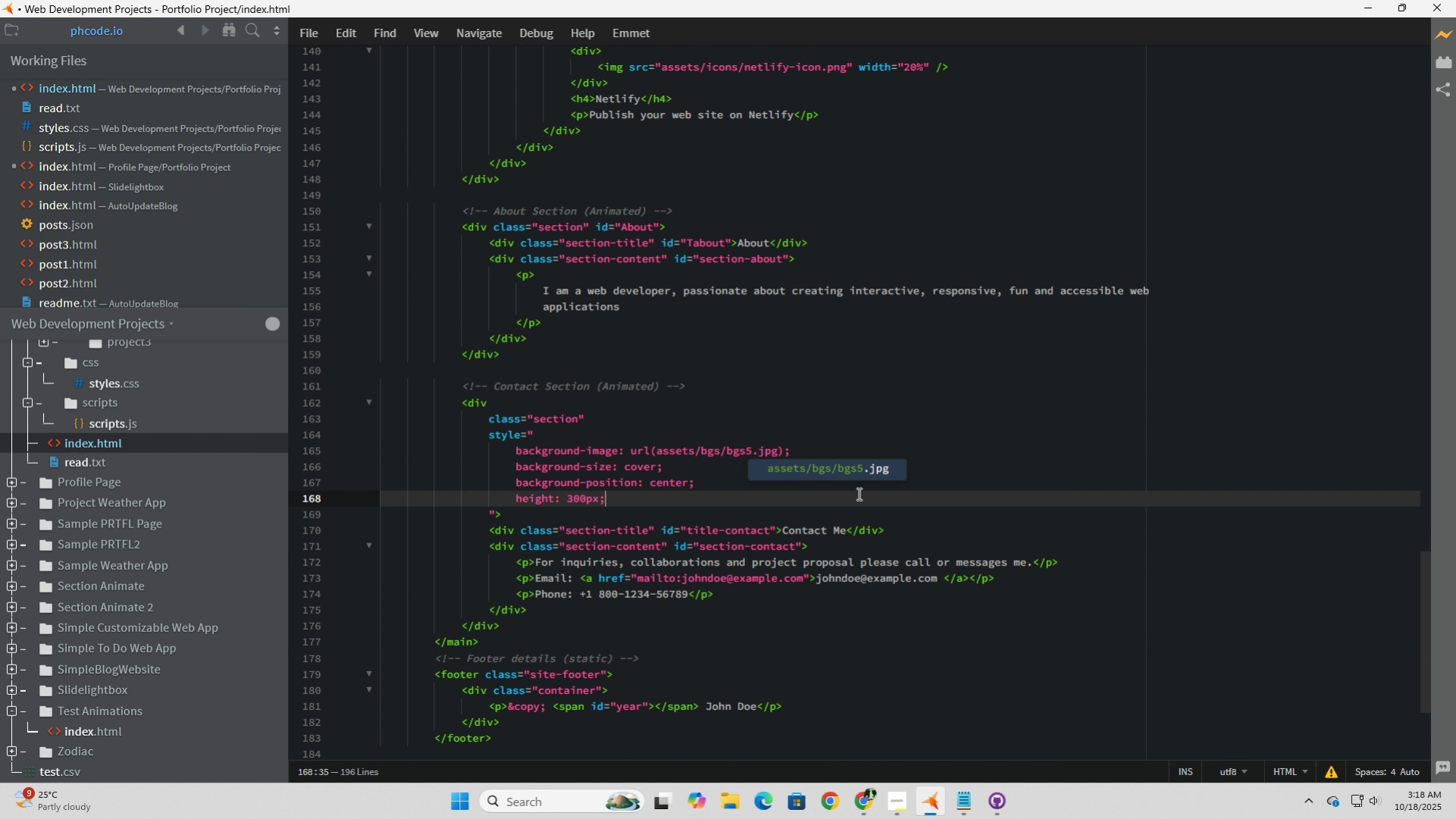 
left_click([857, 493])
 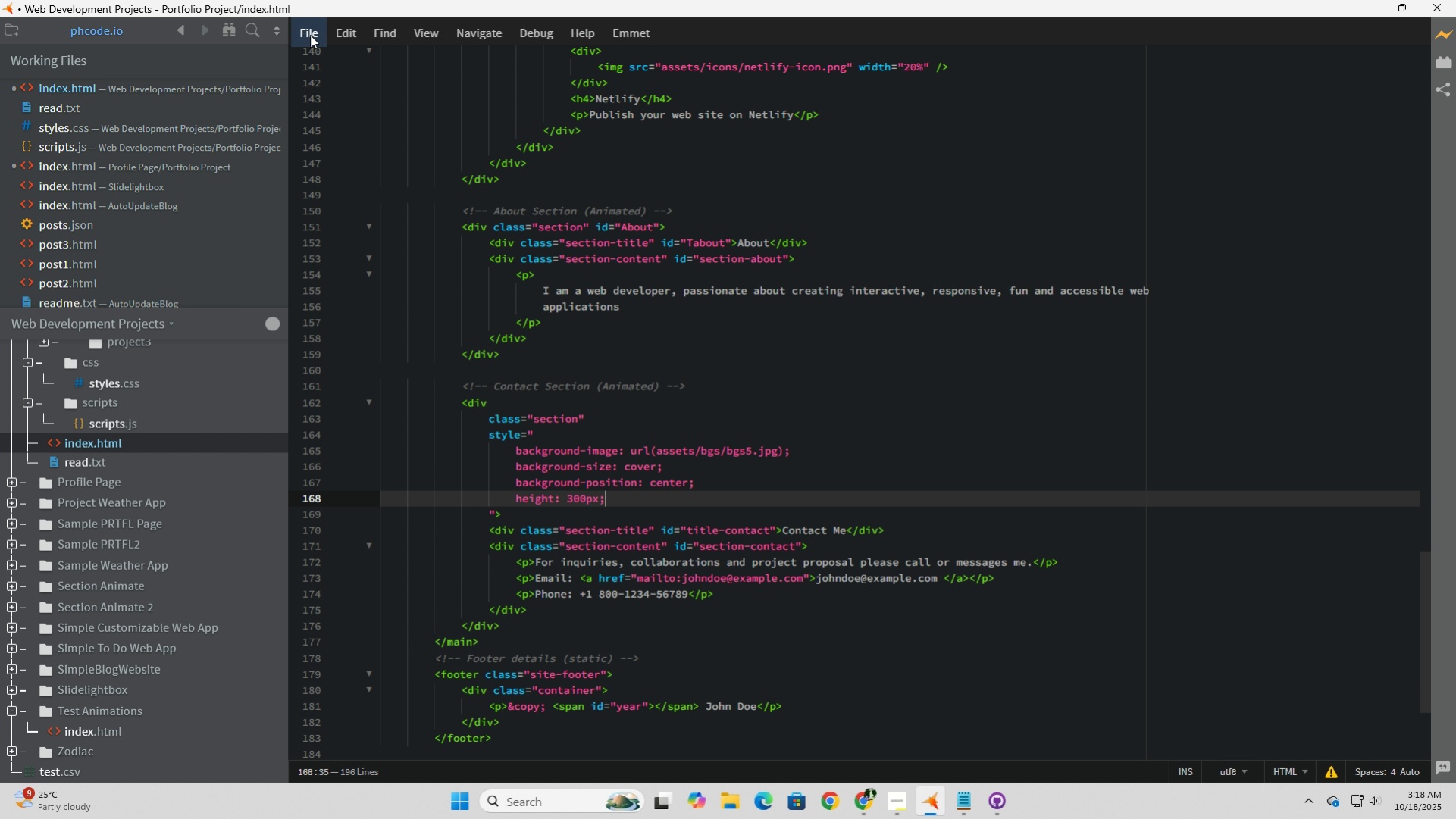 
left_click([308, 32])
 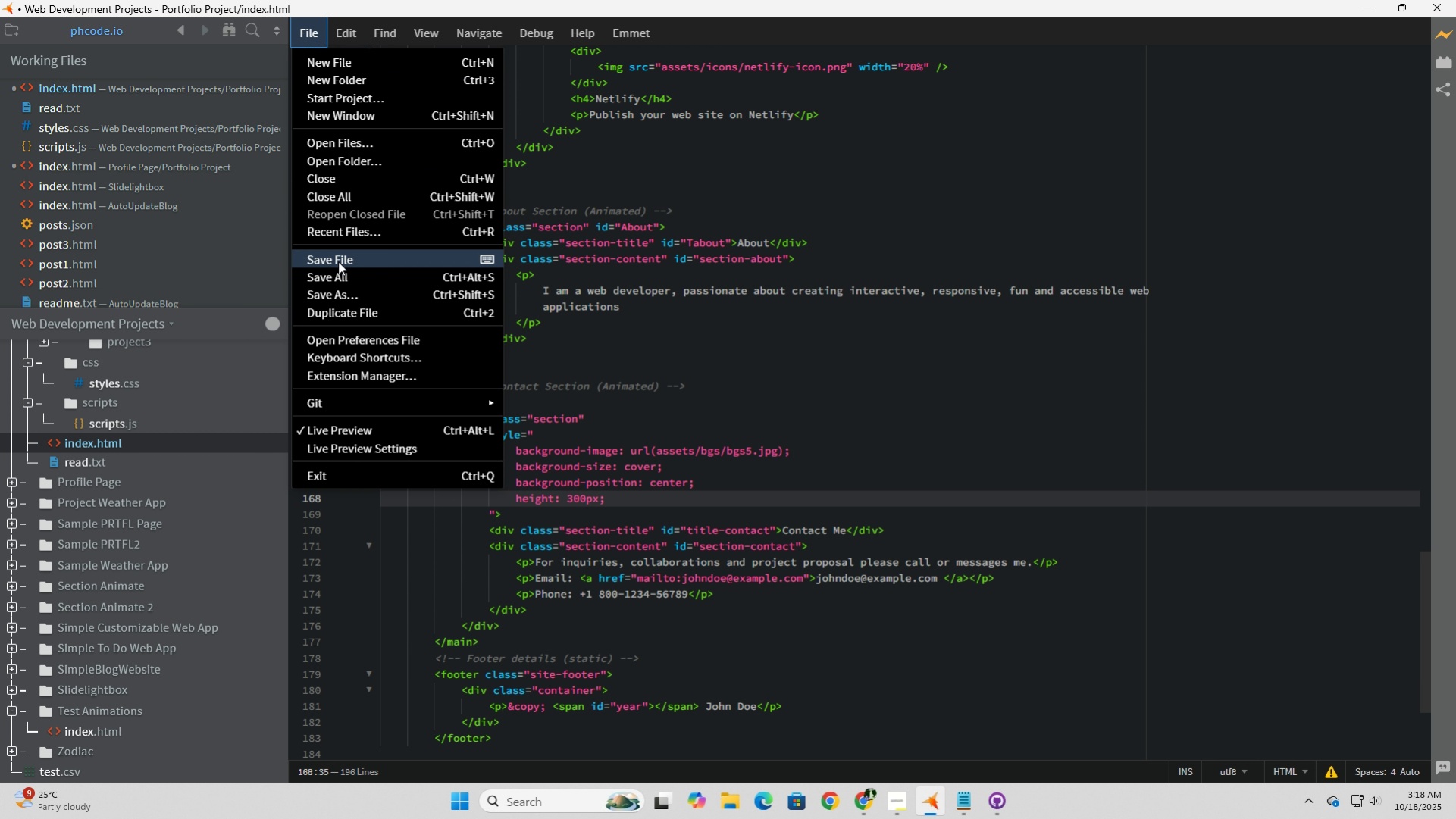 
left_click([339, 261])
 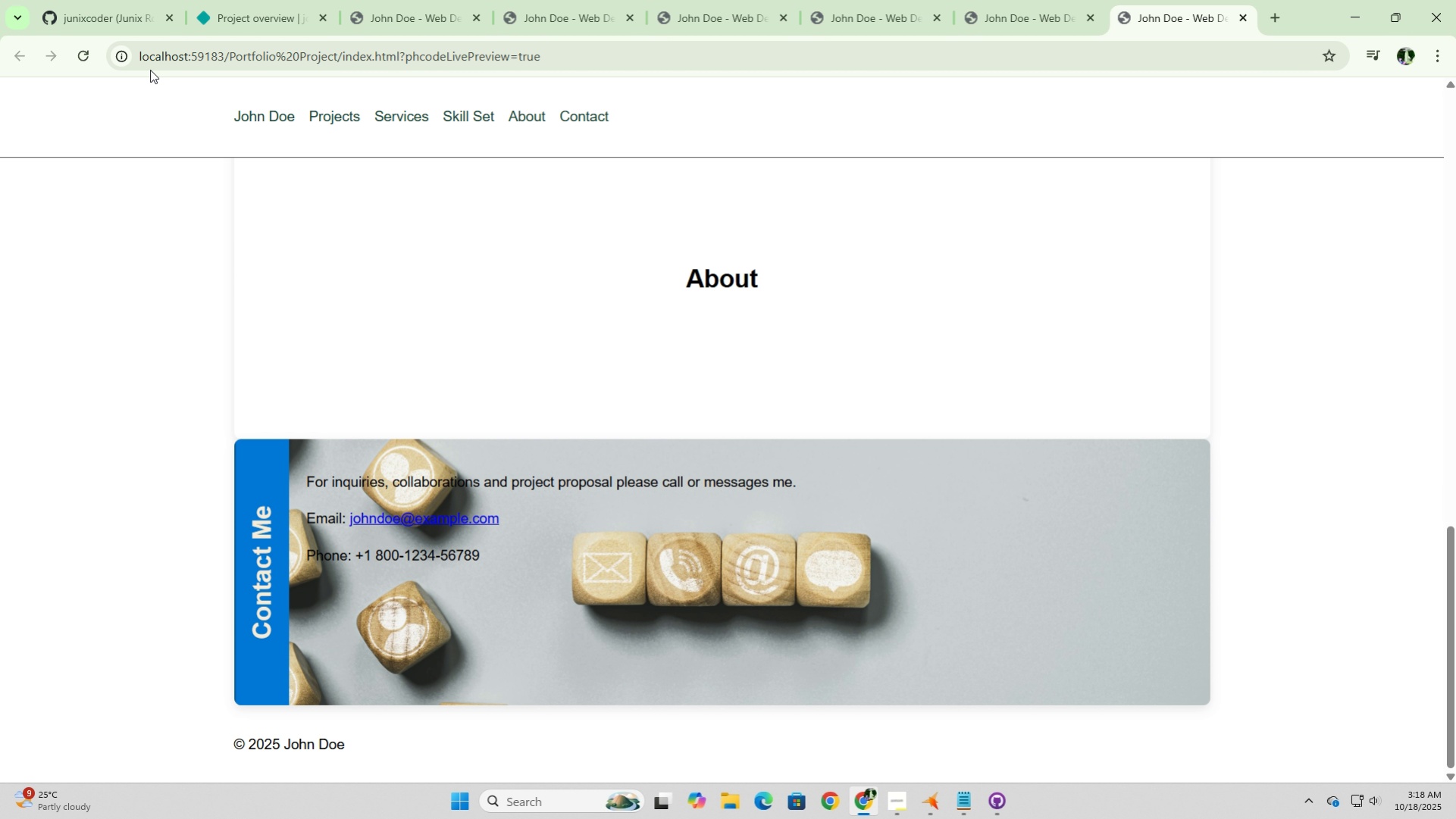 
left_click([92, 52])
 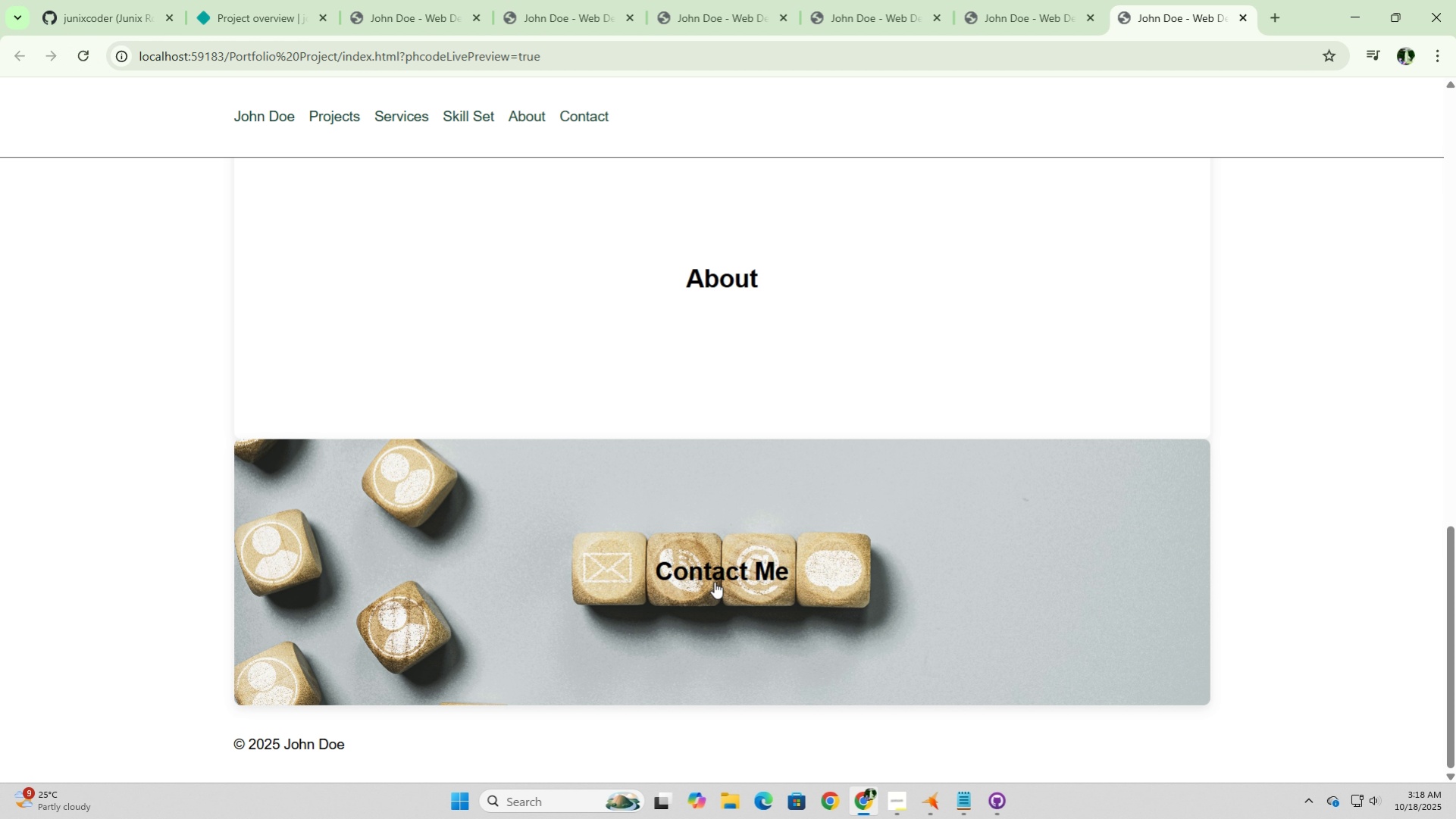 
left_click([713, 572])
 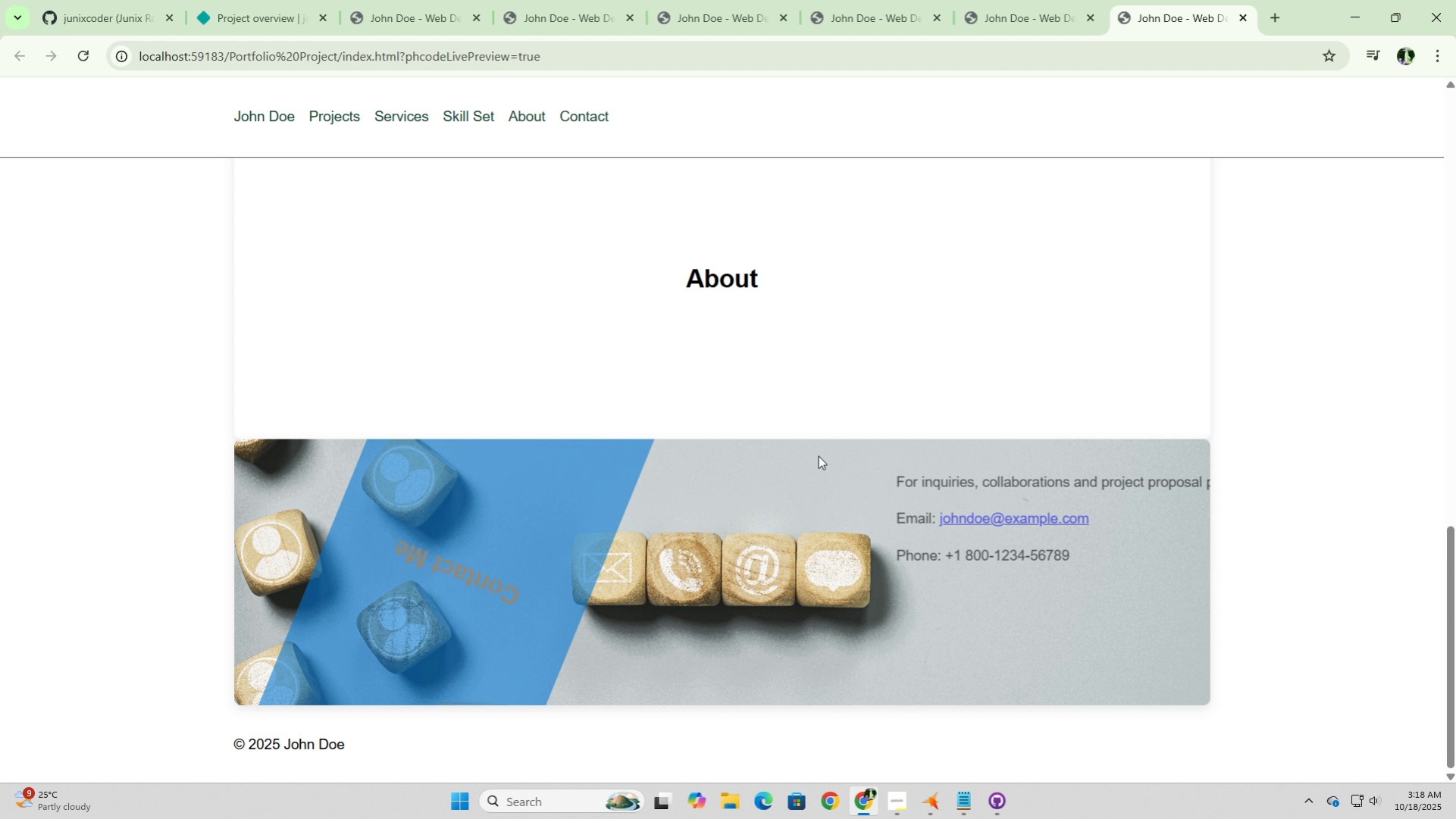 
mouse_move([801, 461])
 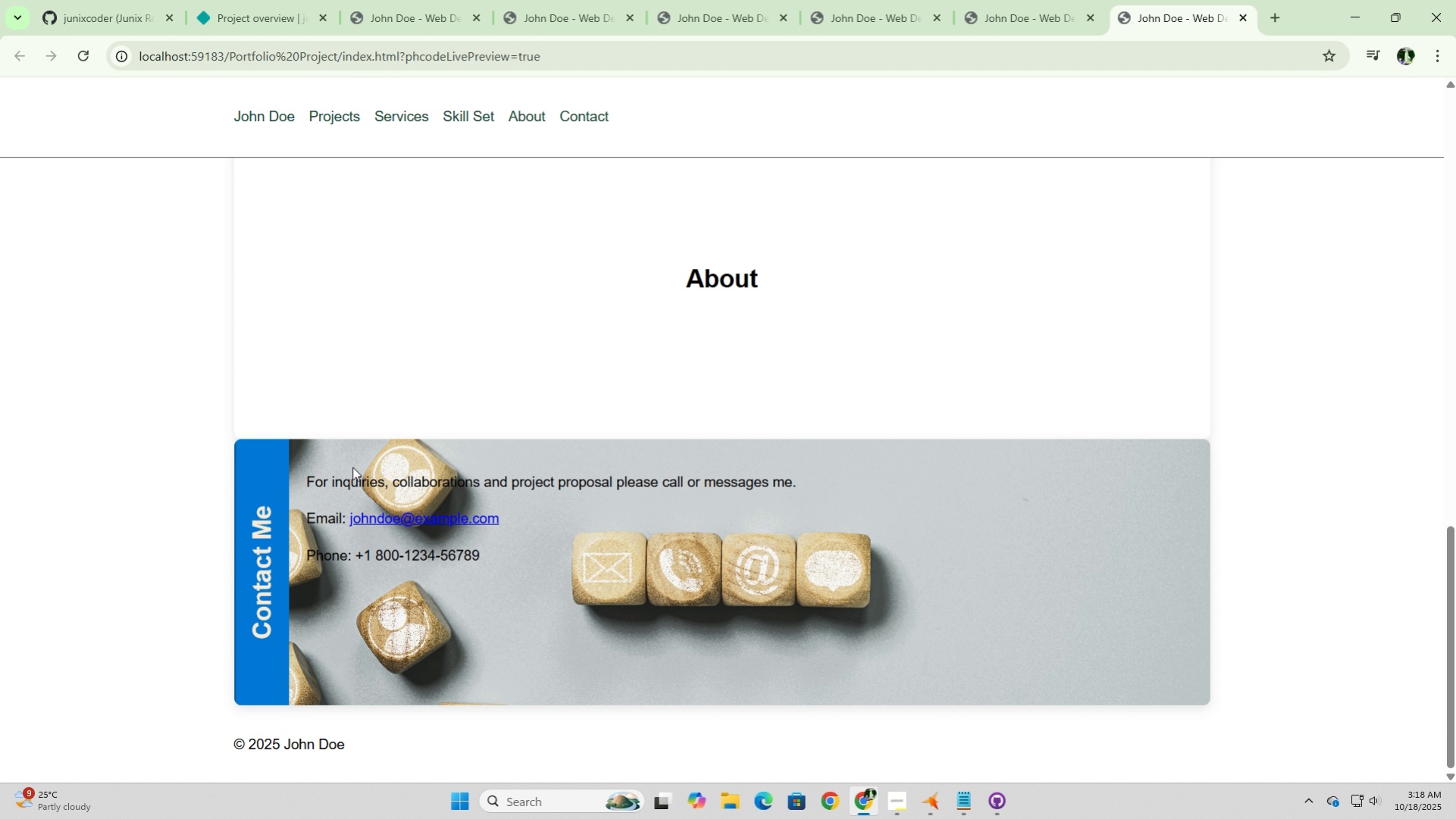 
mouse_move([328, 522])
 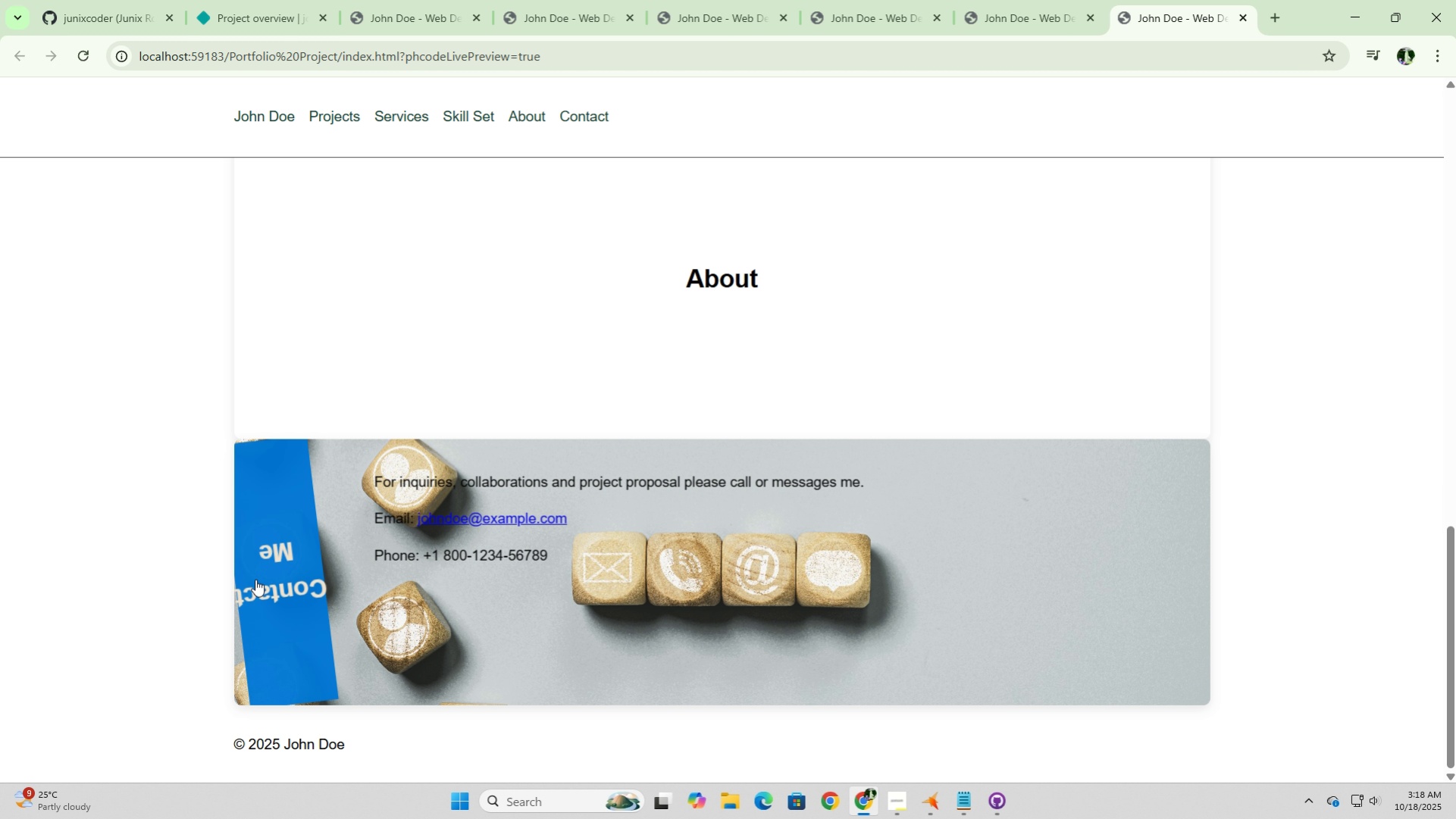 
left_click([255, 580])
 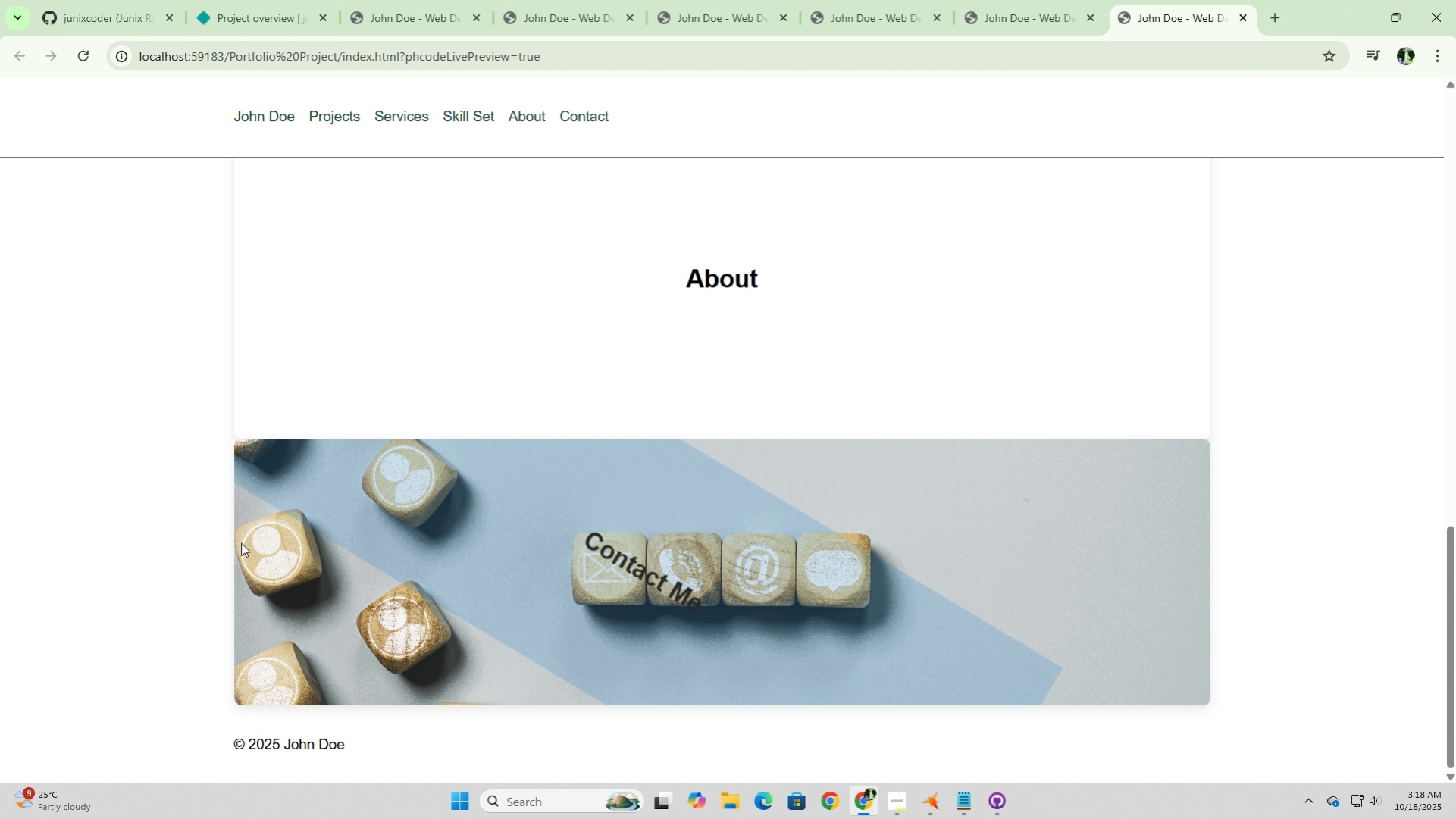 
mouse_move([272, 518])
 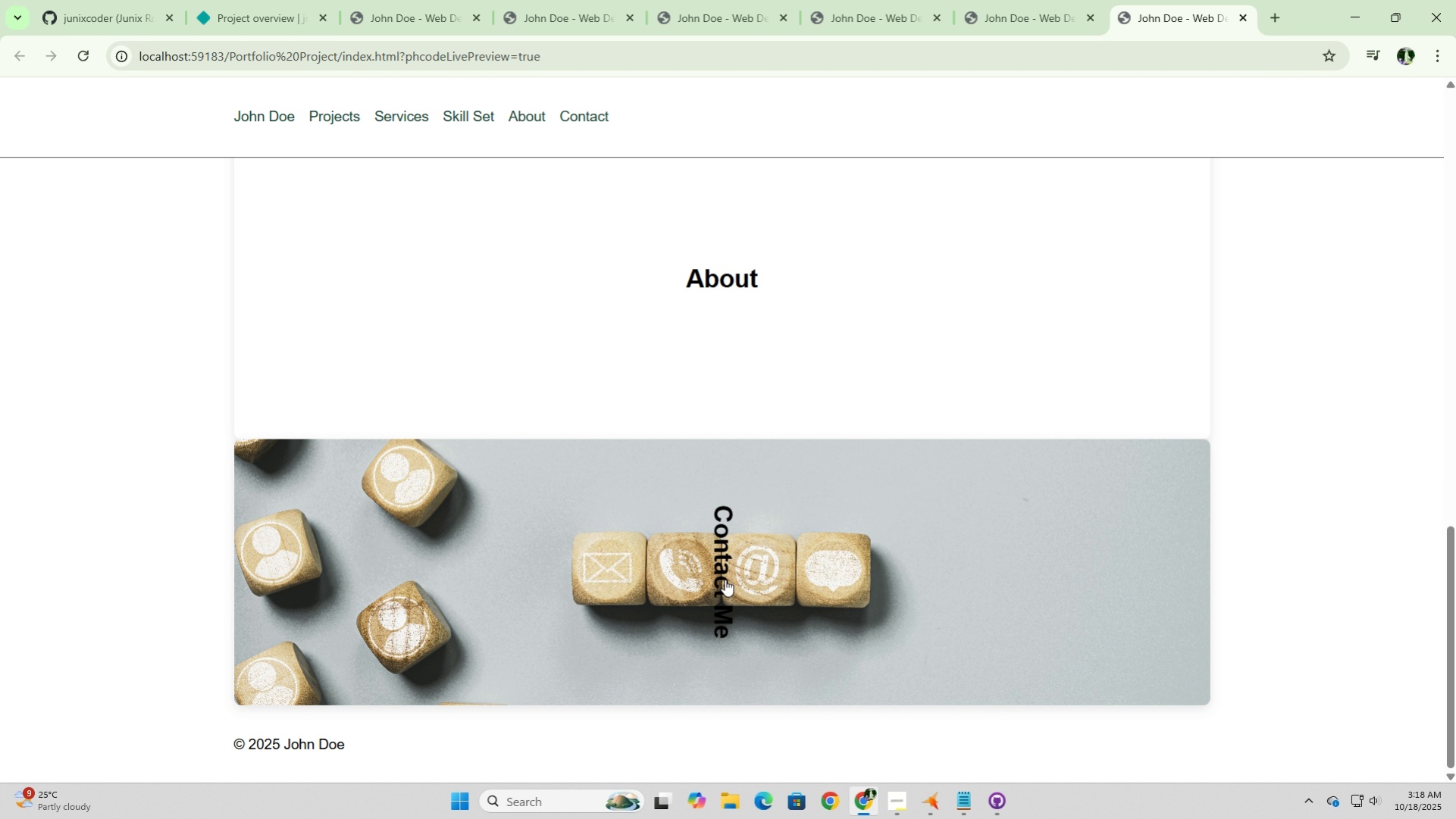 
left_click([725, 579])
 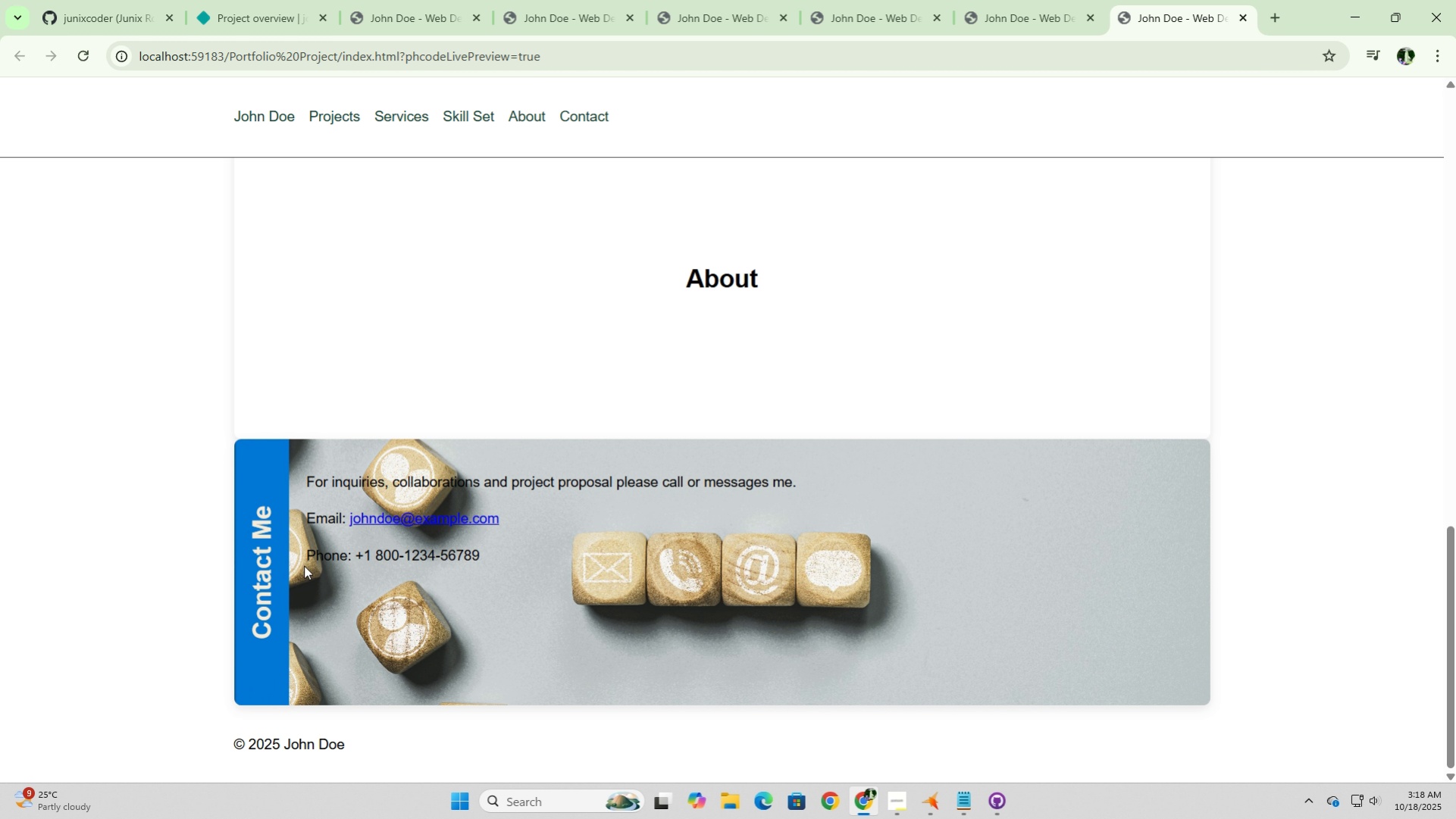 
left_click([265, 565])
 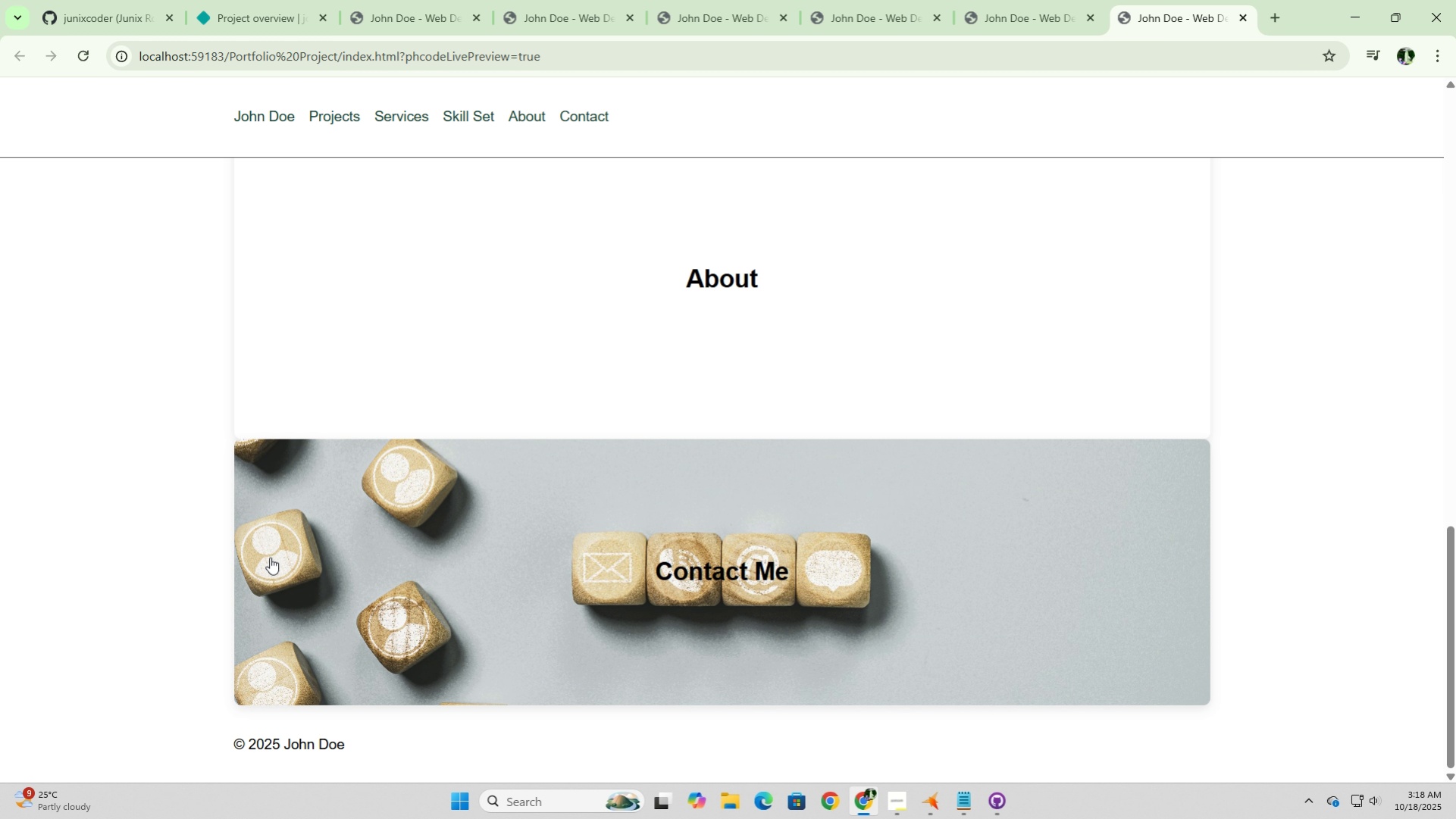 
wait(6.29)
 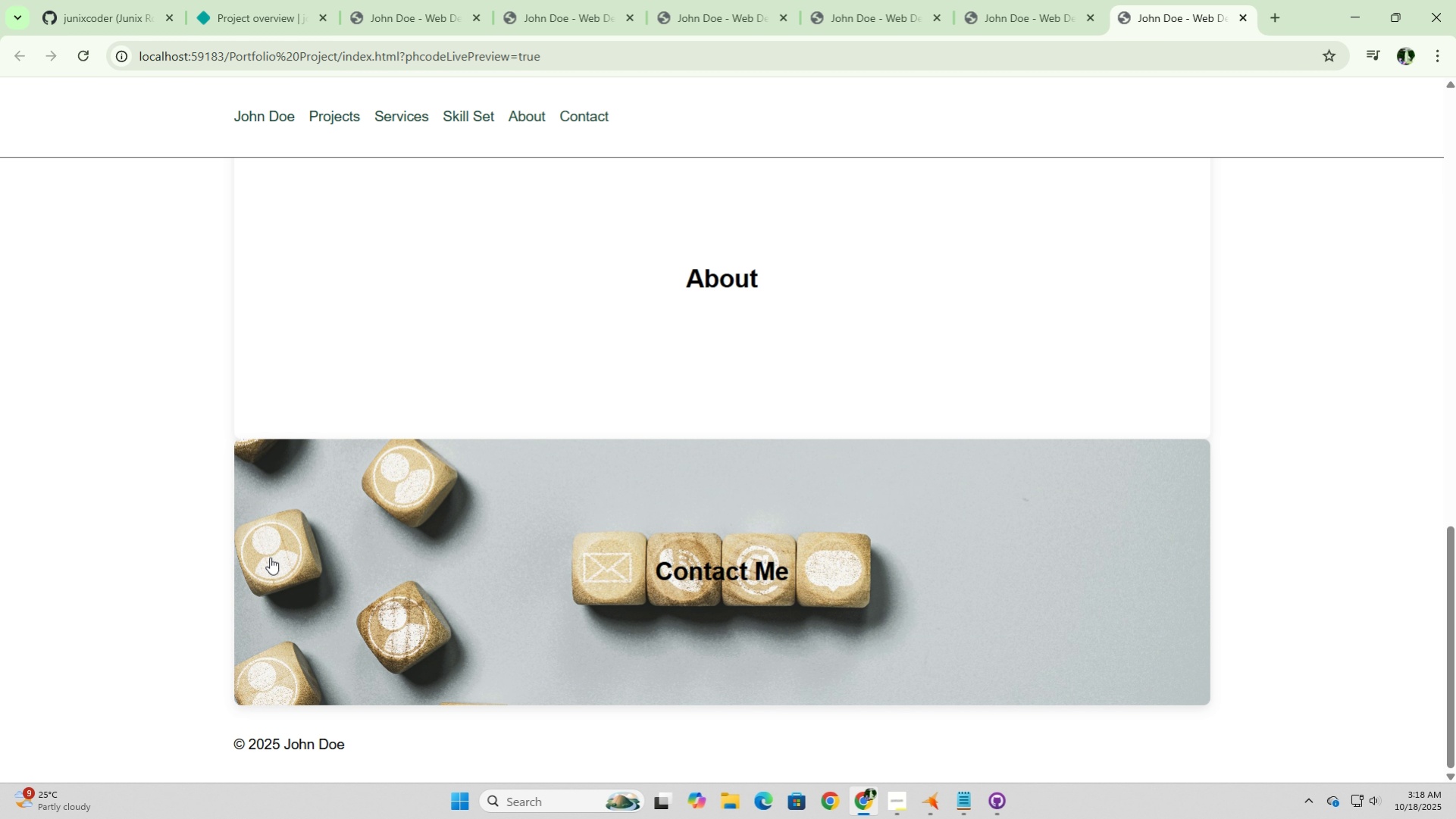 
scroll: coordinate [889, 755], scroll_direction: up, amount: 18.0
 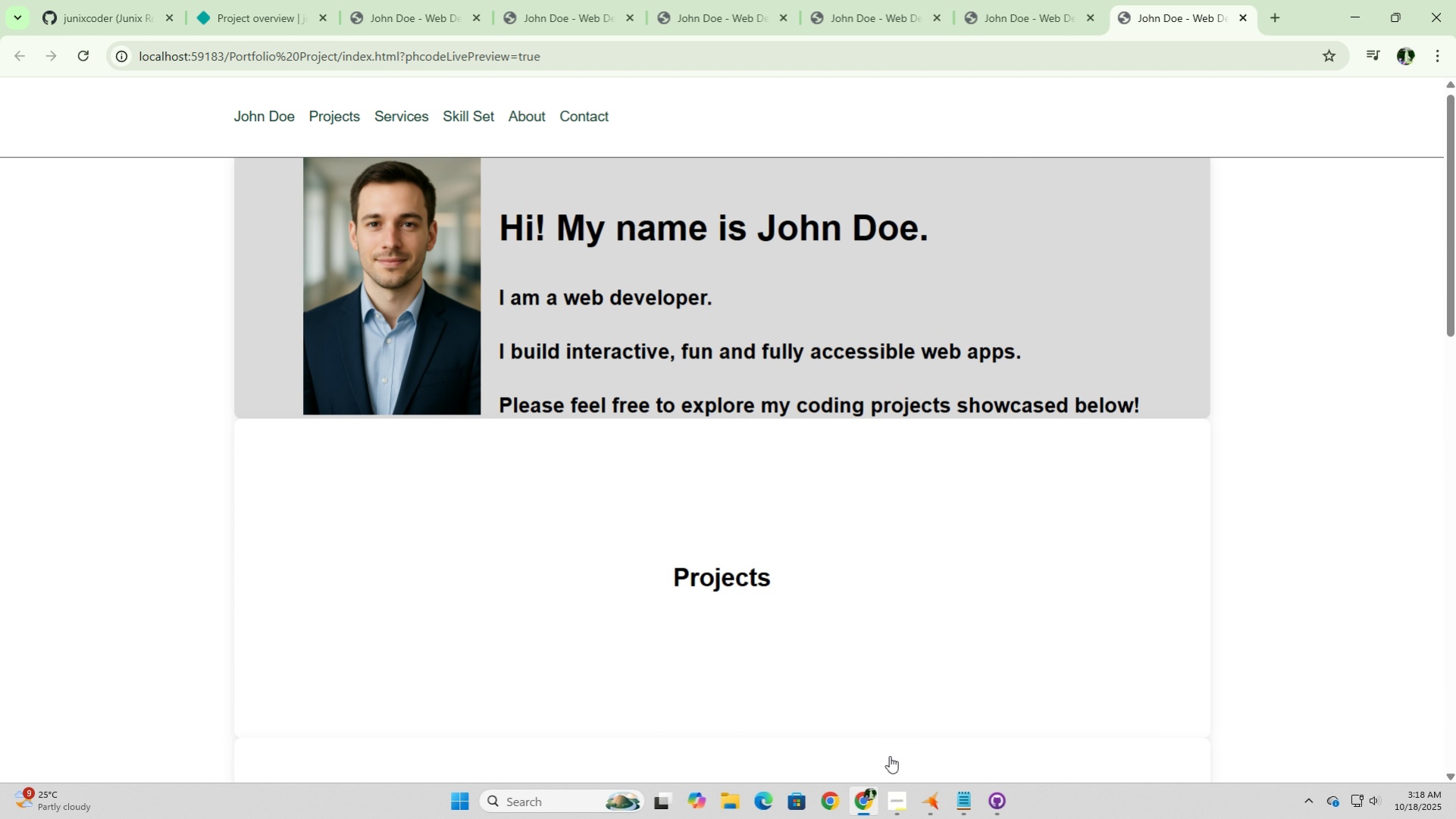 
scroll: coordinate [889, 755], scroll_direction: down, amount: 5.0
 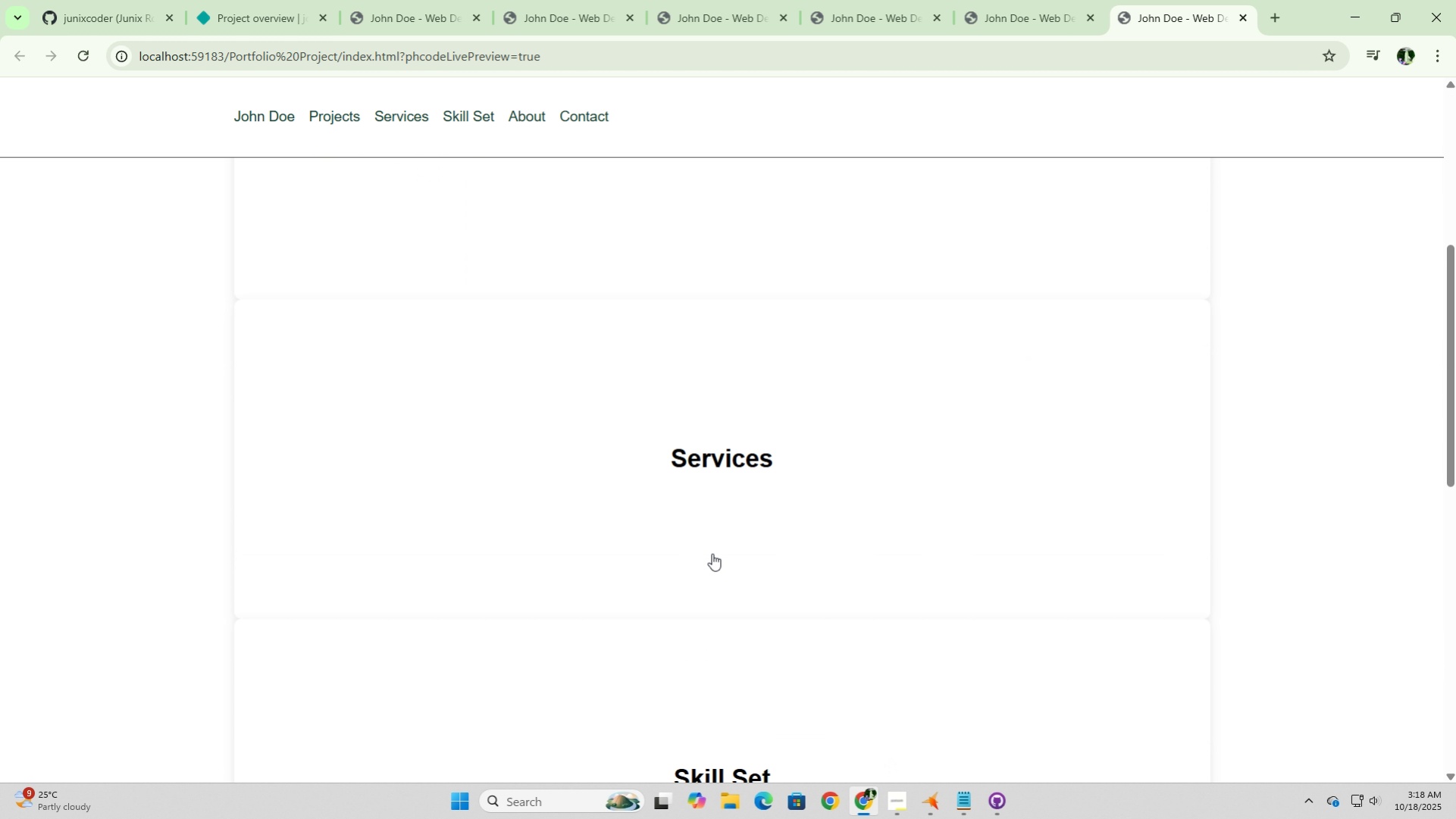 
scroll: coordinate [714, 562], scroll_direction: up, amount: 3.0
 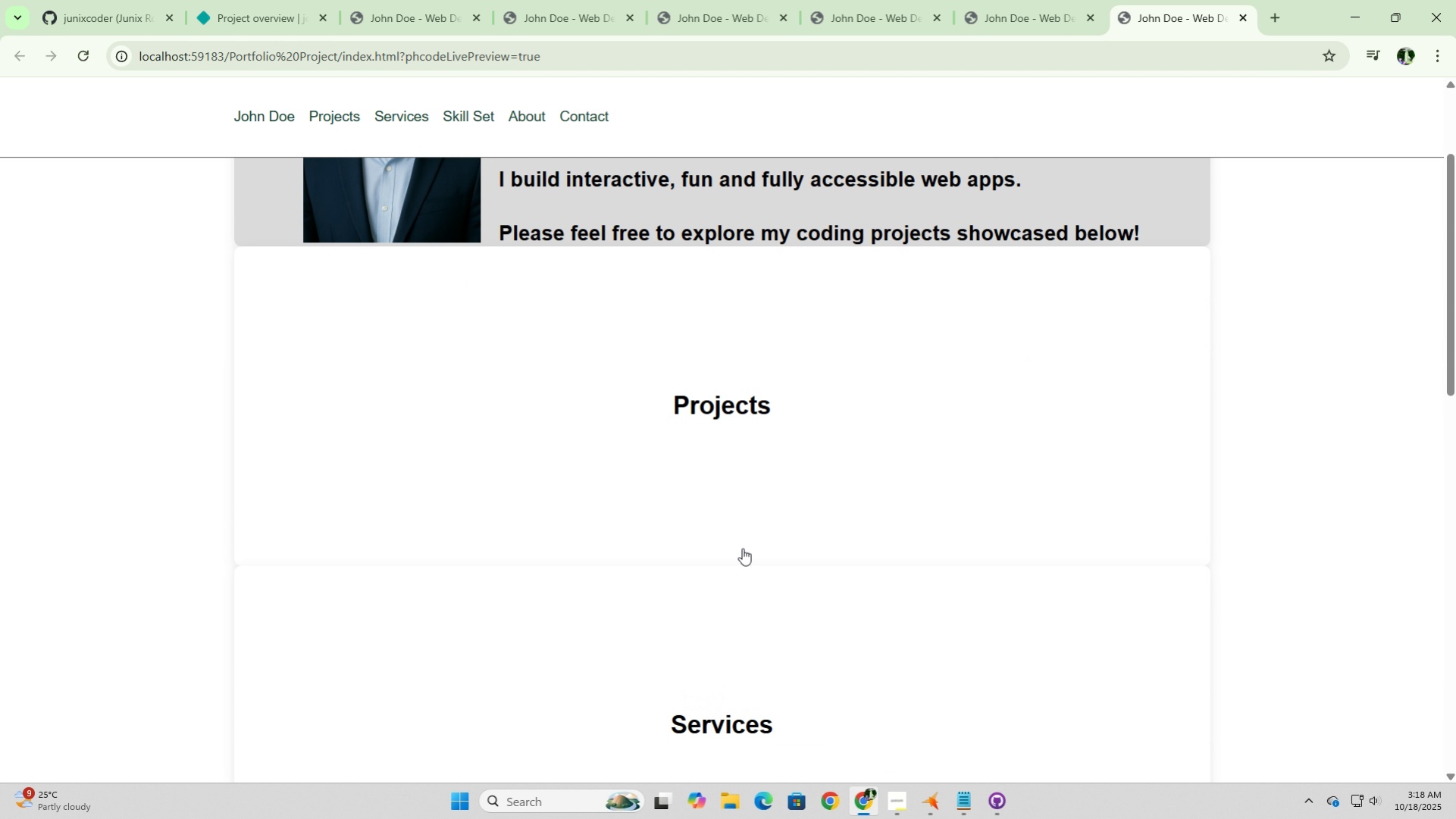 
scroll: coordinate [731, 686], scroll_direction: down, amount: 12.0
 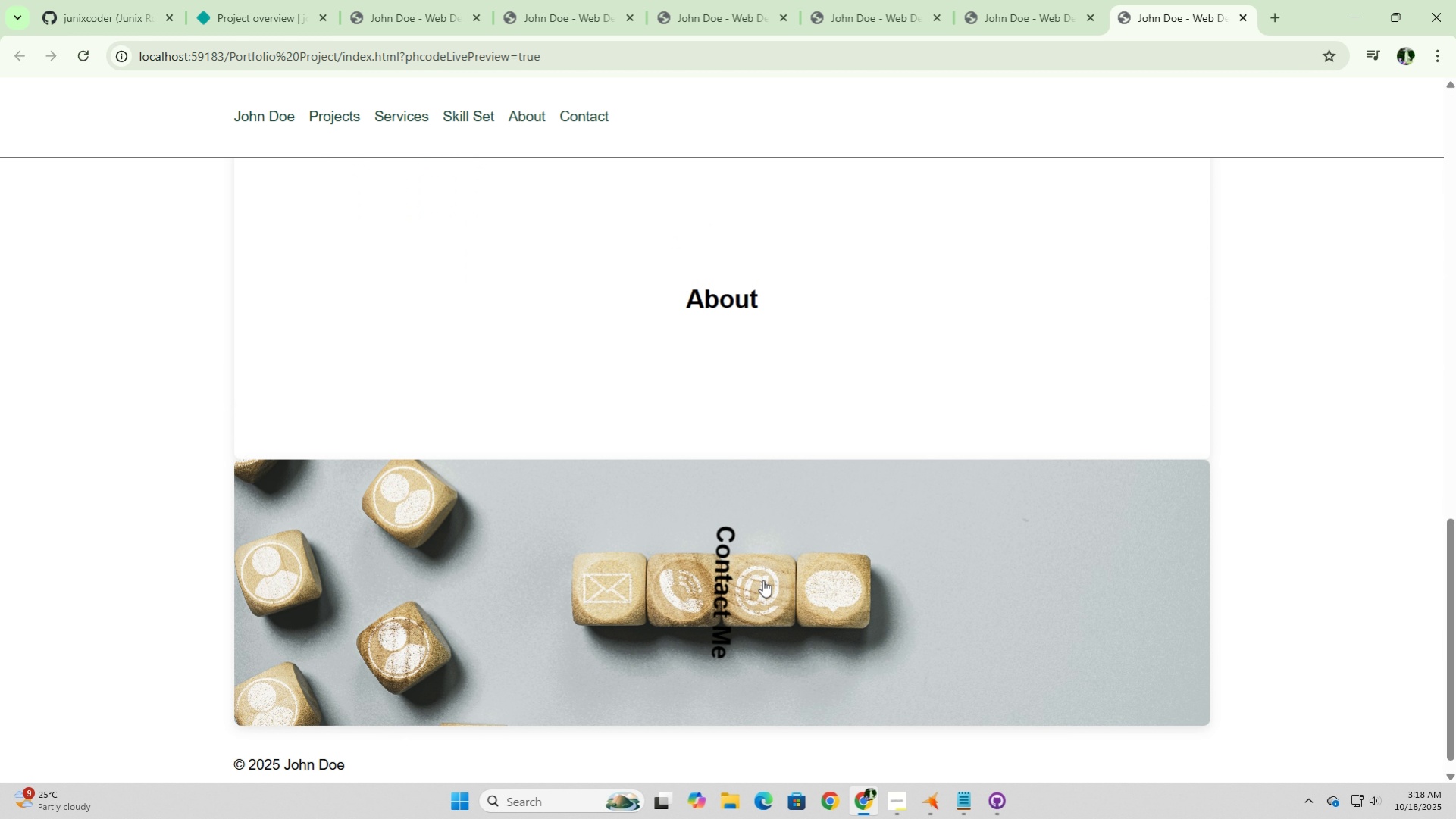 
left_click([762, 580])
 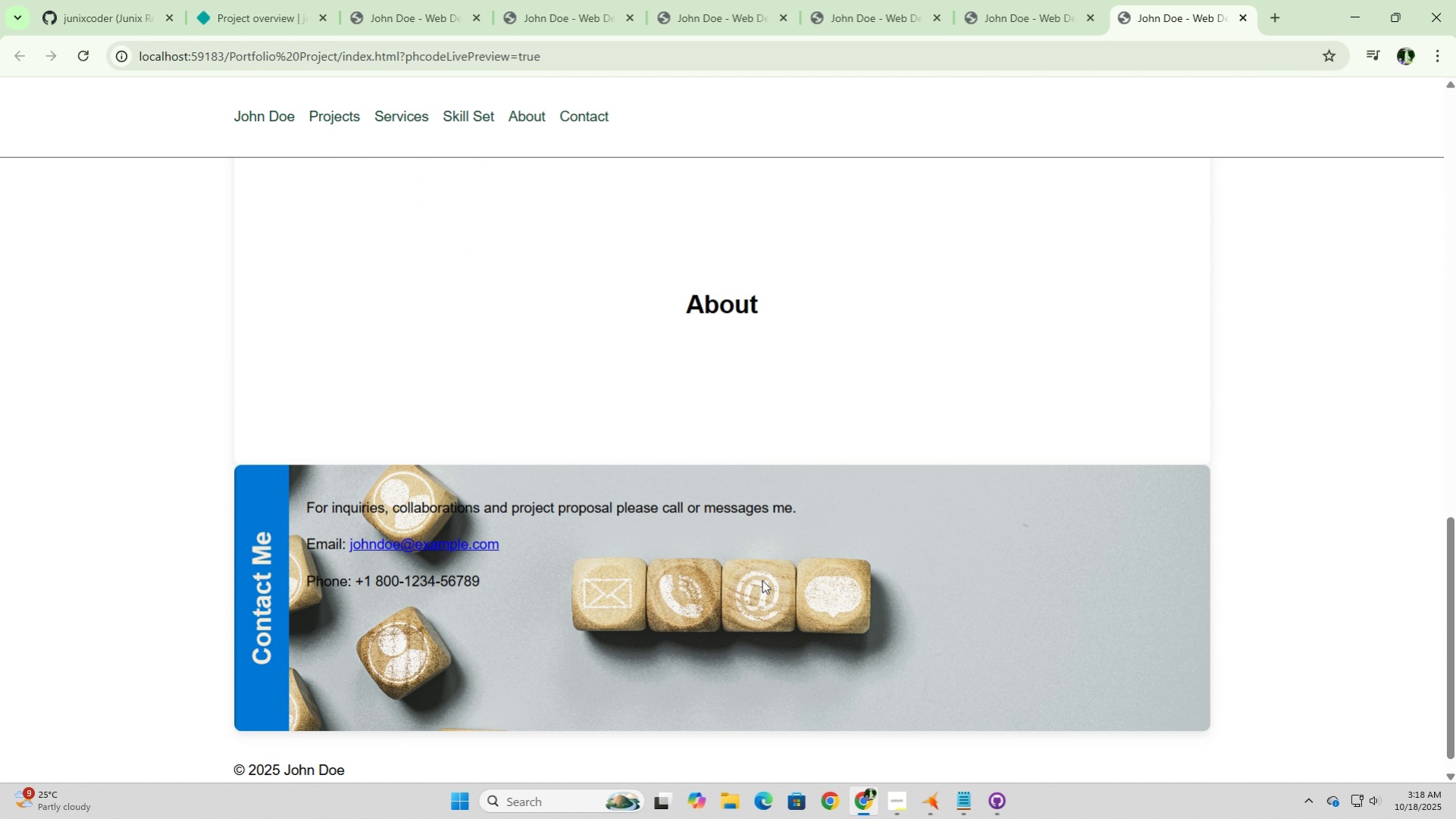 
scroll: coordinate [762, 580], scroll_direction: up, amount: 11.0
 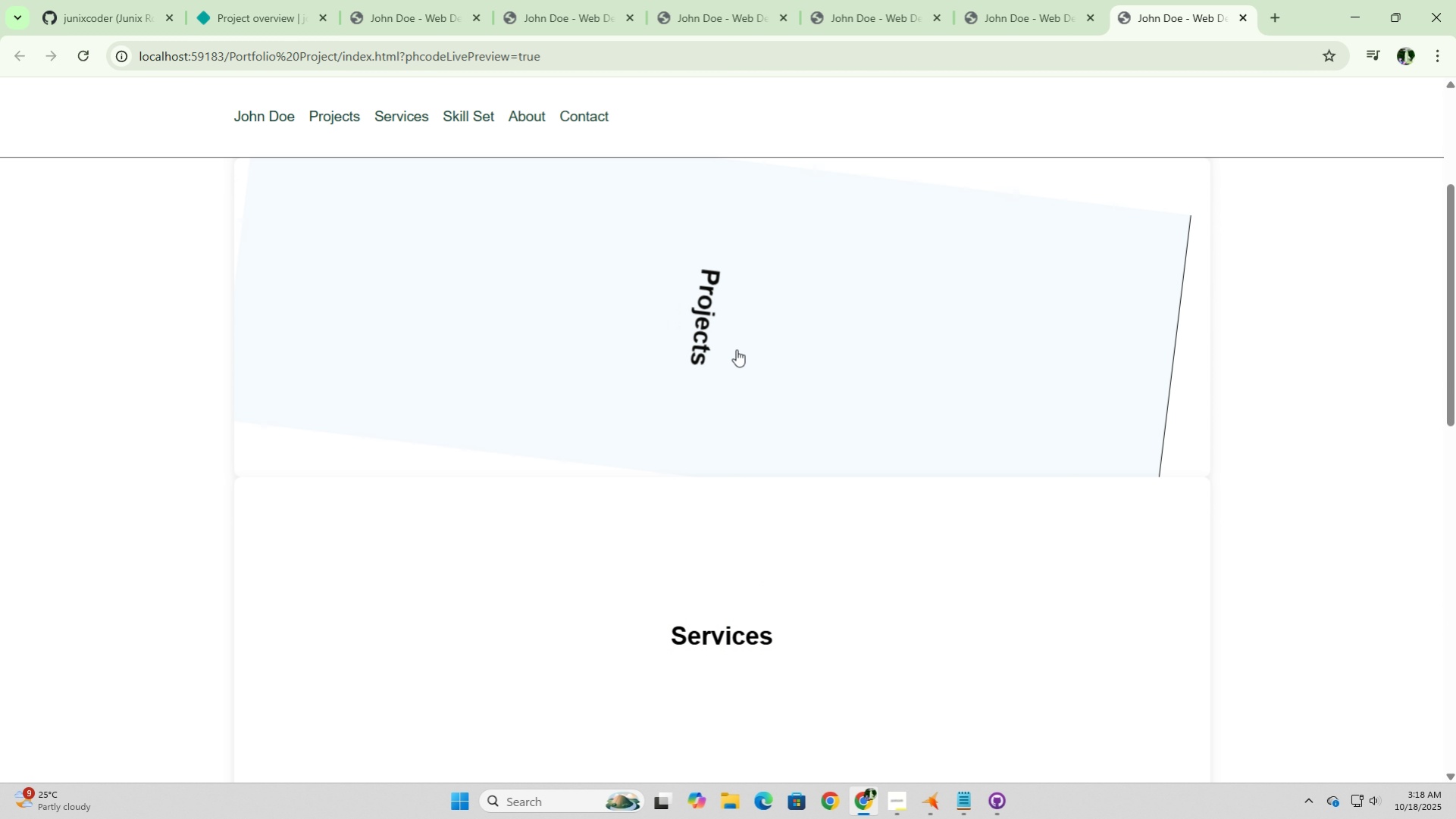 
left_click([736, 349])
 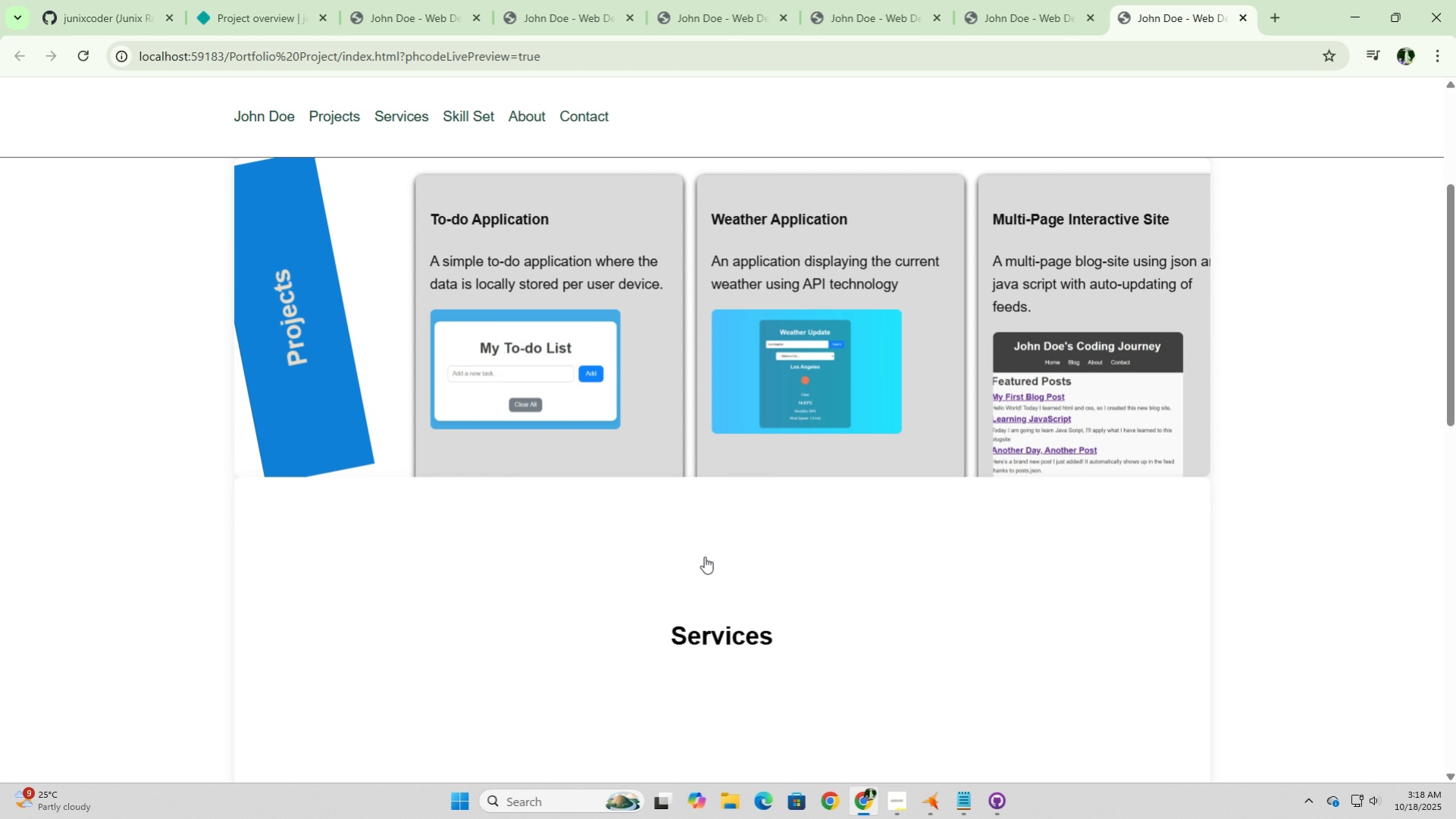 
scroll: coordinate [704, 556], scroll_direction: up, amount: 3.0
 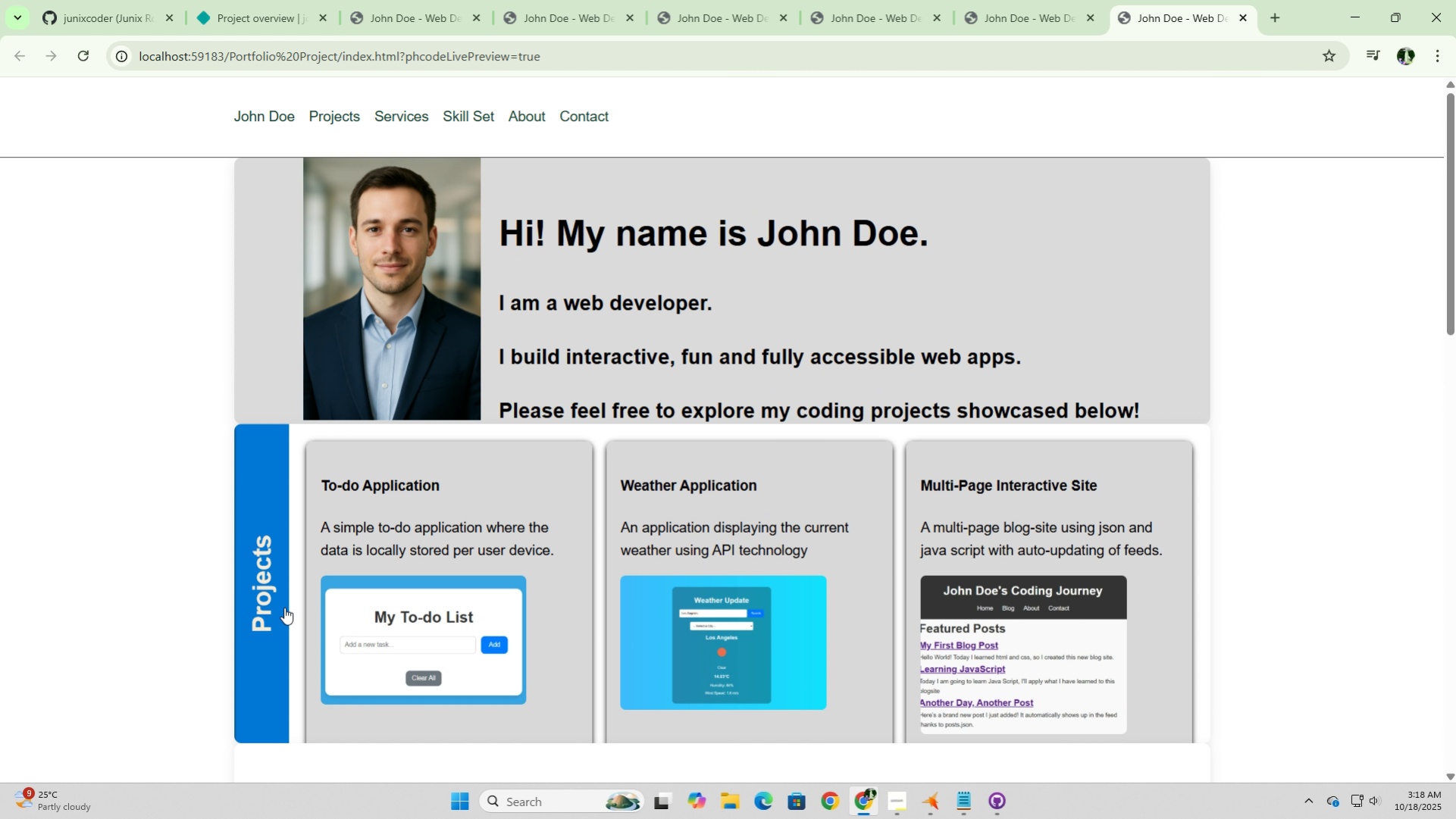 
left_click([271, 599])
 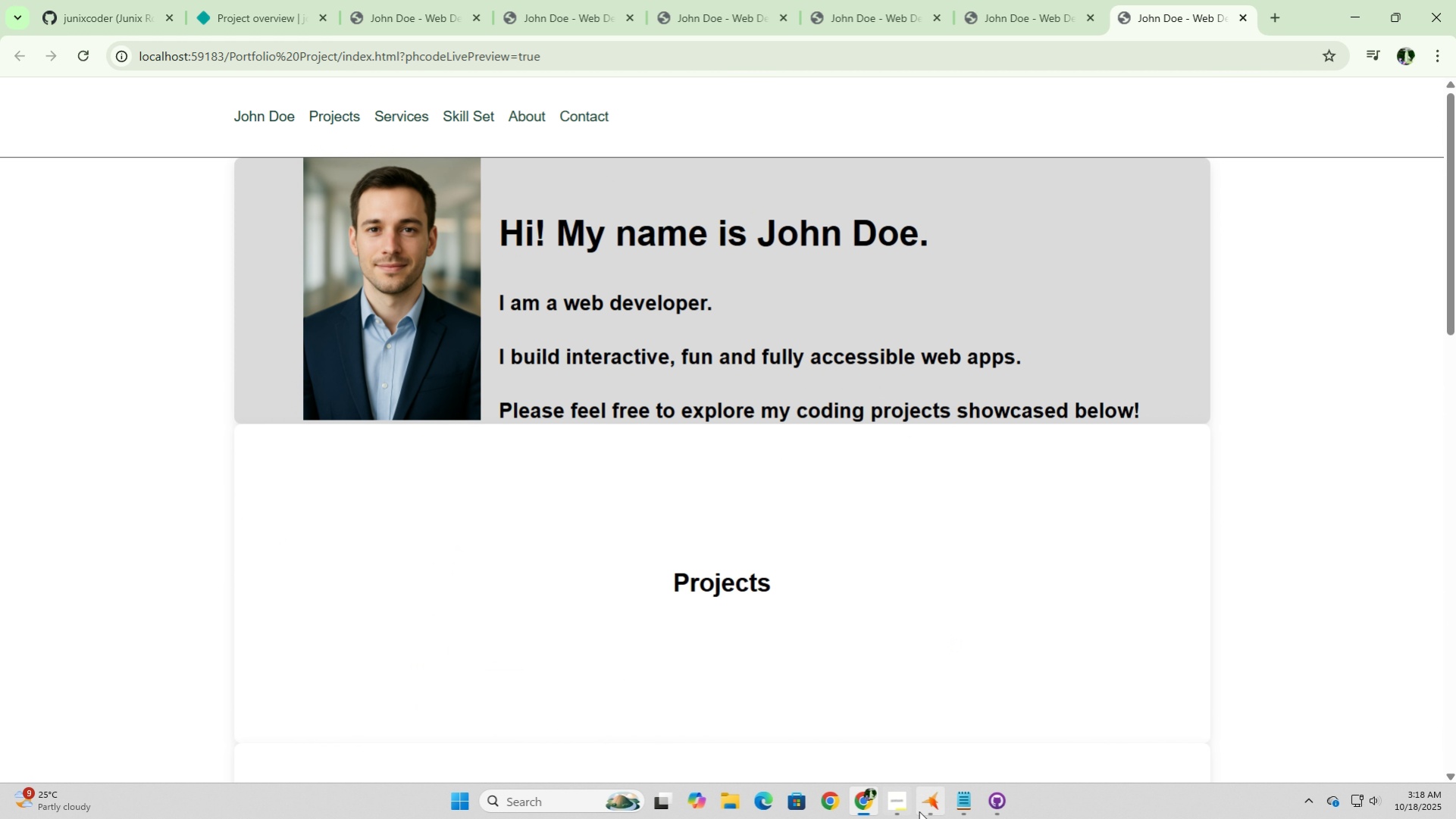 
left_click([932, 808])
 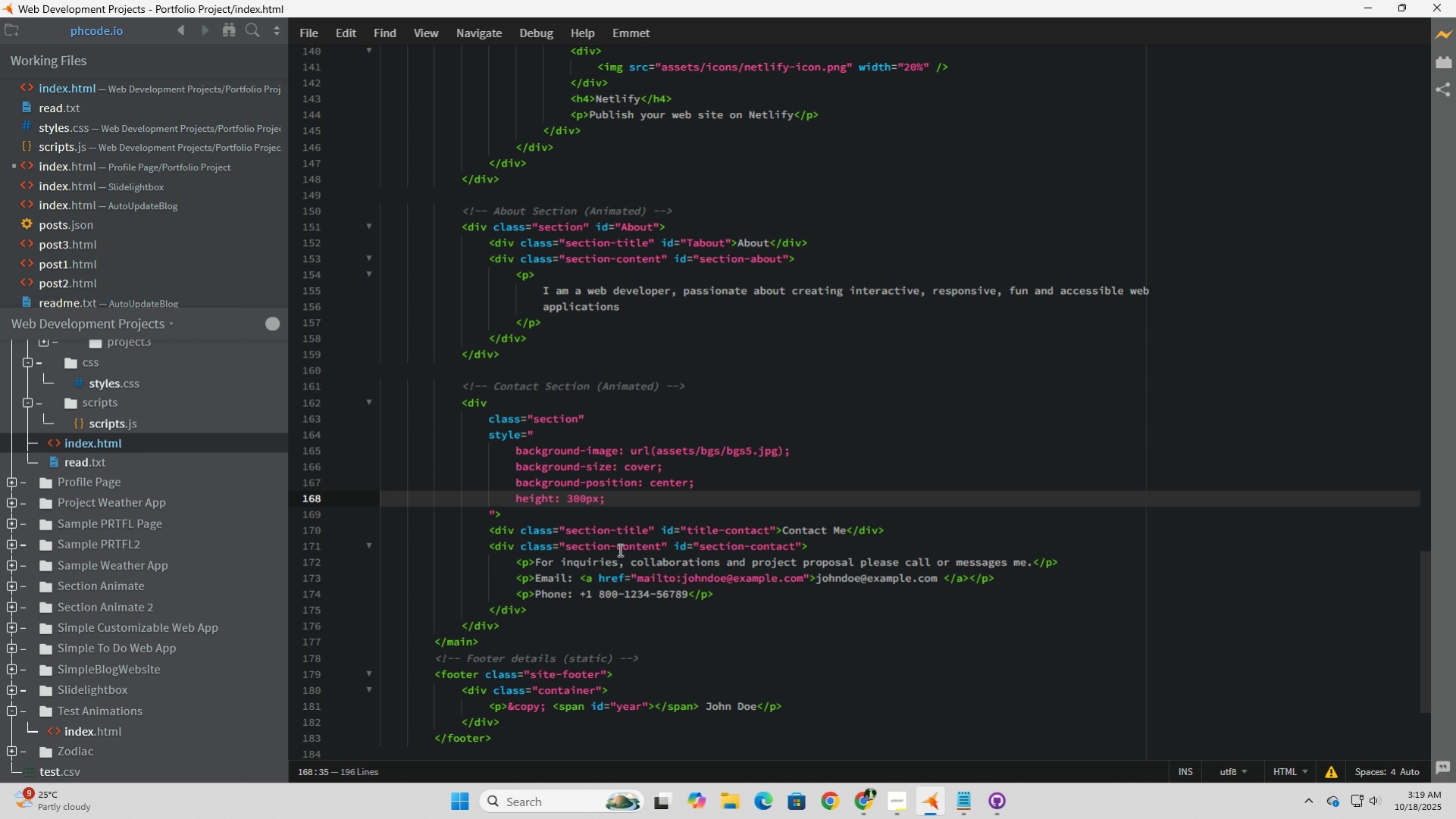 
scroll: coordinate [628, 539], scroll_direction: up, amount: 32.0
 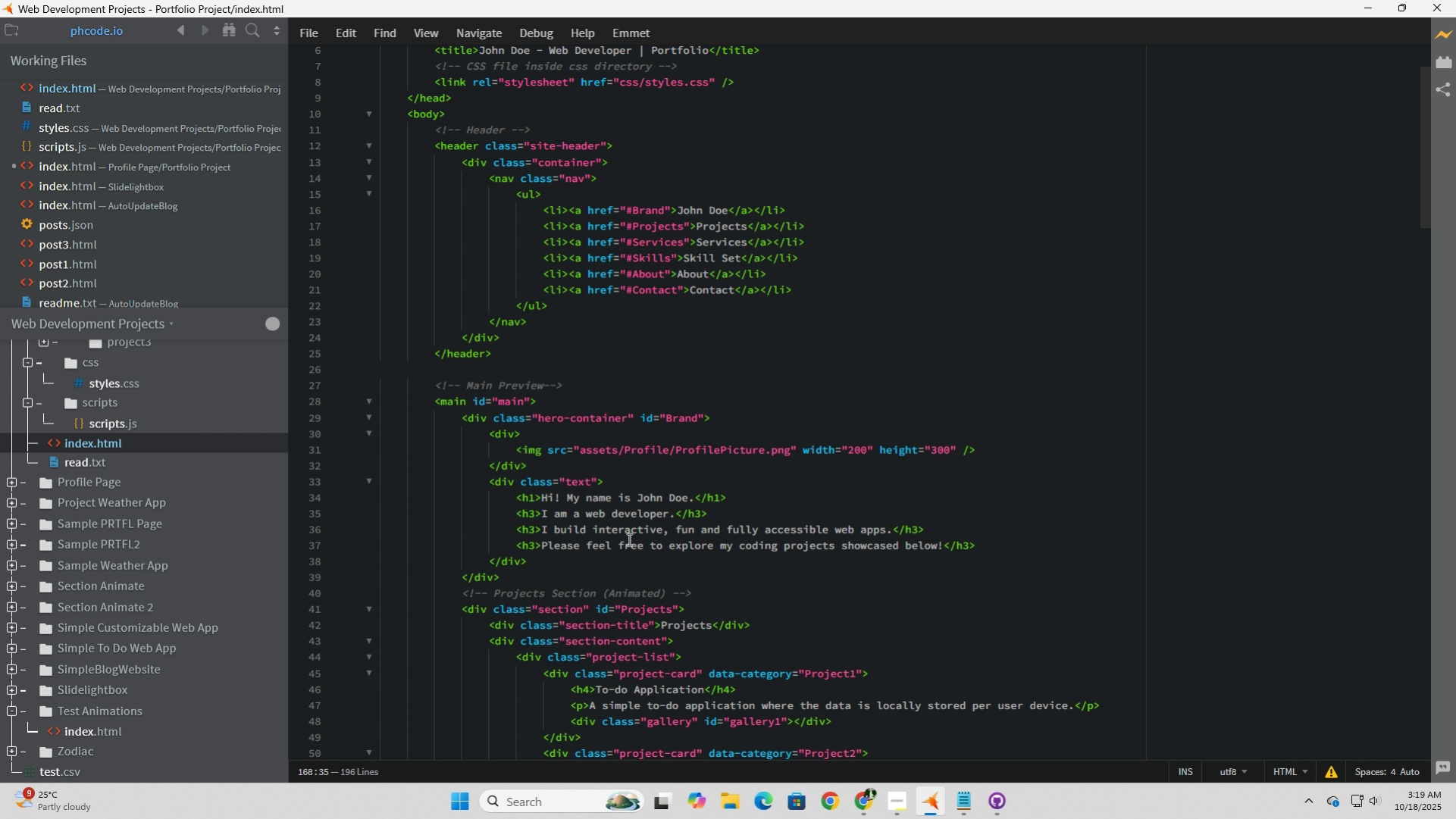 
scroll: coordinate [628, 539], scroll_direction: down, amount: 29.0
 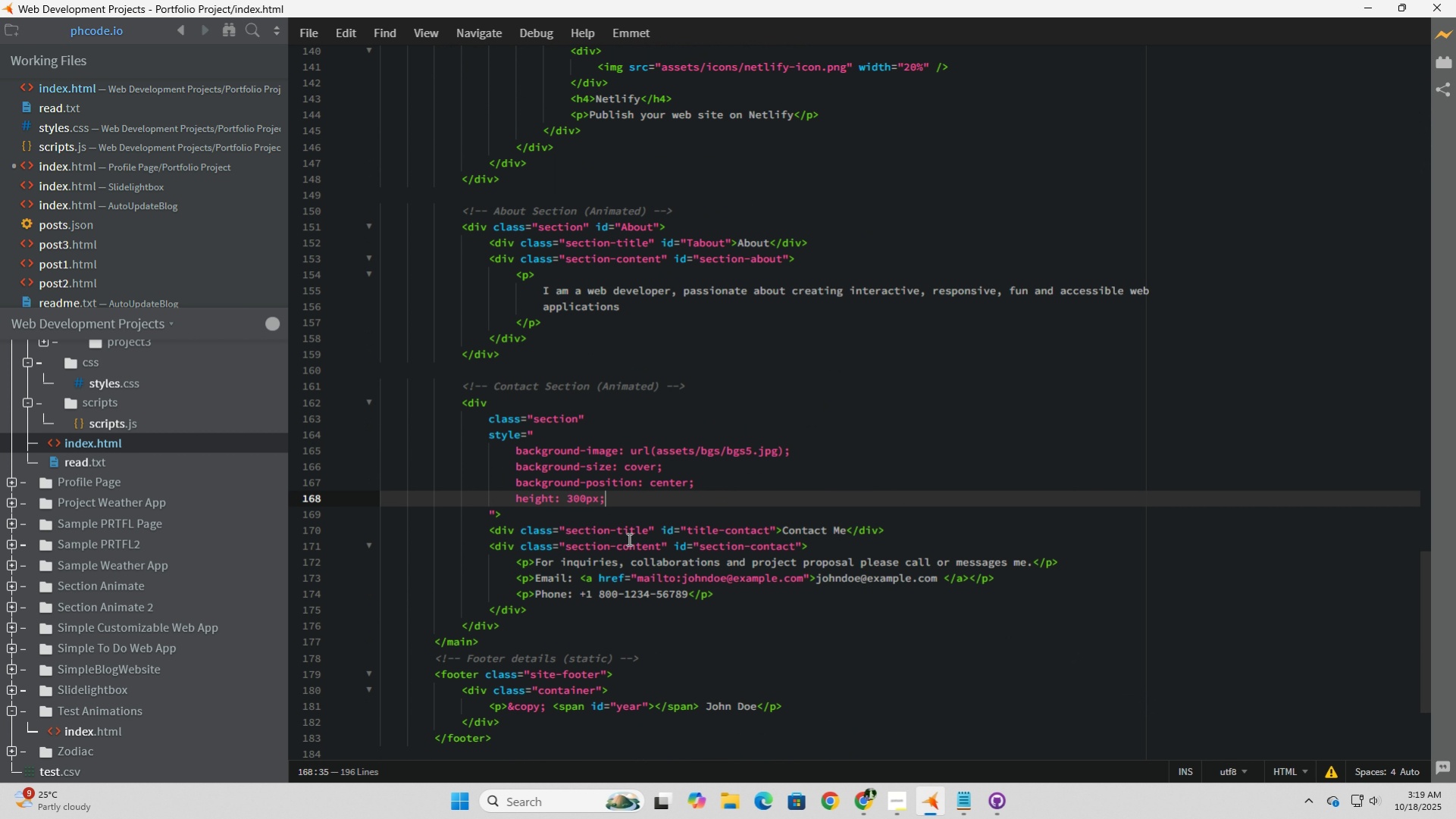 
left_click([798, 414])
 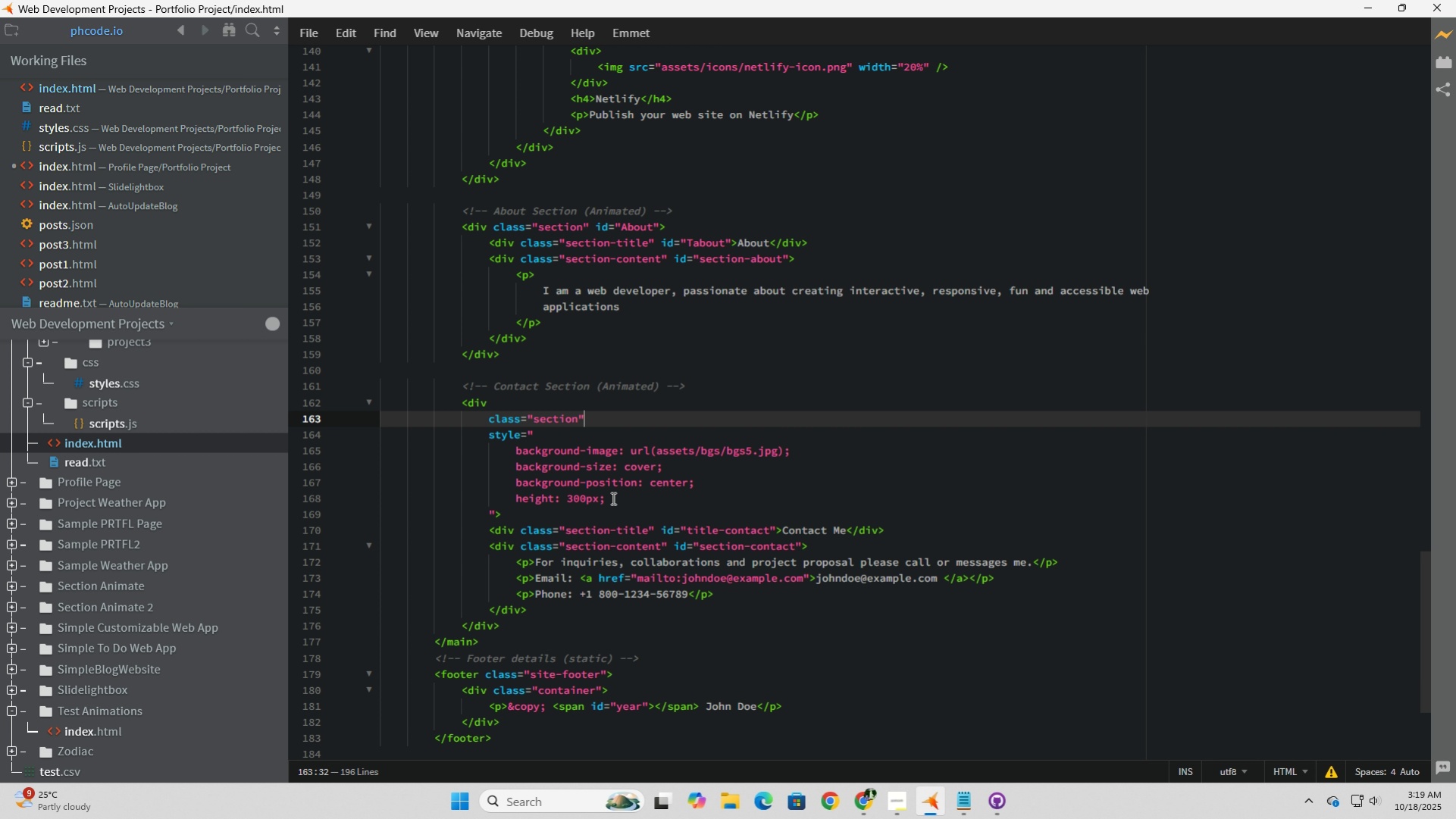 
wait(6.62)
 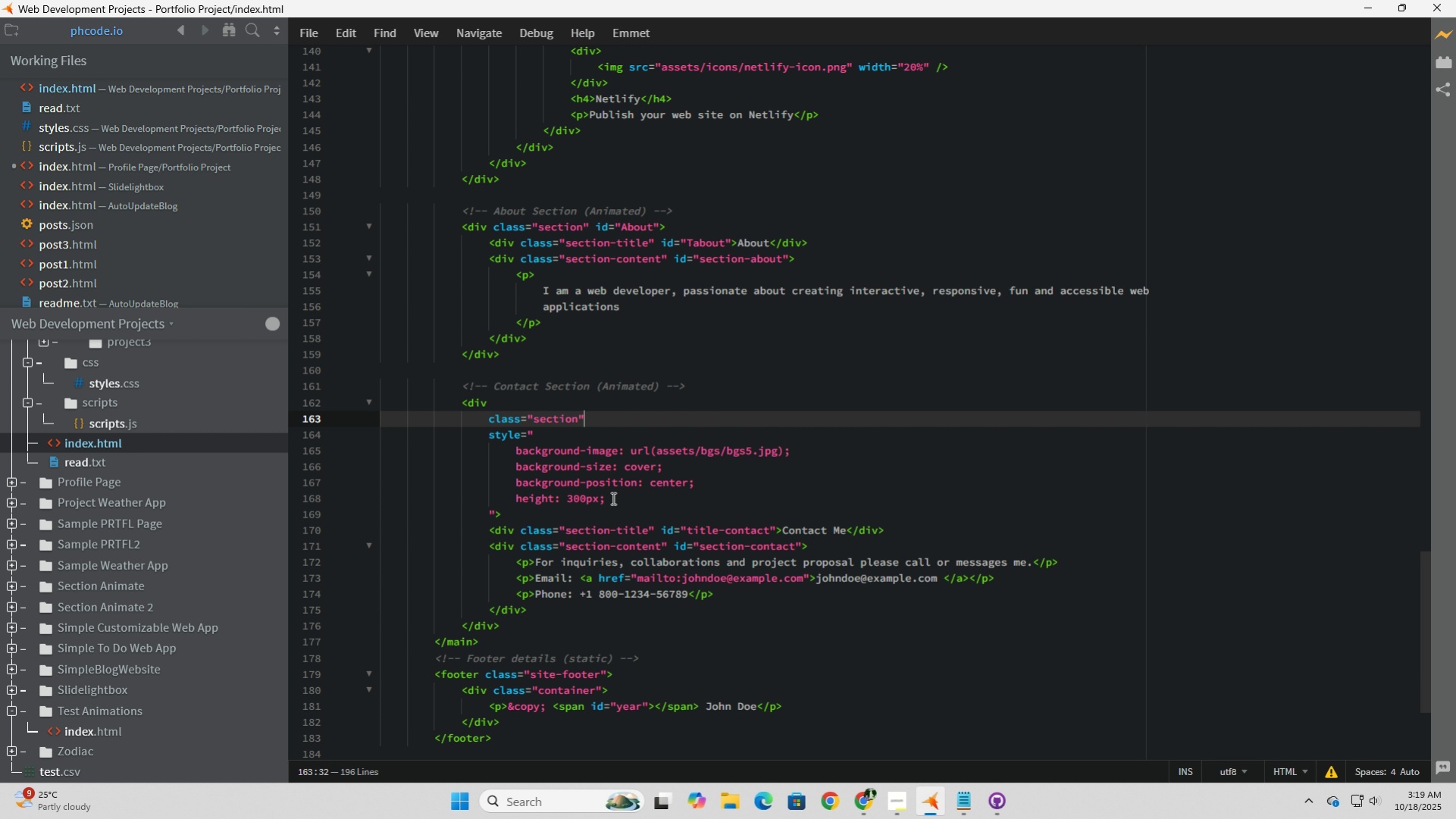 
left_click([611, 502])
 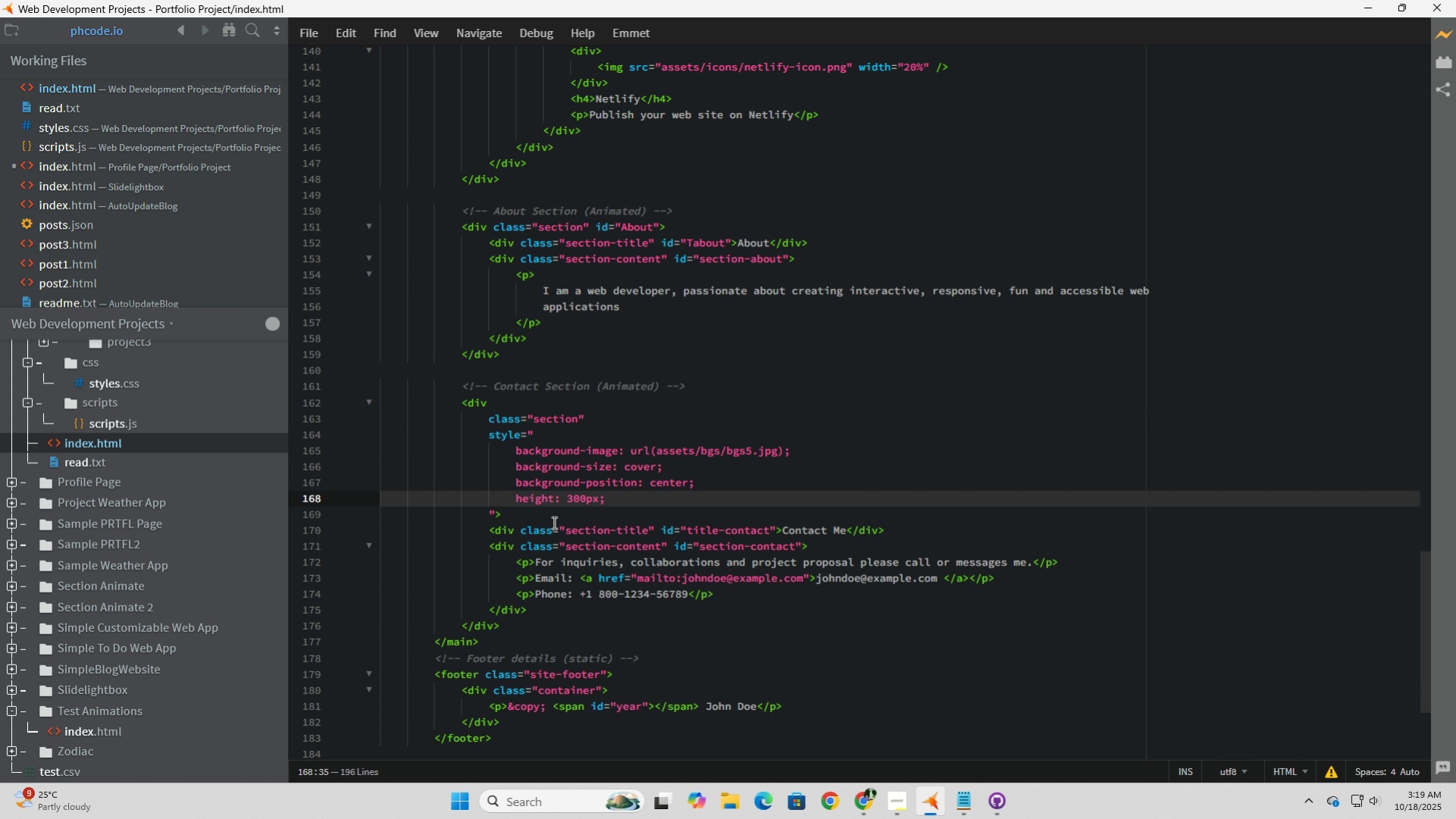 
left_click_drag(start_coordinate=[552, 514], to_coordinate=[324, 442])
 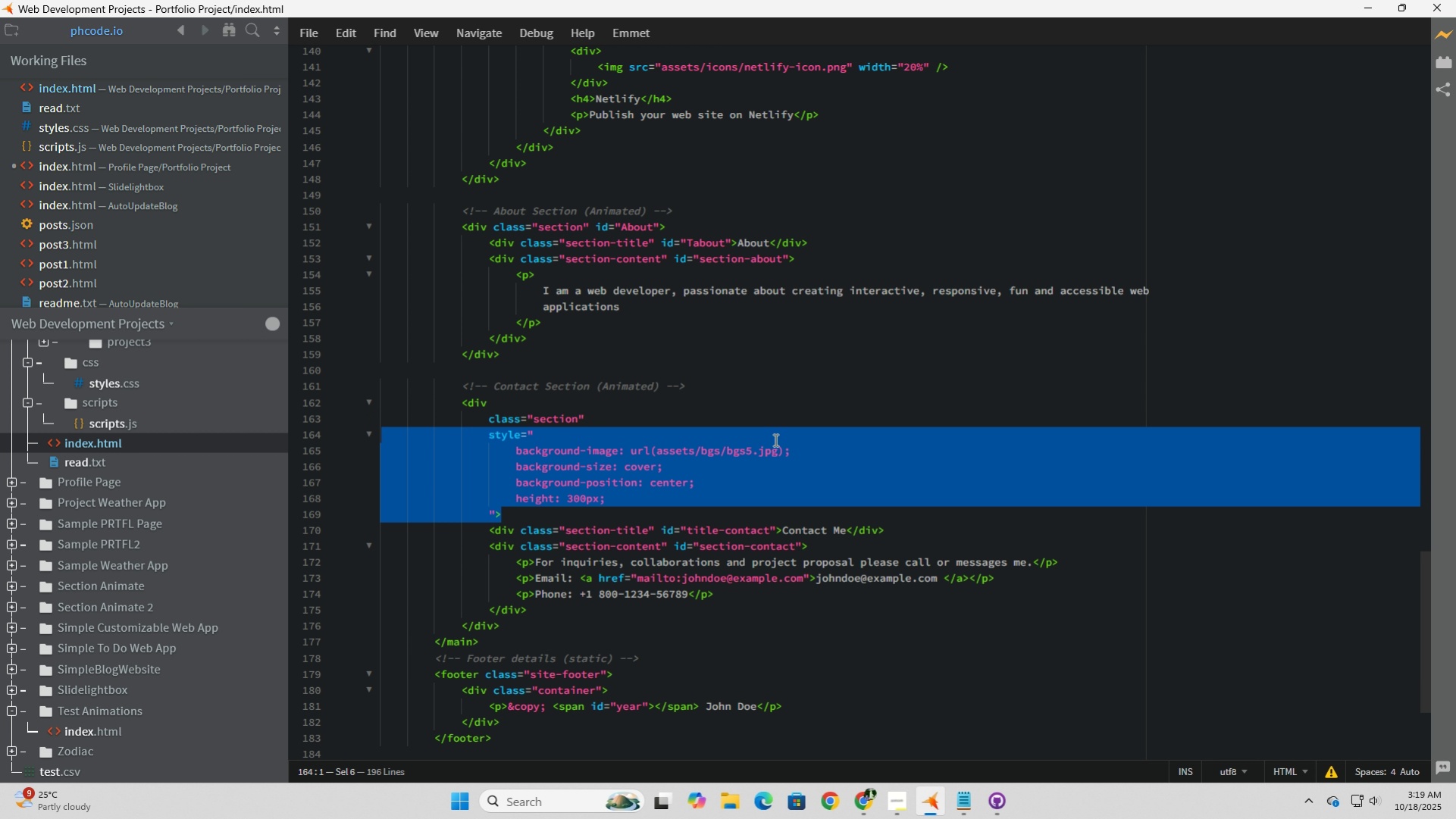 
key(Control+C)
 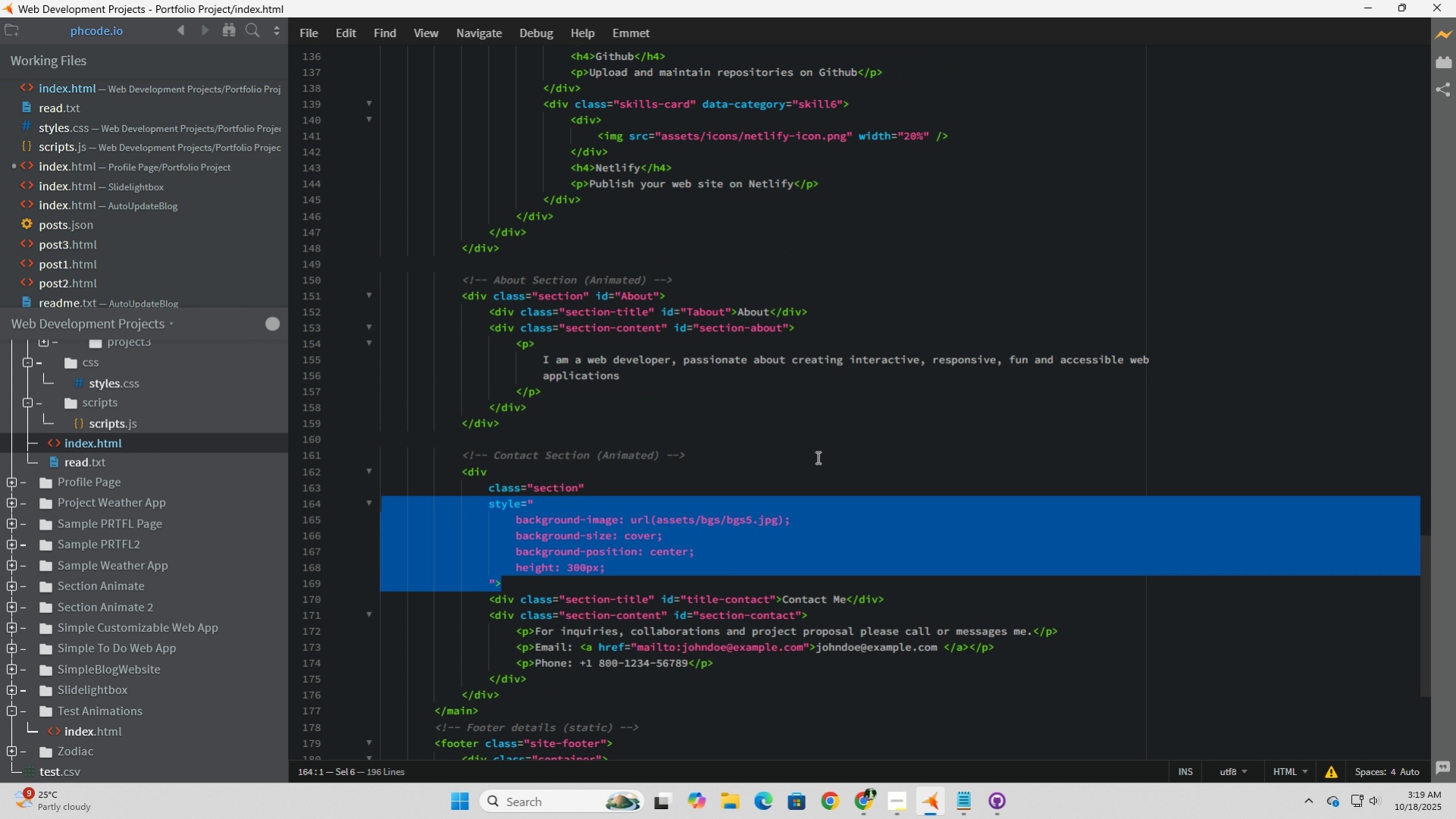 
scroll: coordinate [816, 456], scroll_direction: up, amount: 17.0
 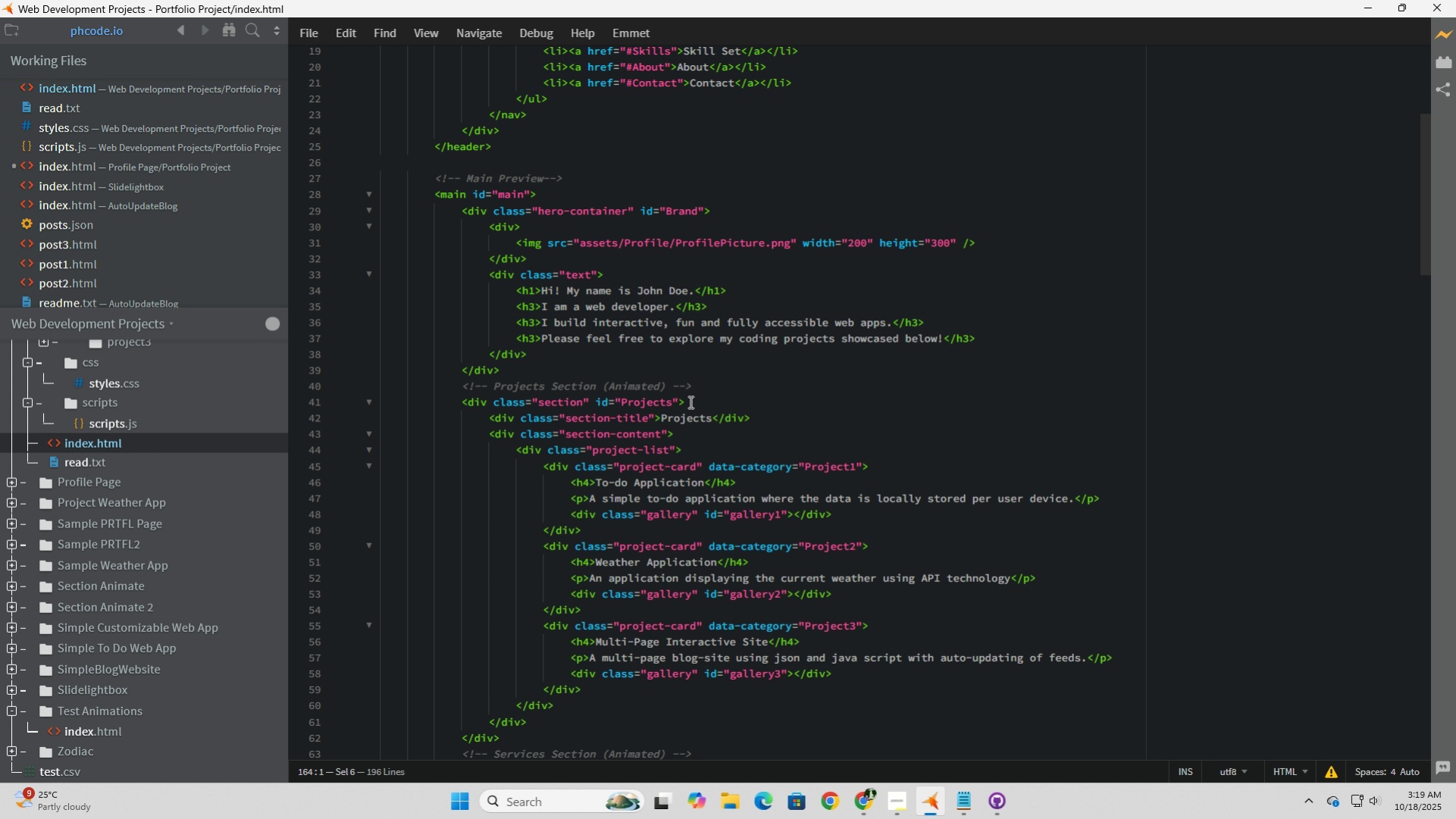 
left_click_drag(start_coordinate=[681, 399], to_coordinate=[596, 404])
 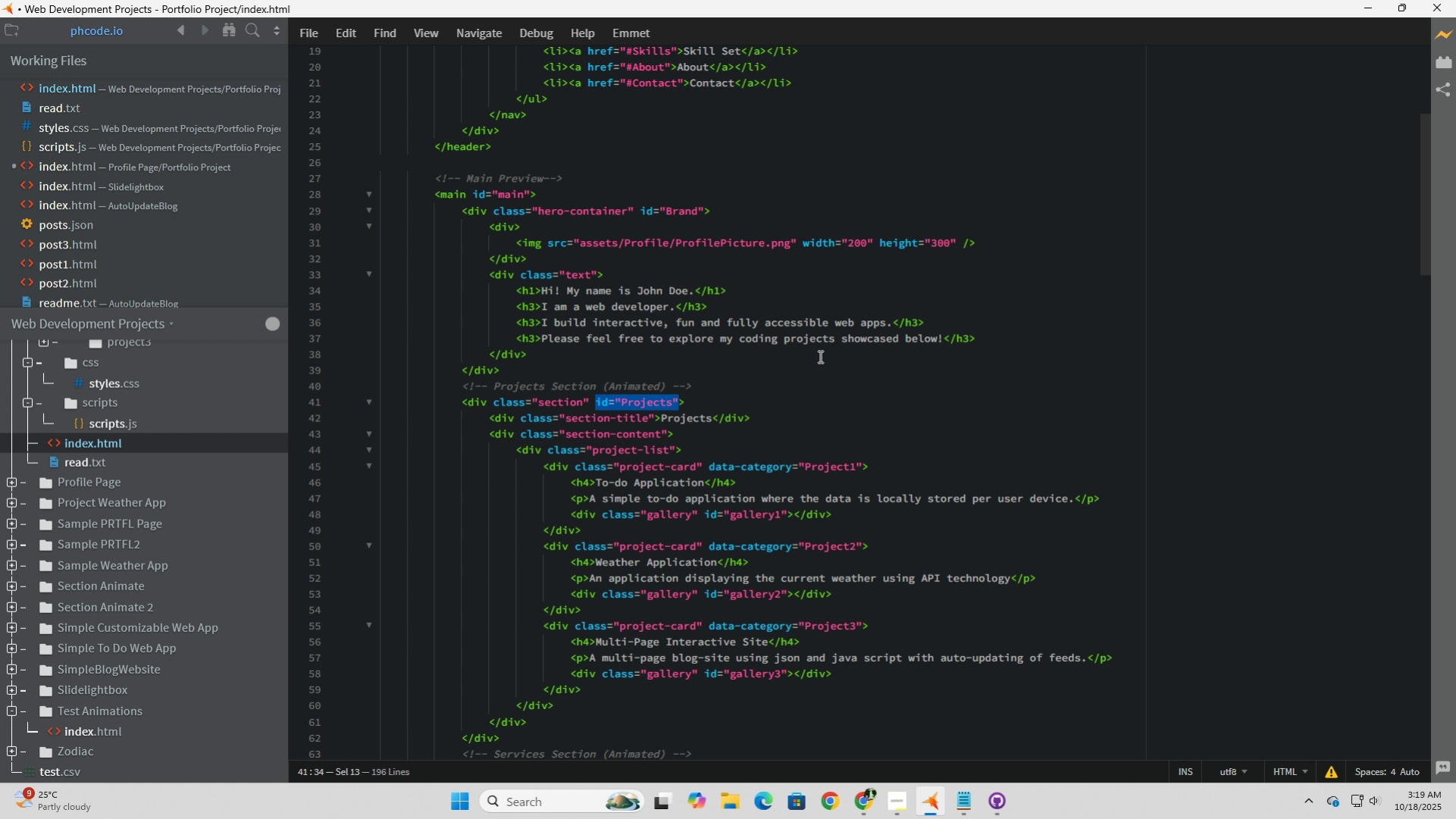 
key(Control+V)
 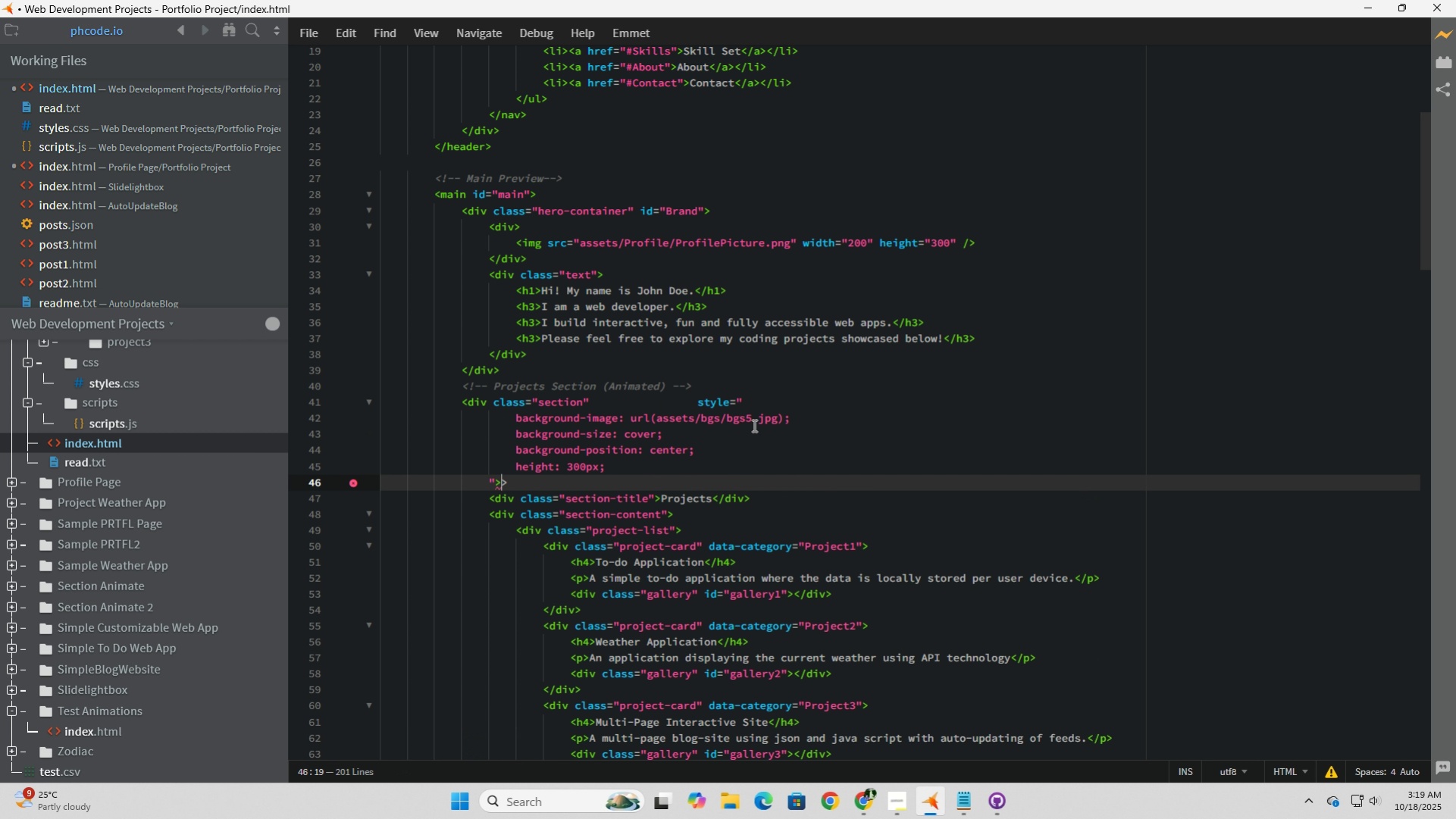 
left_click_drag(start_coordinate=[753, 423], to_coordinate=[748, 422])
 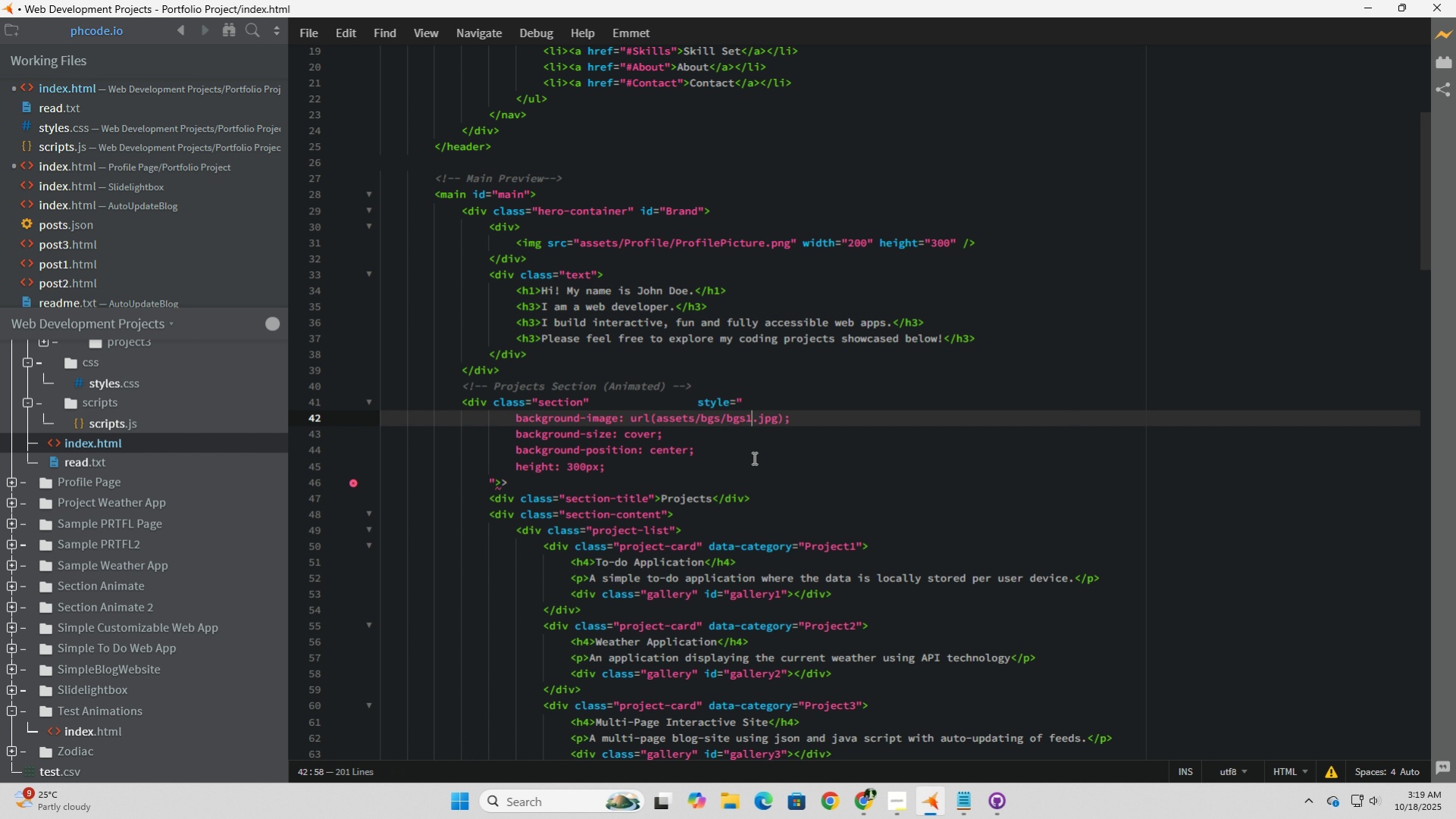 
key(1)
 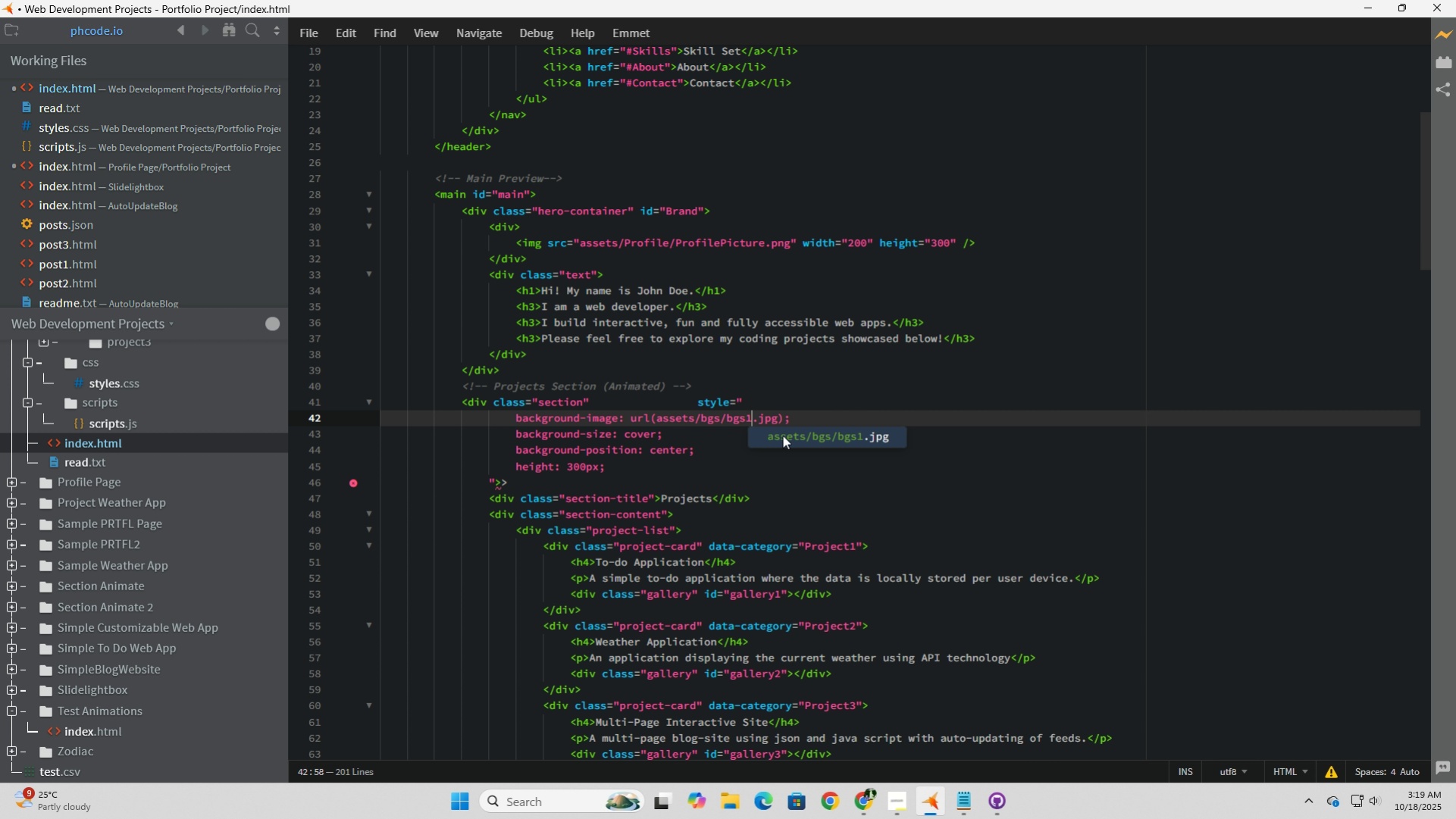 
left_click([791, 433])
 